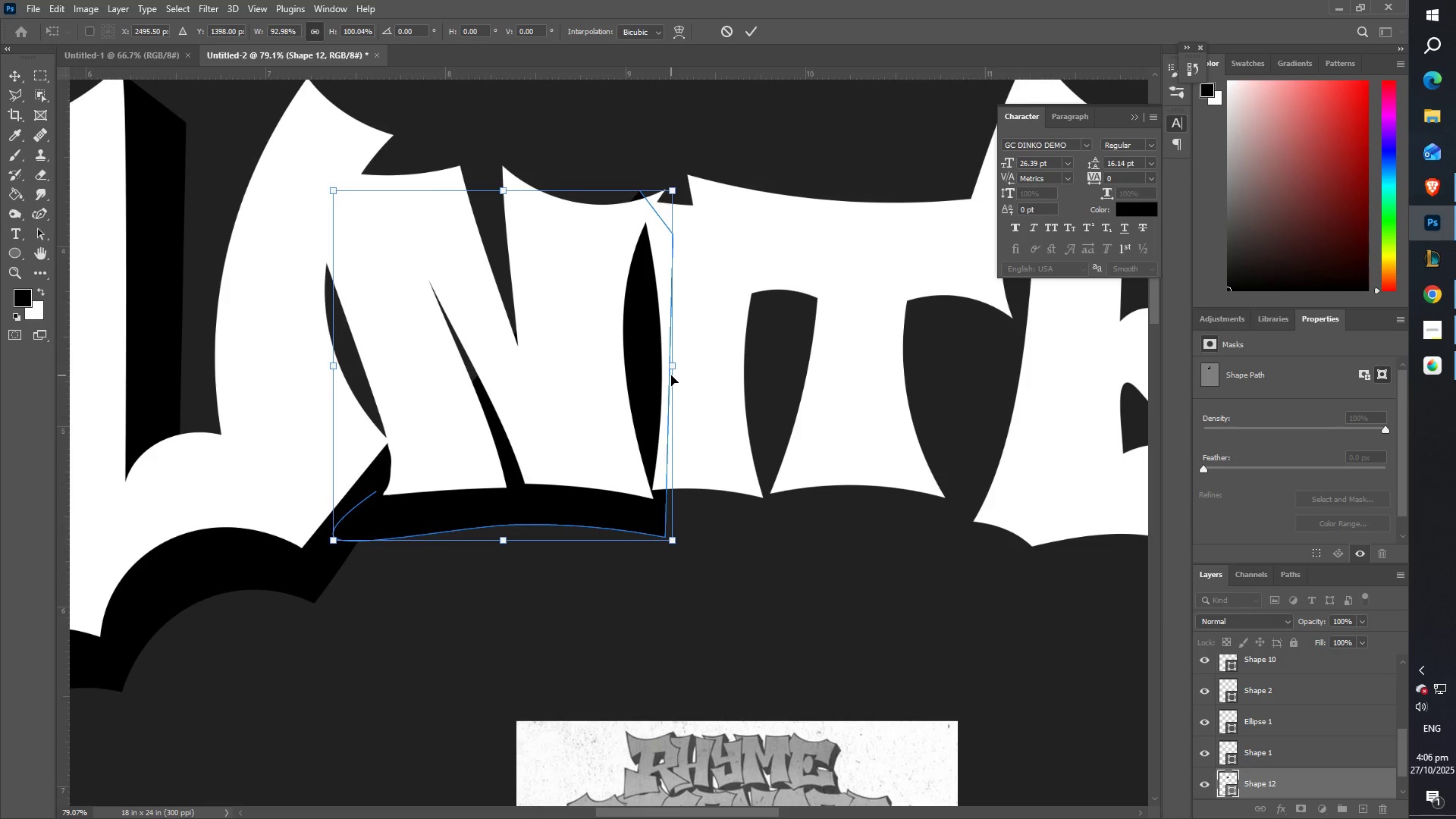 
key(Shift+Delete)
 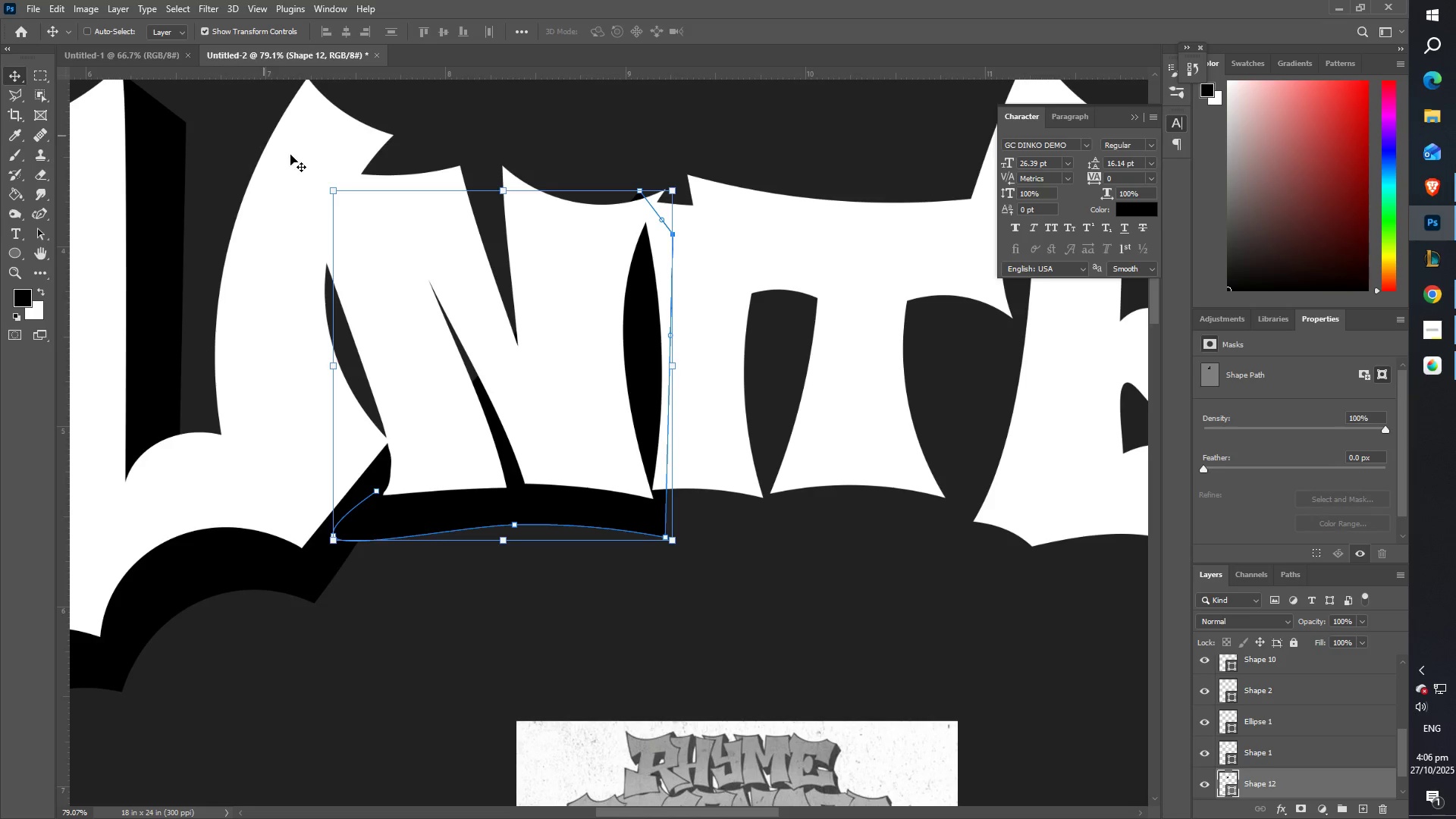 
key(Delete)
 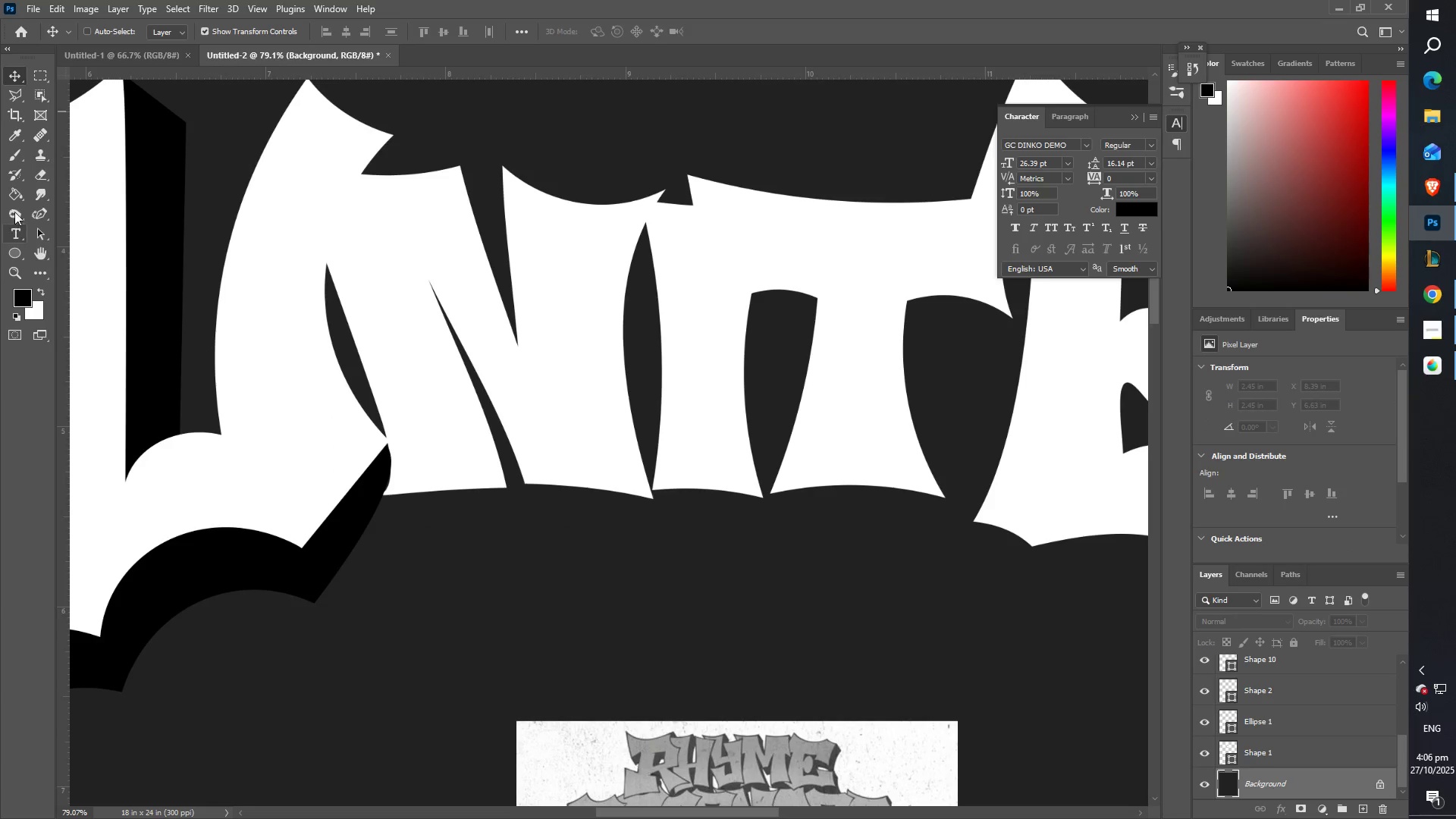 
left_click([36, 211])
 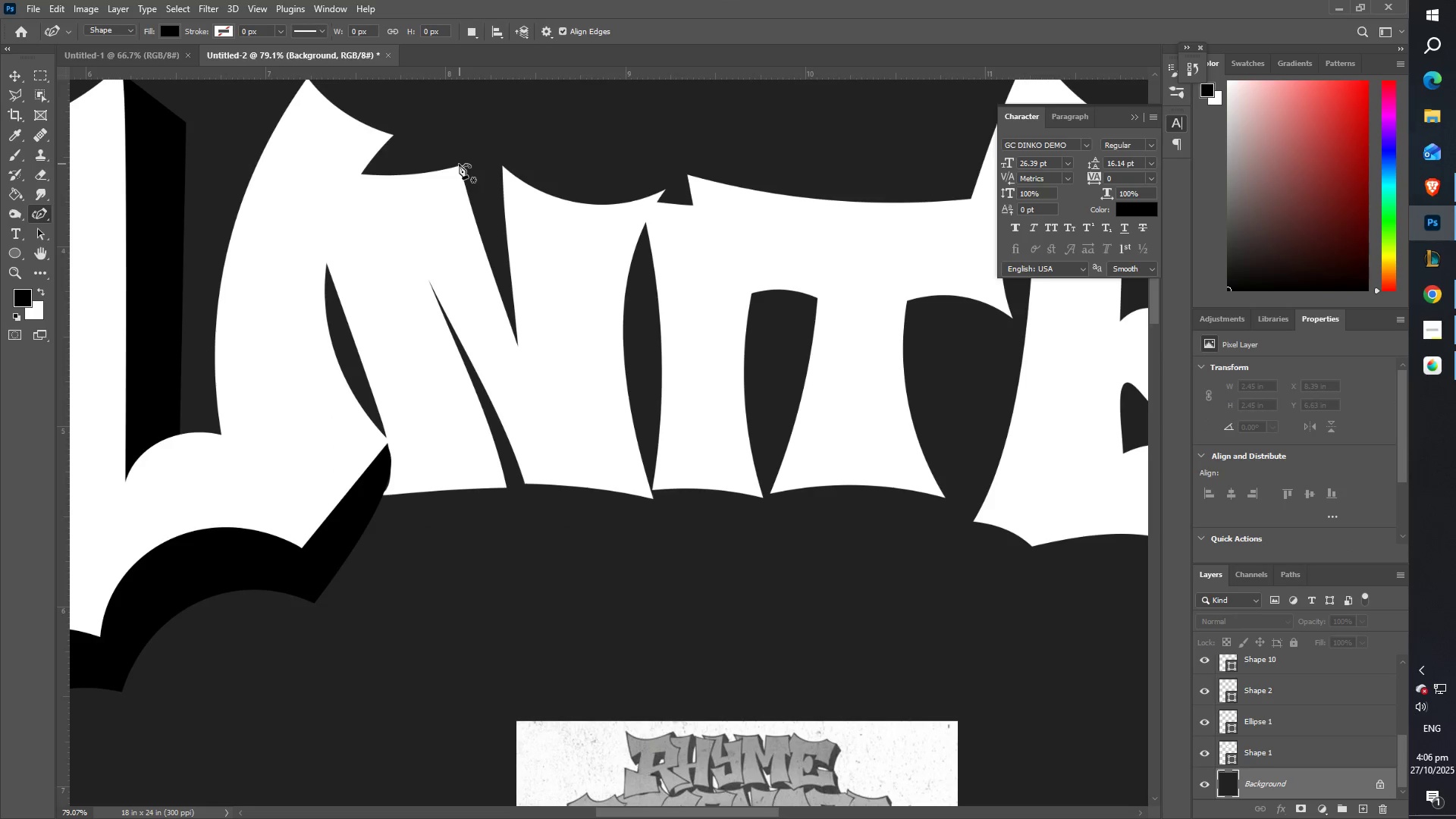 
left_click([460, 171])
 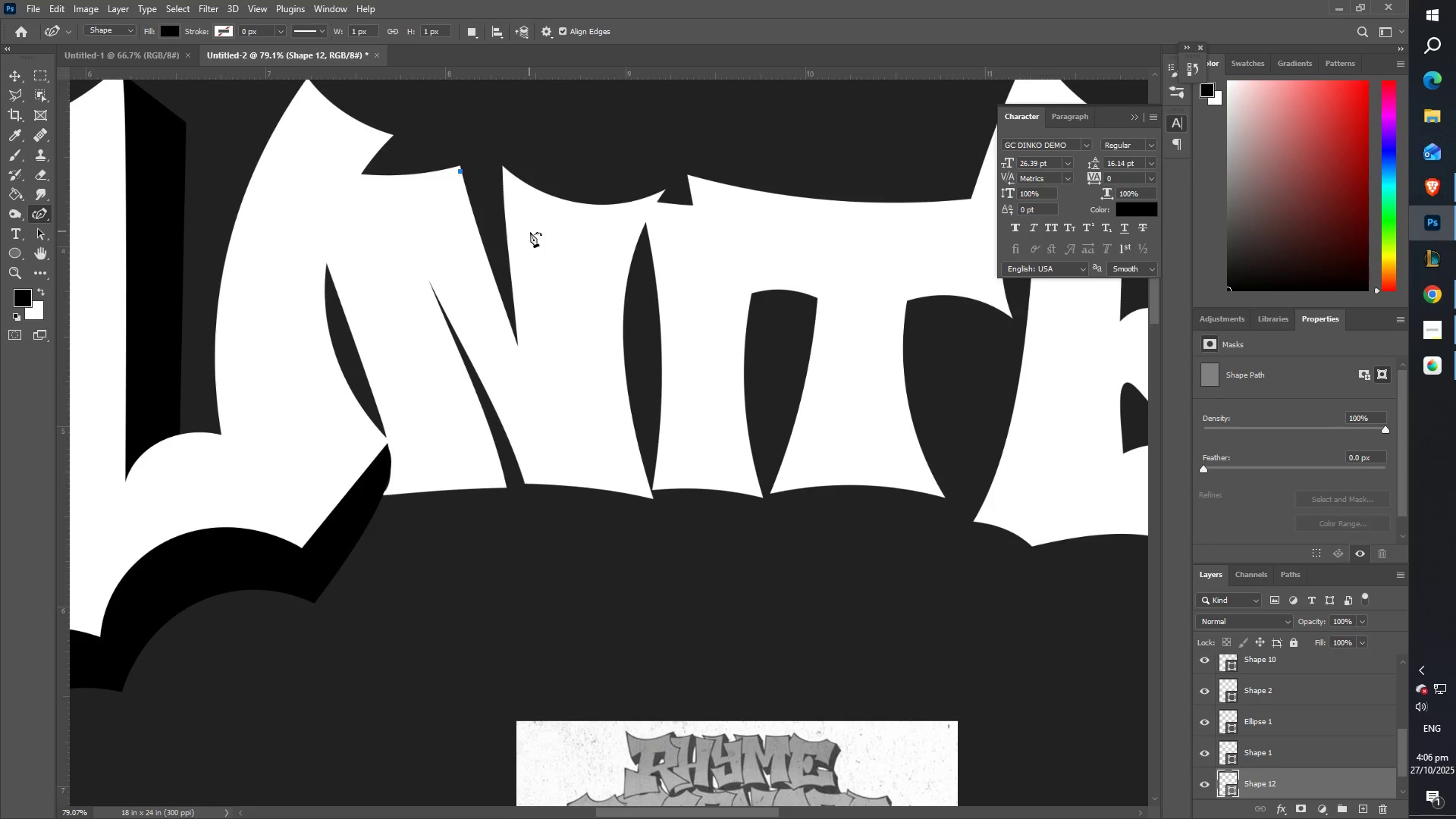 
left_click_drag(start_coordinate=[530, 232], to_coordinate=[518, 223])
 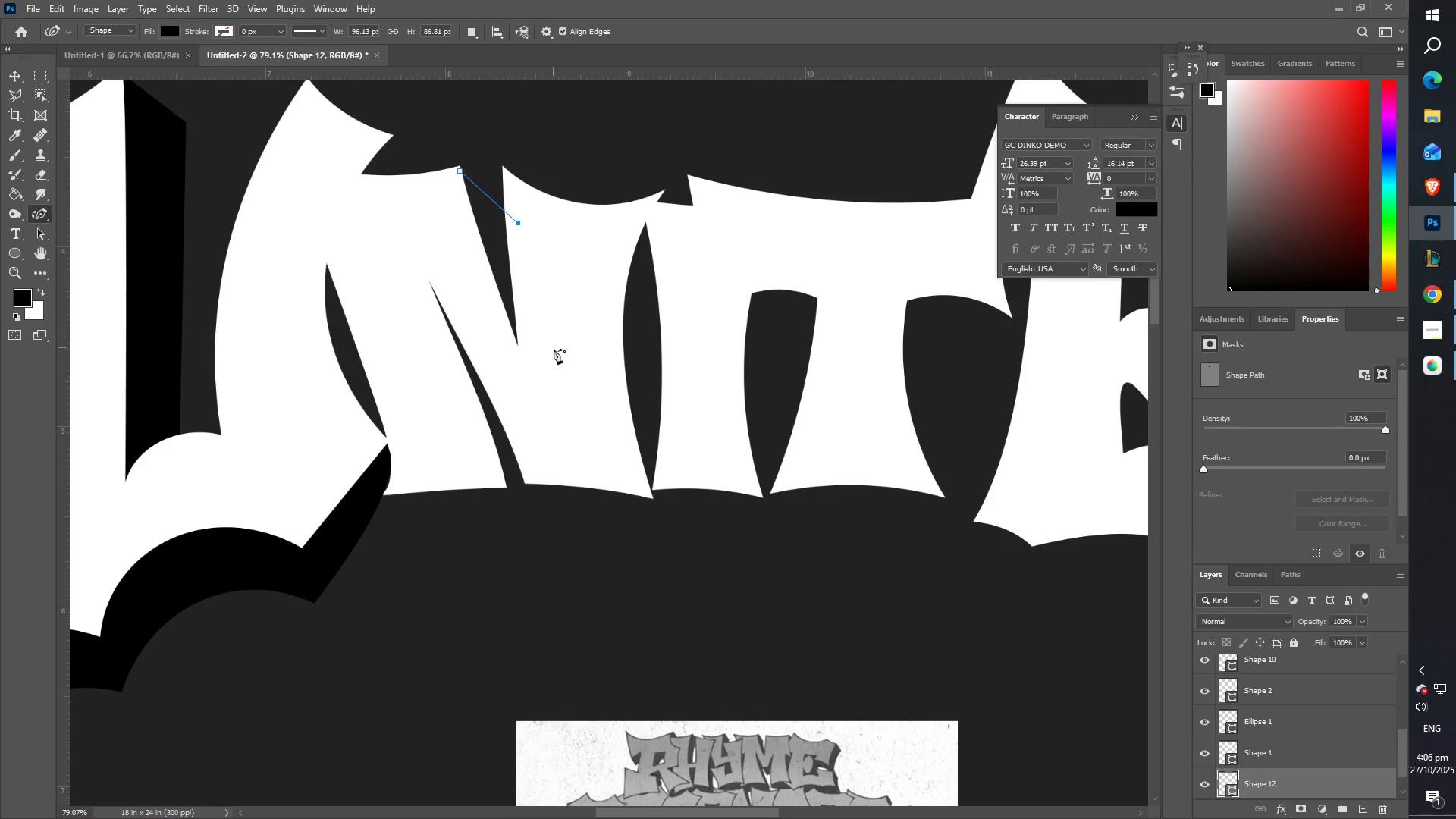 
left_click_drag(start_coordinate=[566, 412], to_coordinate=[570, 463])
 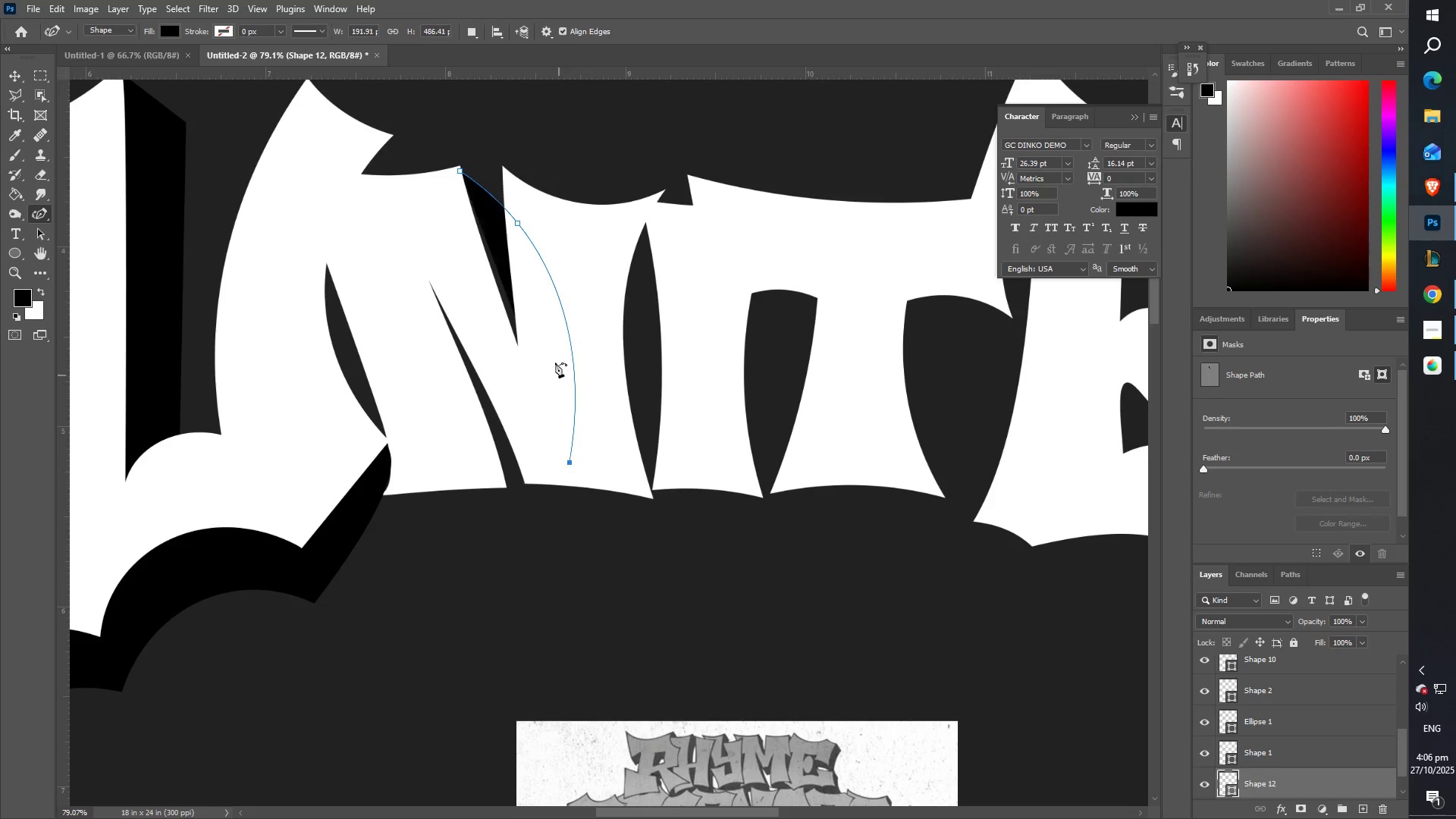 
key(Control+Z)
 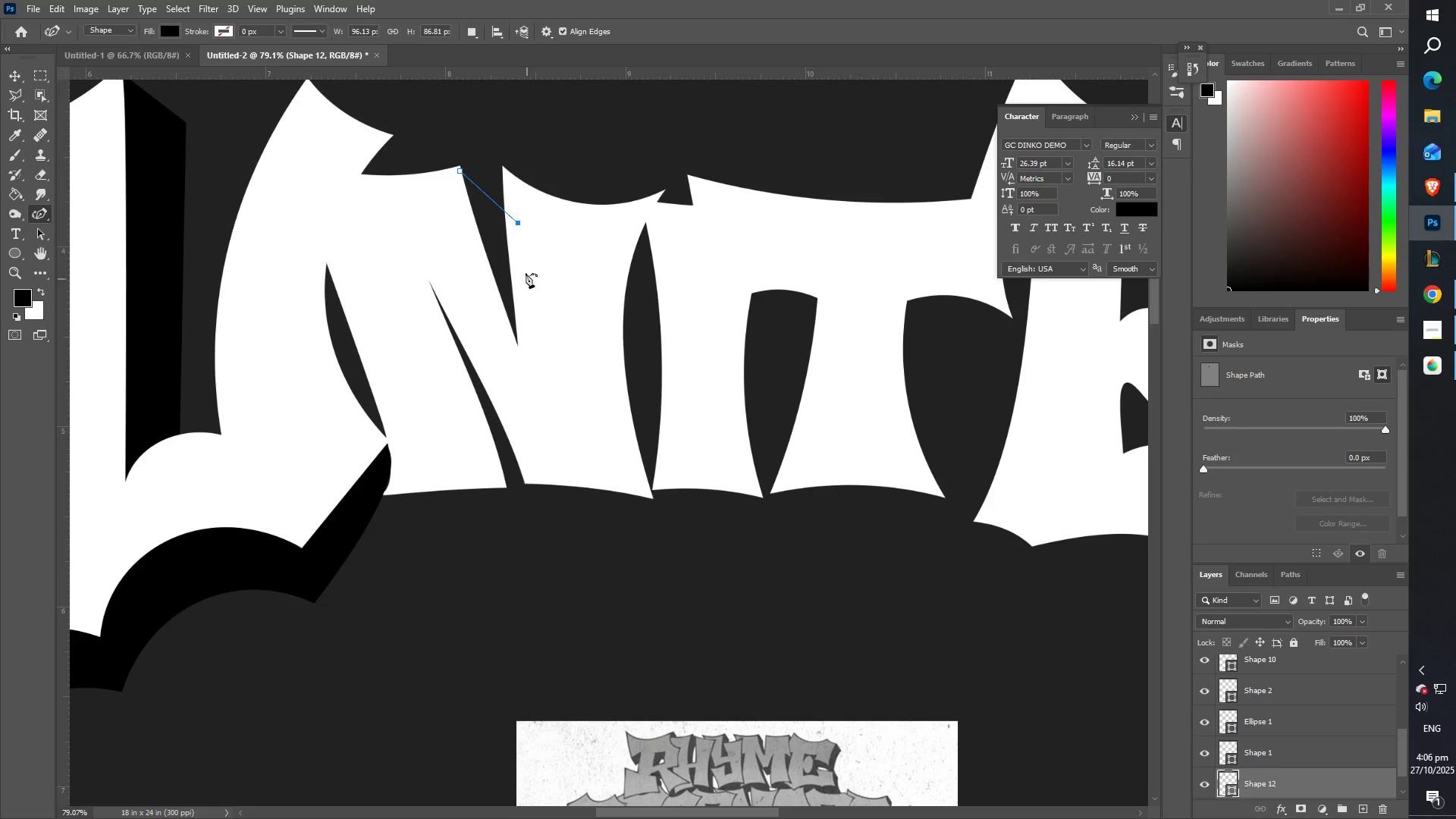 
left_click_drag(start_coordinate=[558, 347], to_coordinate=[564, 384])
 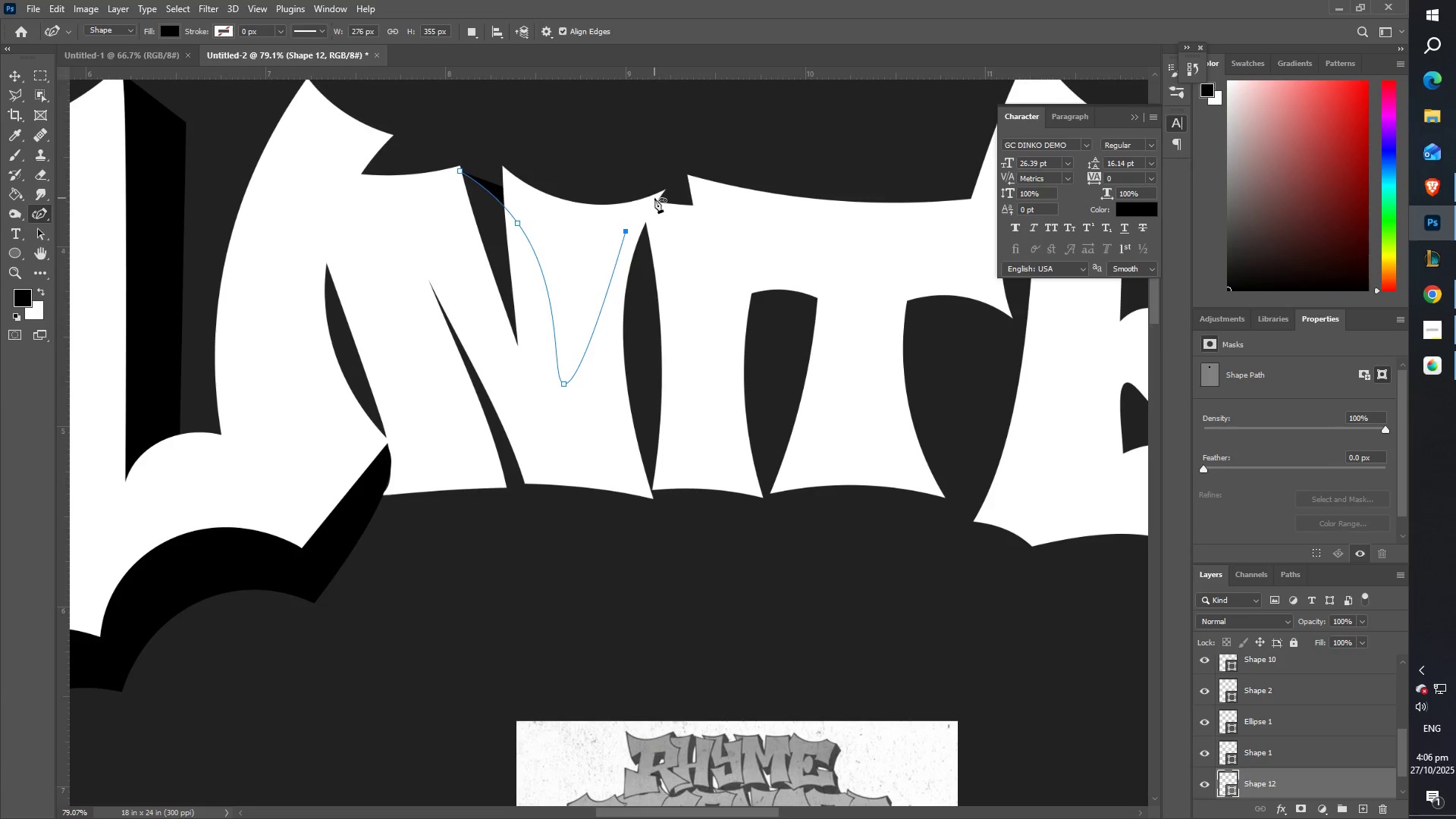 
hold_key(key=ControlLeft, duration=0.39)
 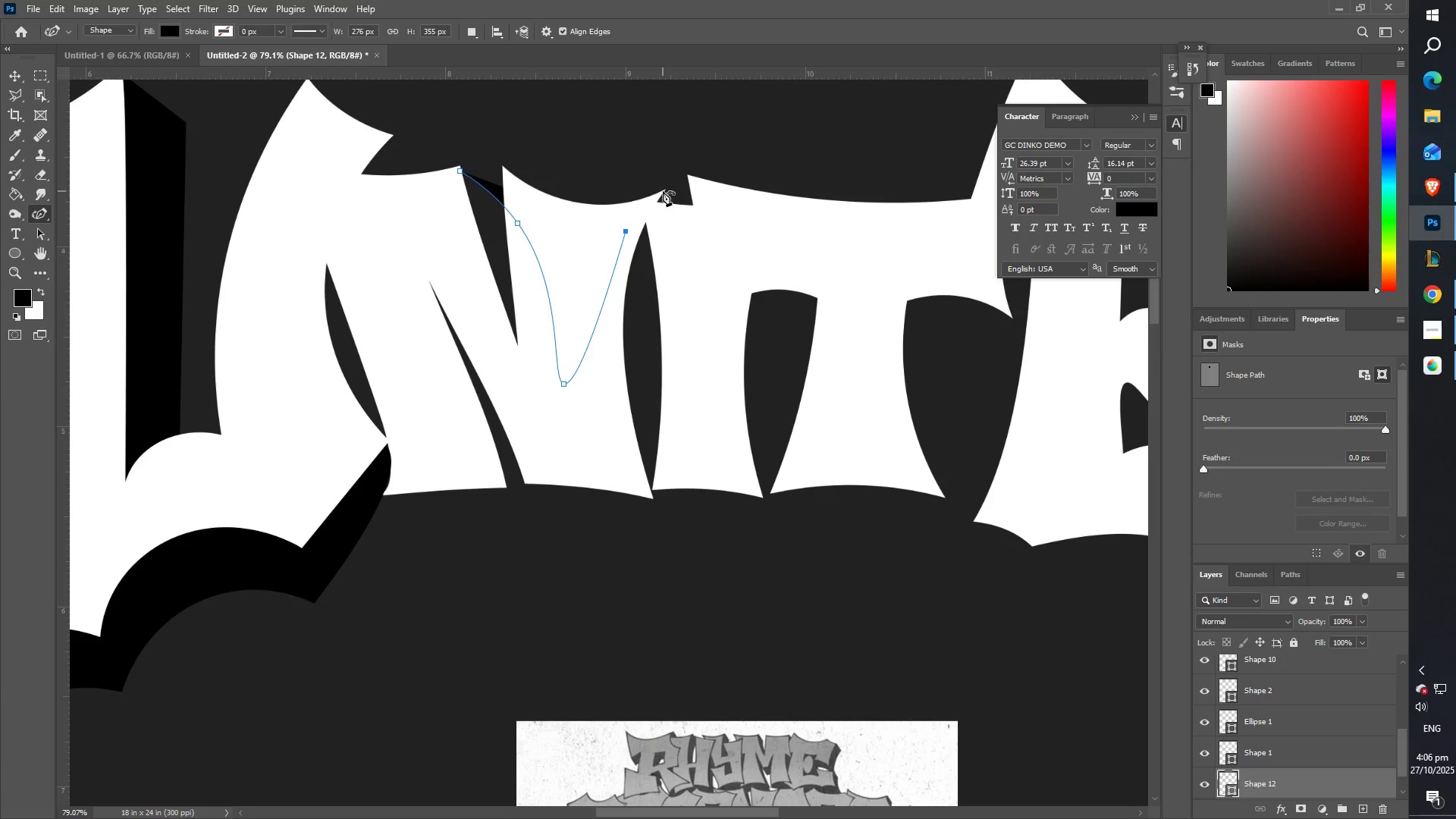 
left_click_drag(start_coordinate=[663, 190], to_coordinate=[667, 190])
 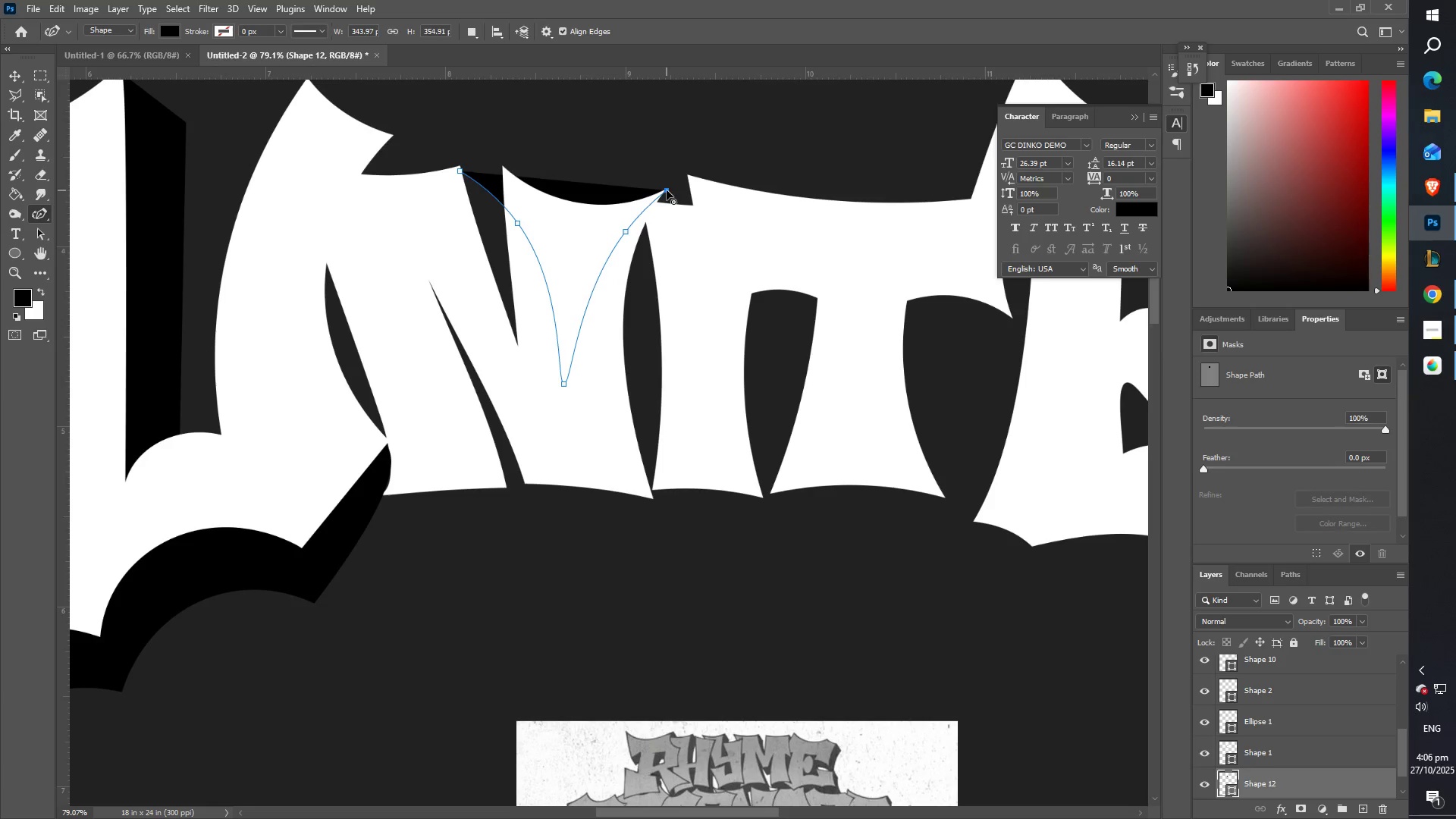 
double_click([667, 190])
 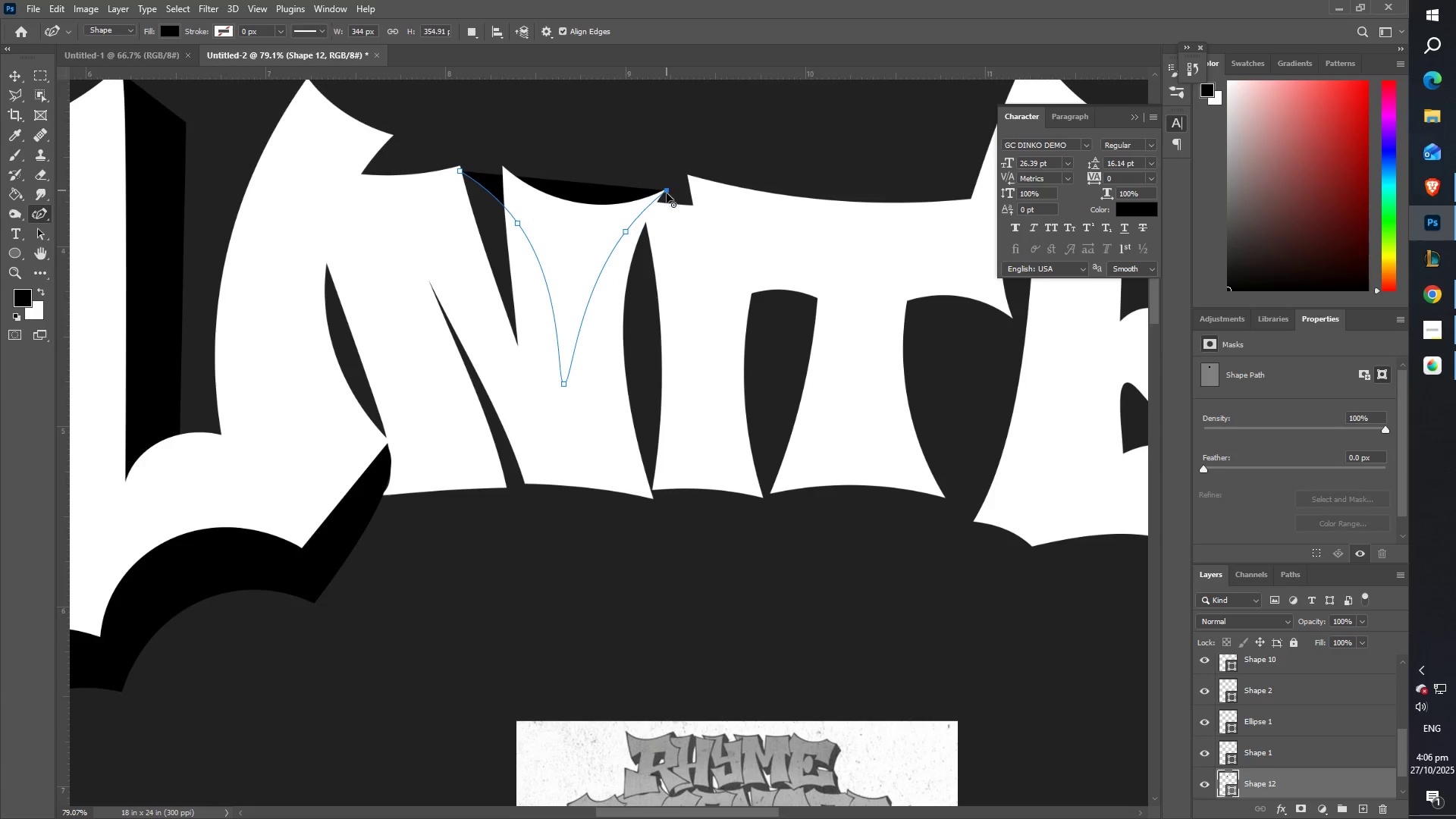 
left_click_drag(start_coordinate=[673, 224], to_coordinate=[679, 246])
 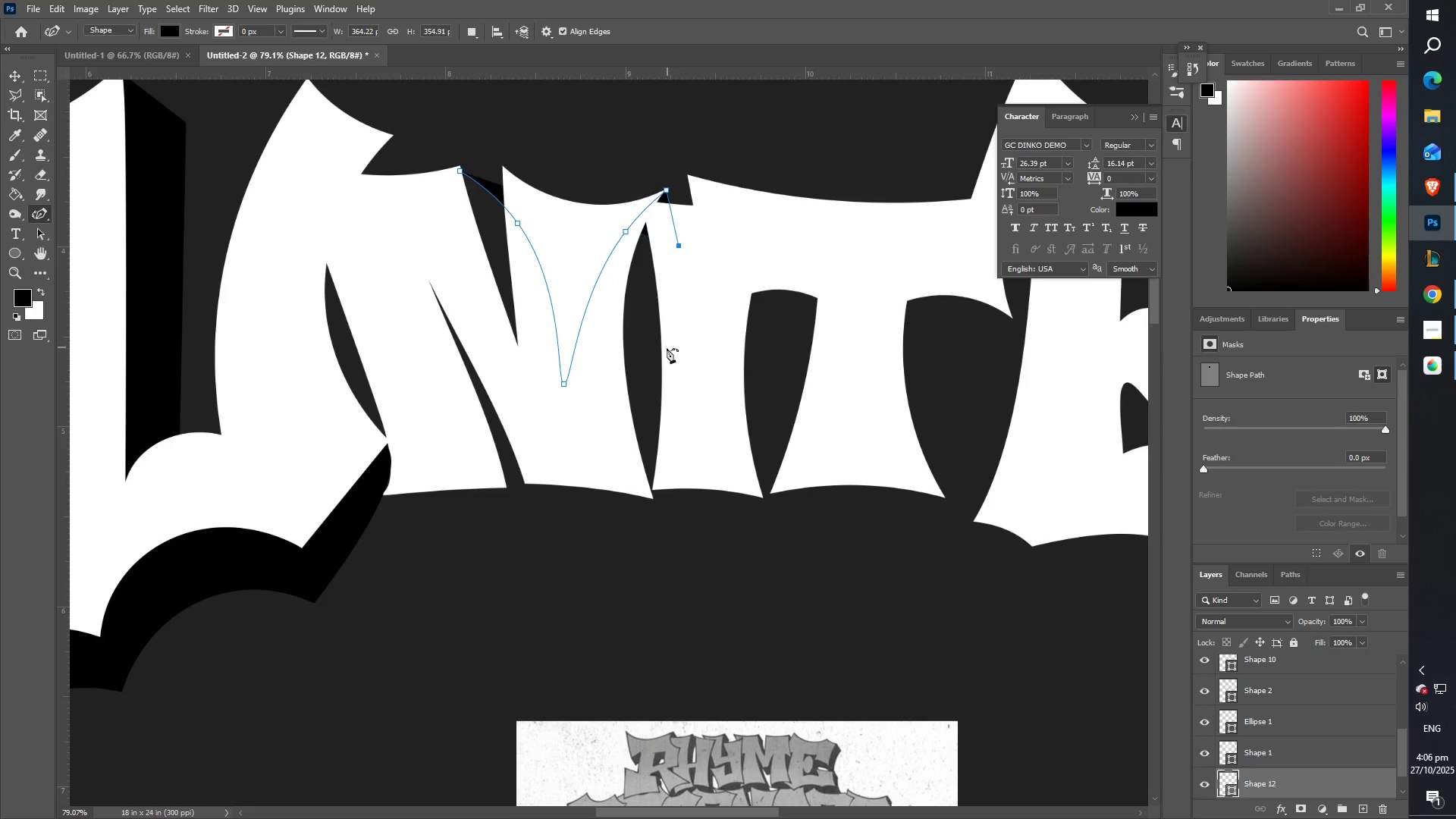 
left_click_drag(start_coordinate=[663, 439], to_coordinate=[680, 513])
 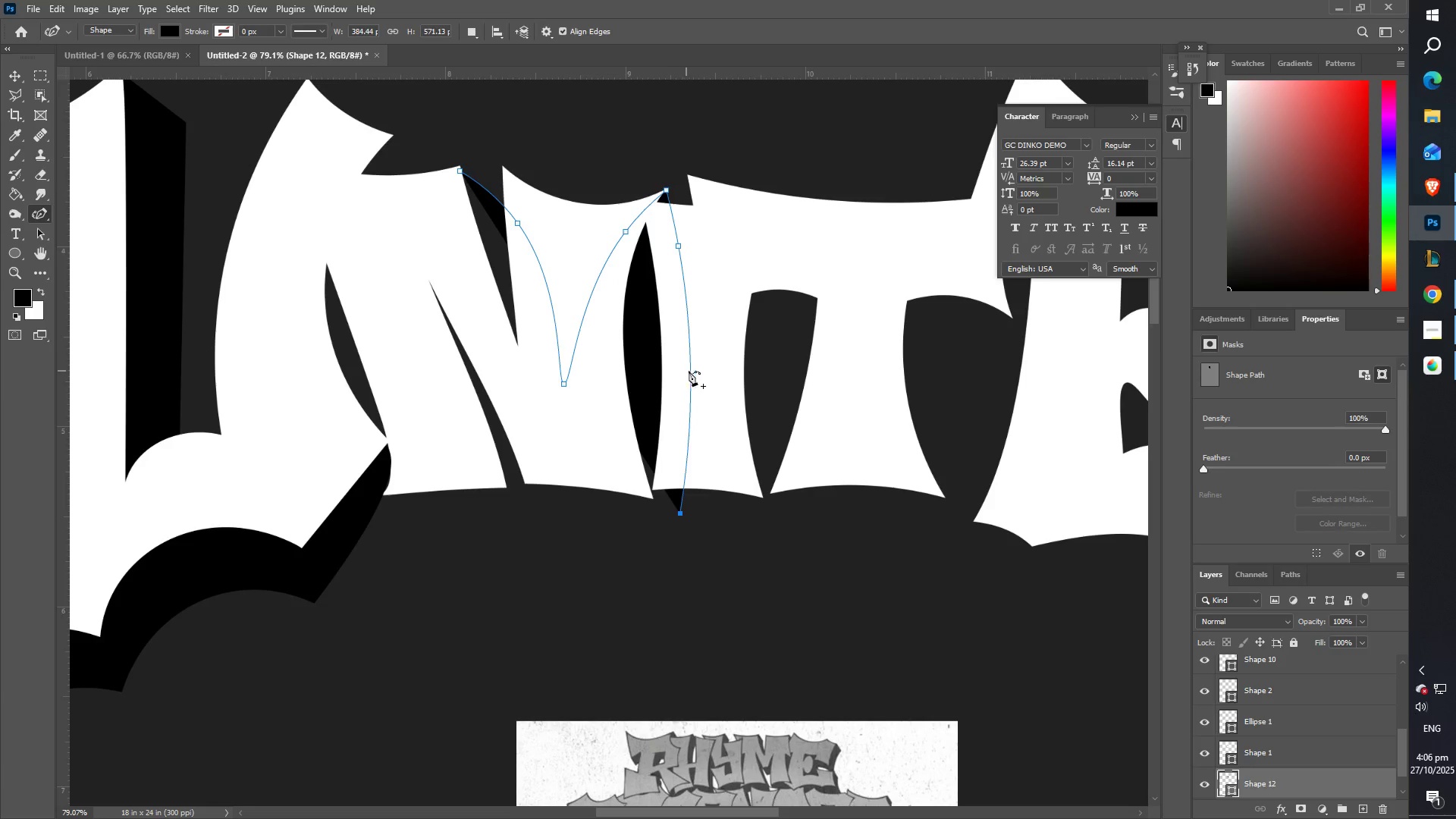 
left_click_drag(start_coordinate=[691, 369], to_coordinate=[663, 366])
 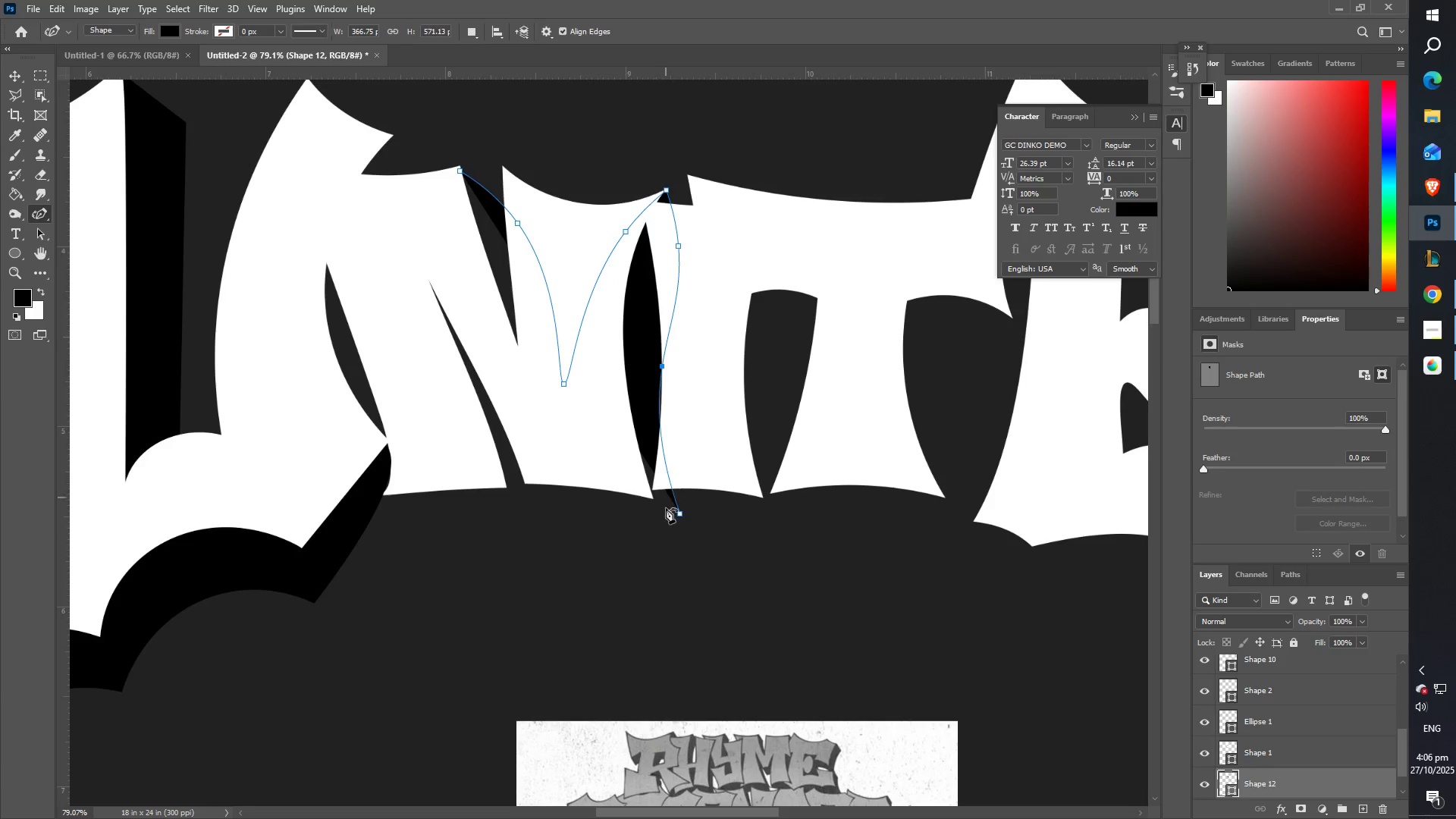 
left_click_drag(start_coordinate=[652, 495], to_coordinate=[635, 489])
 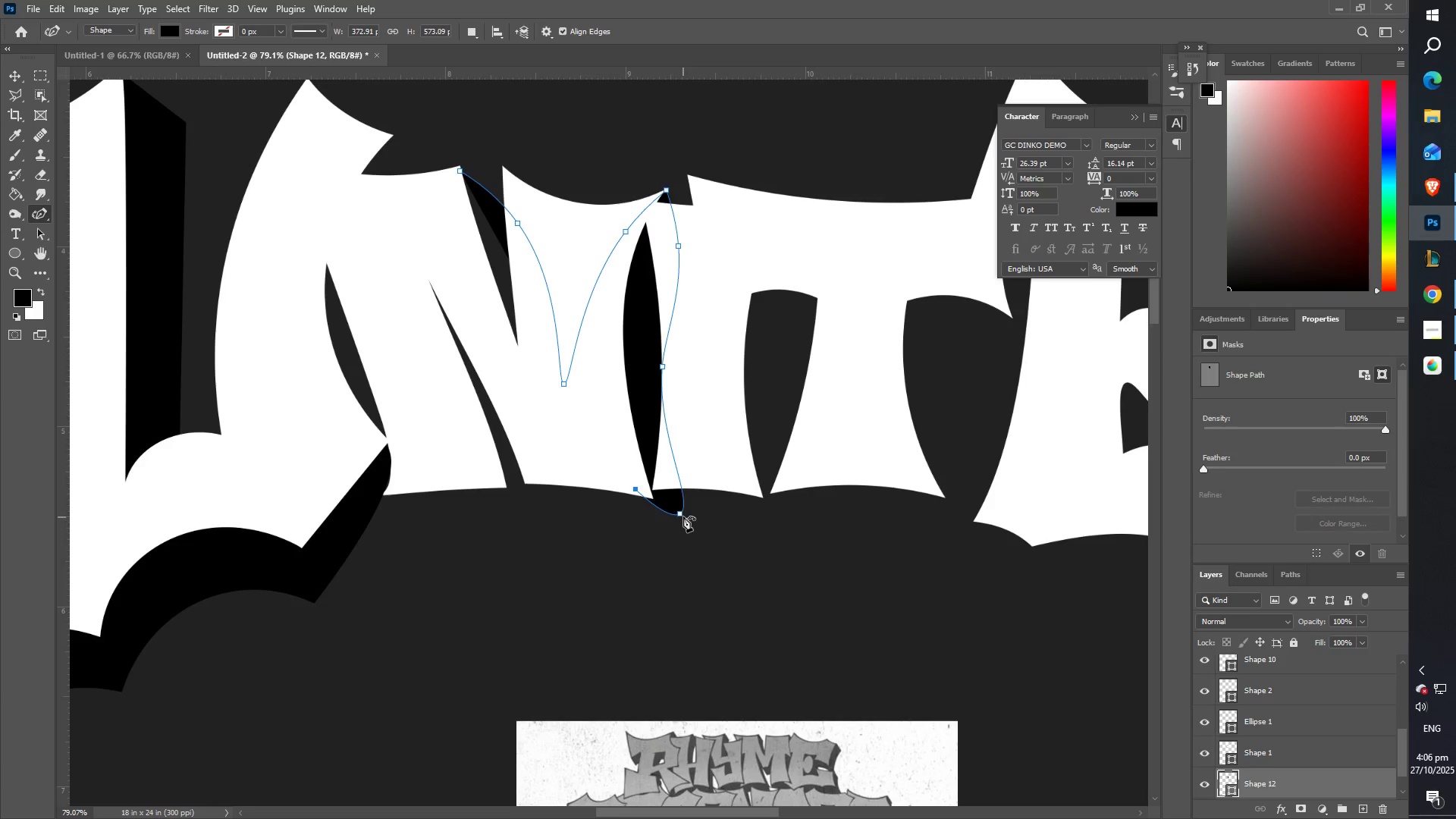 
key(Control+ControlLeft)
 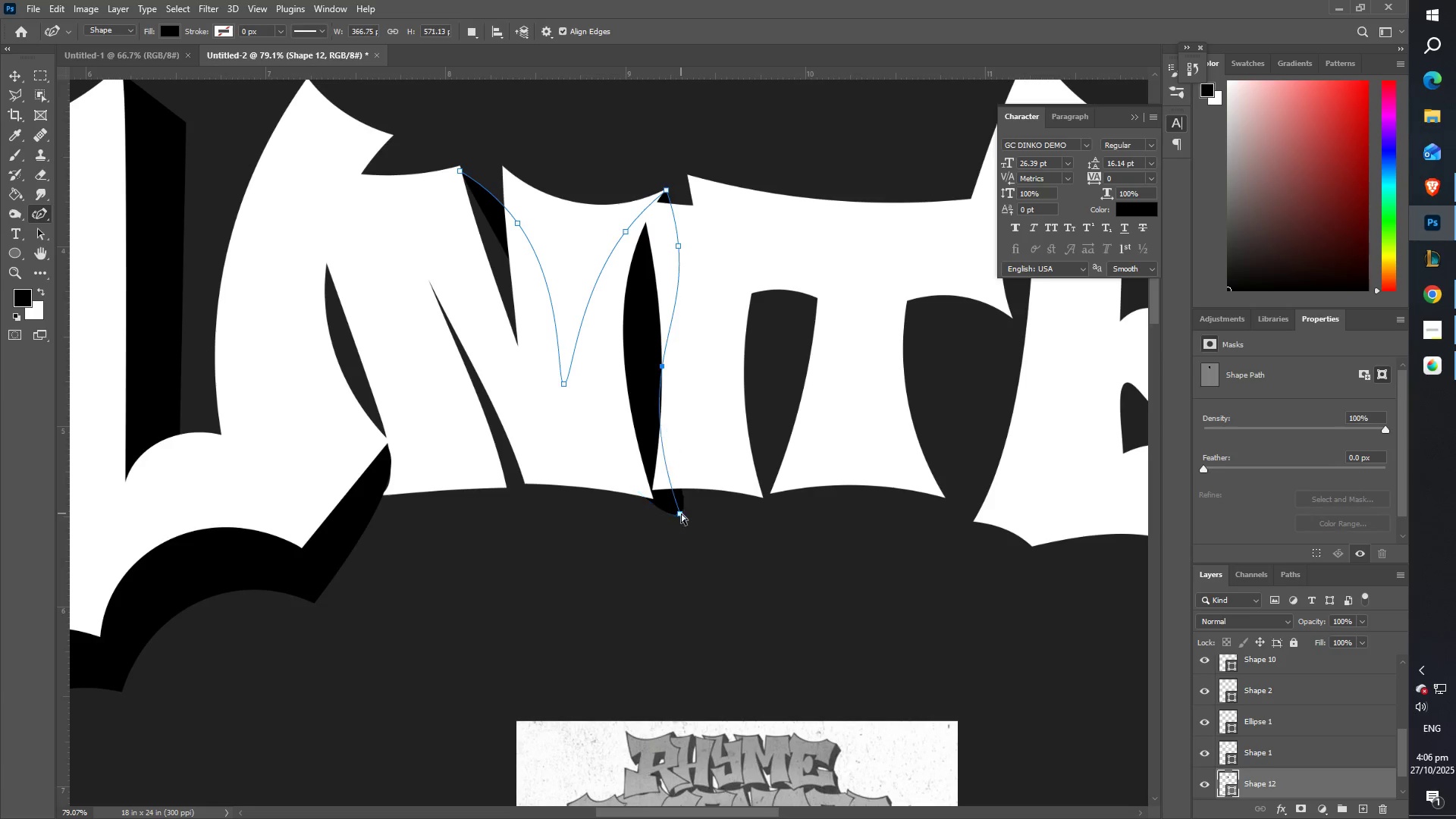 
key(Control+Z)
 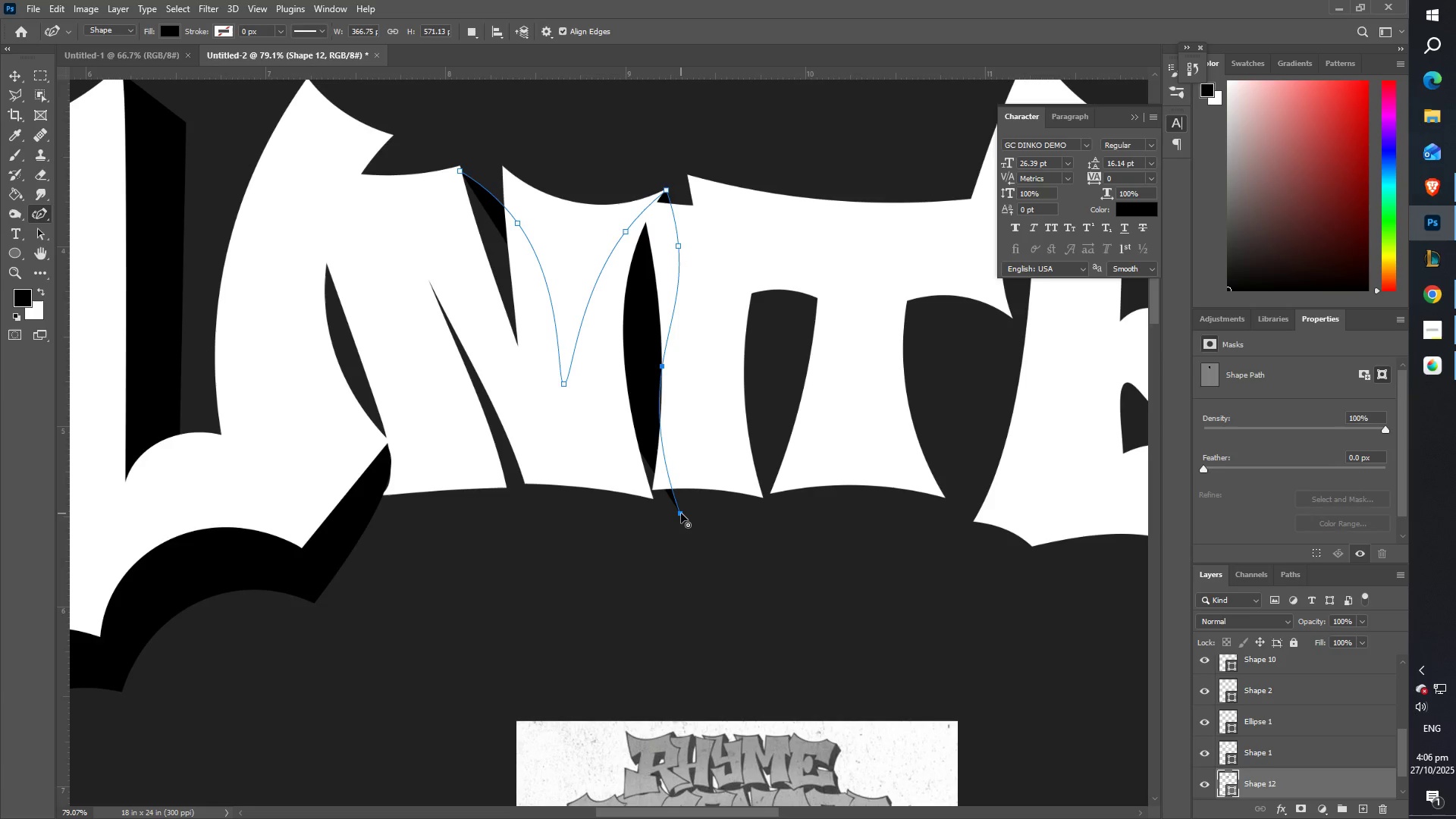 
left_click_drag(start_coordinate=[681, 513], to_coordinate=[679, 531])
 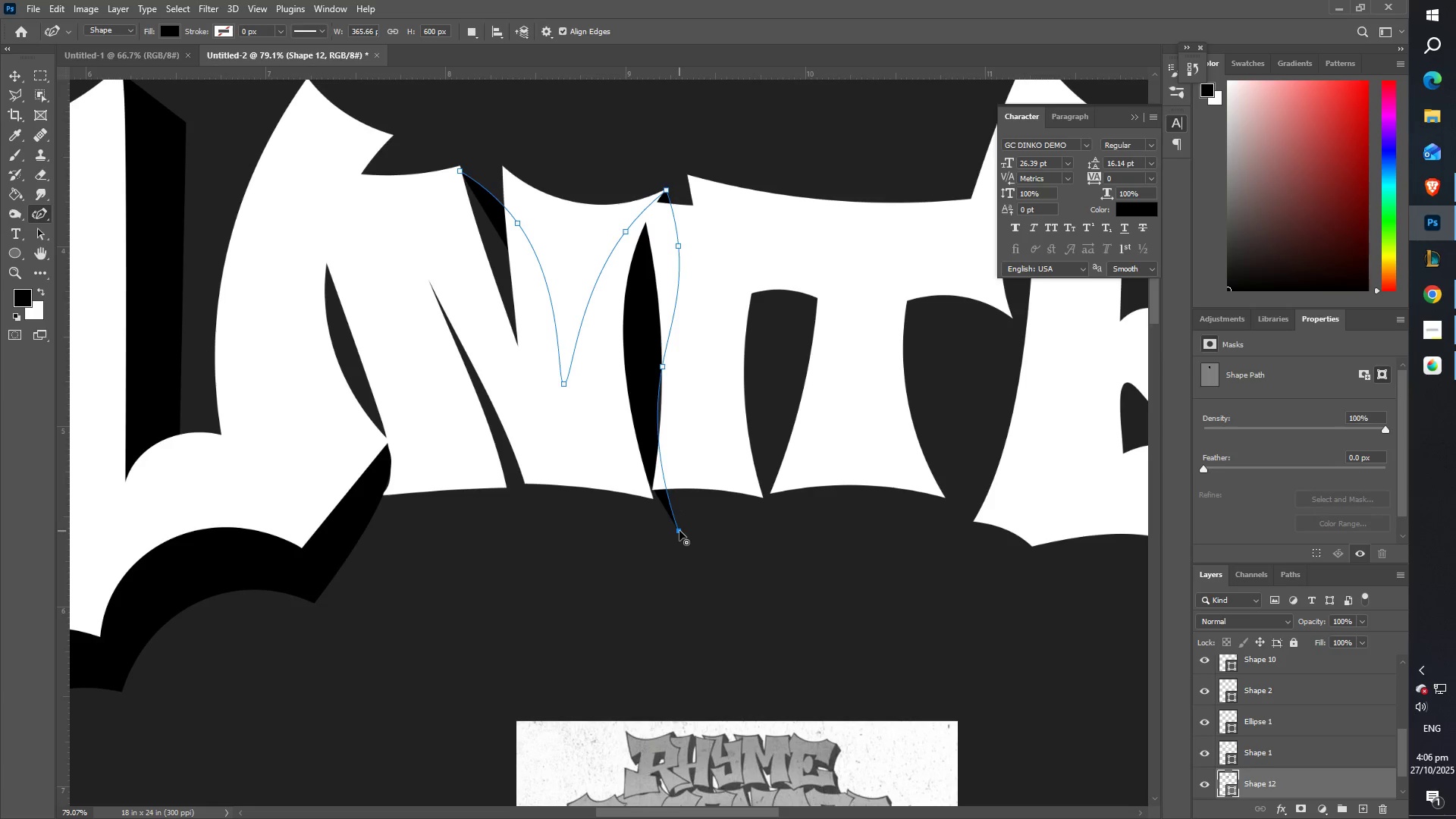 
double_click([679, 531])
 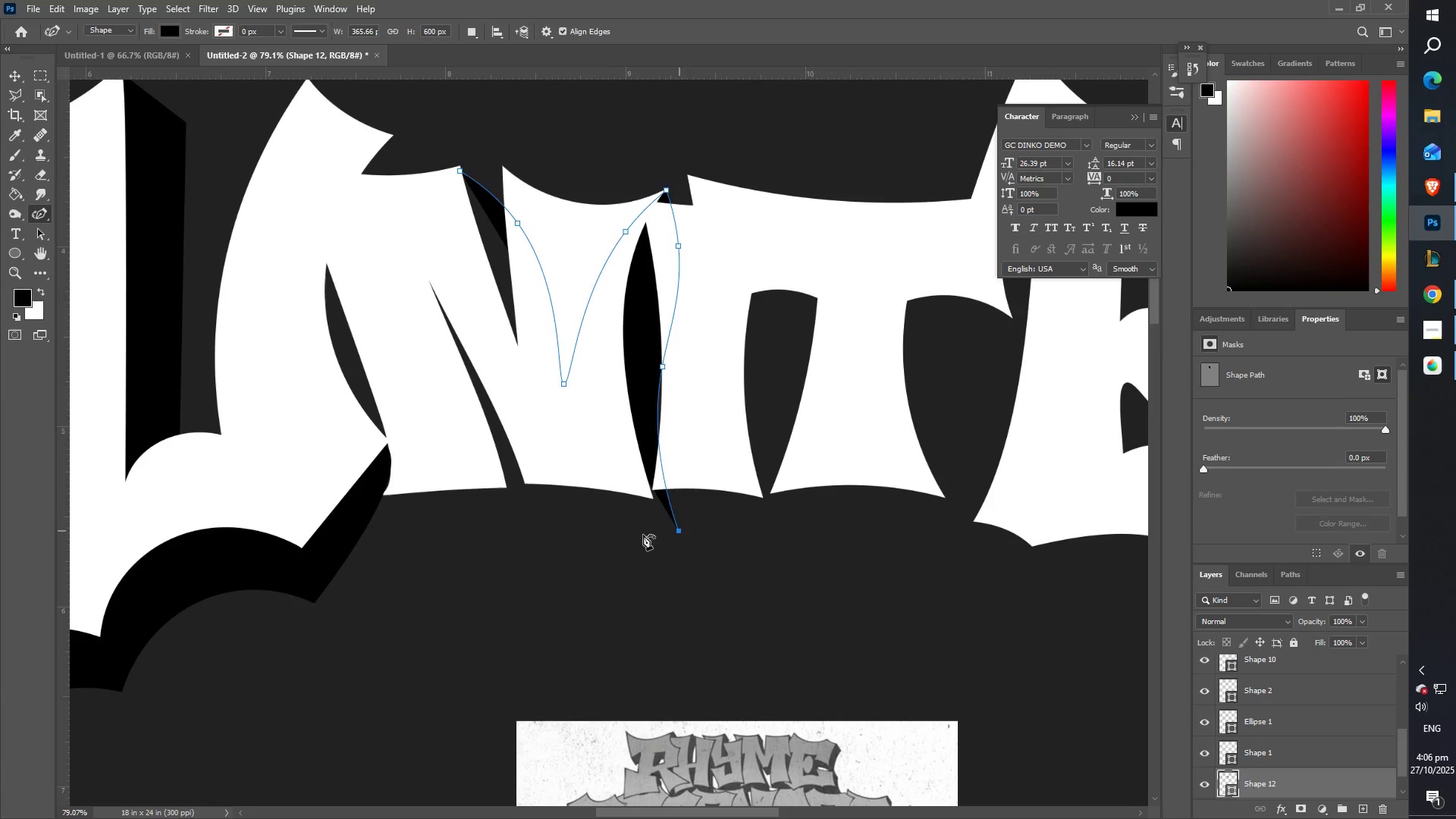 
left_click_drag(start_coordinate=[610, 533], to_coordinate=[523, 516])
 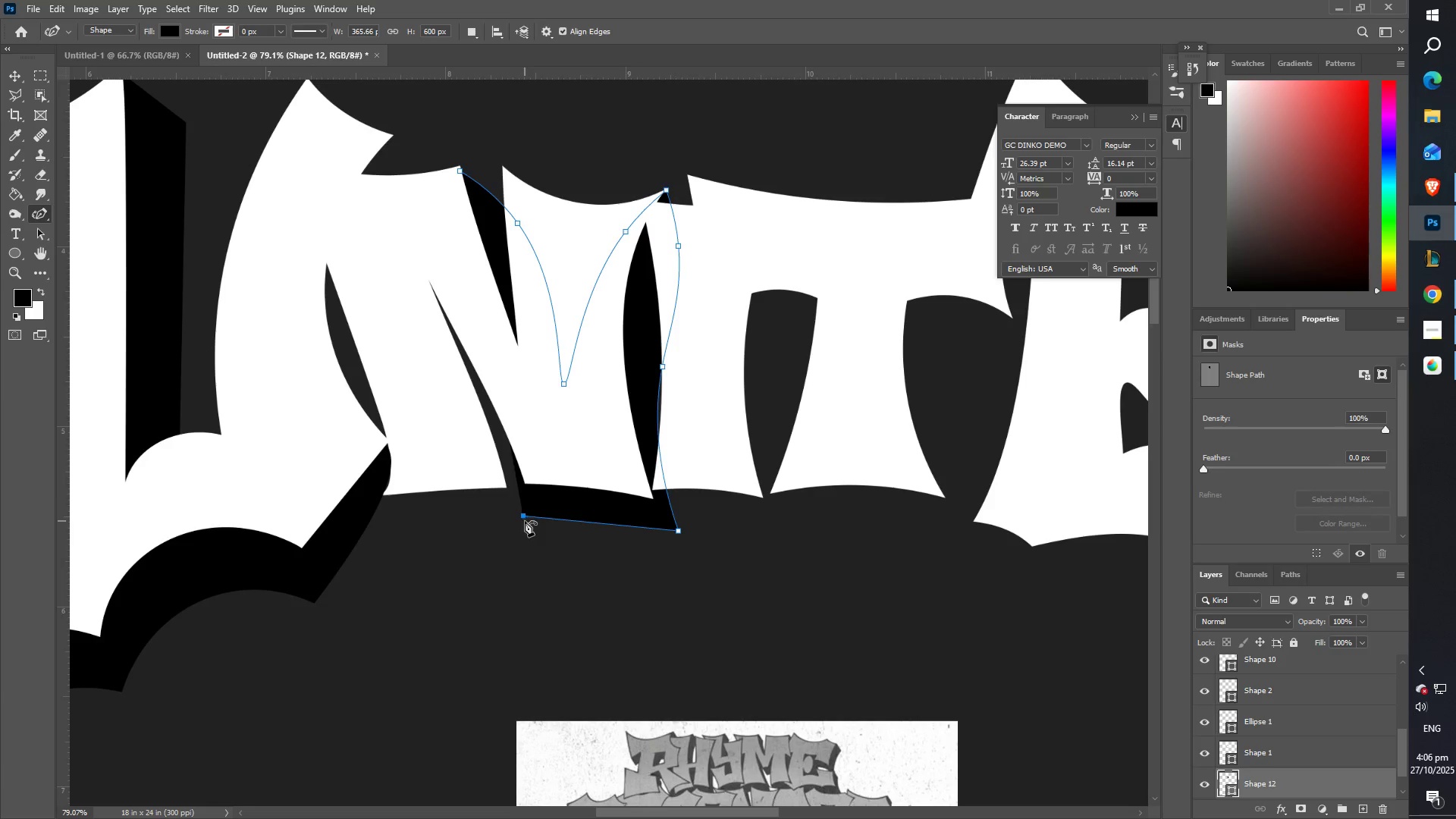 
left_click_drag(start_coordinate=[435, 517], to_coordinate=[389, 519])
 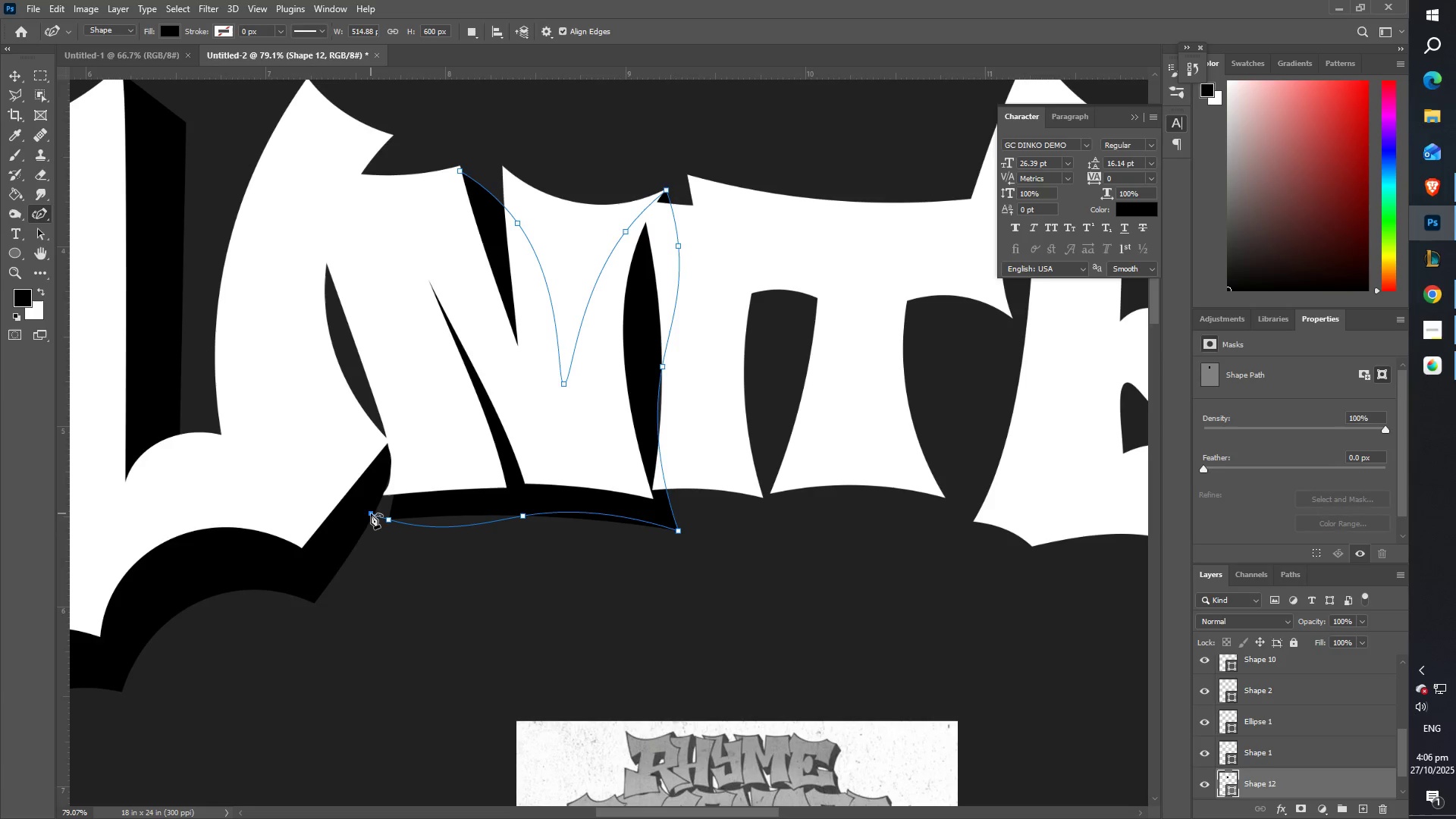 
left_click([371, 513])
 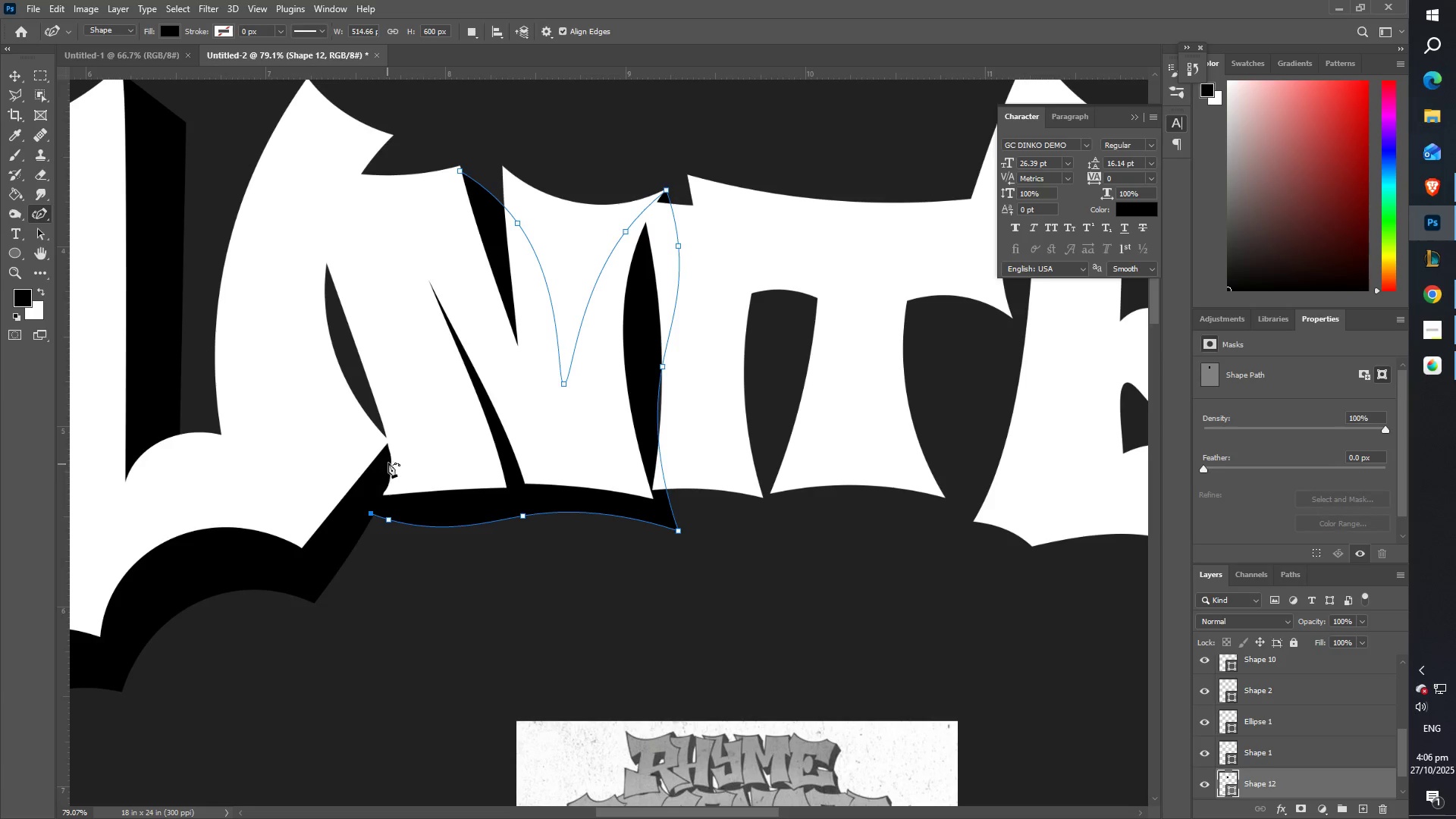 
left_click_drag(start_coordinate=[406, 451], to_coordinate=[410, 425])
 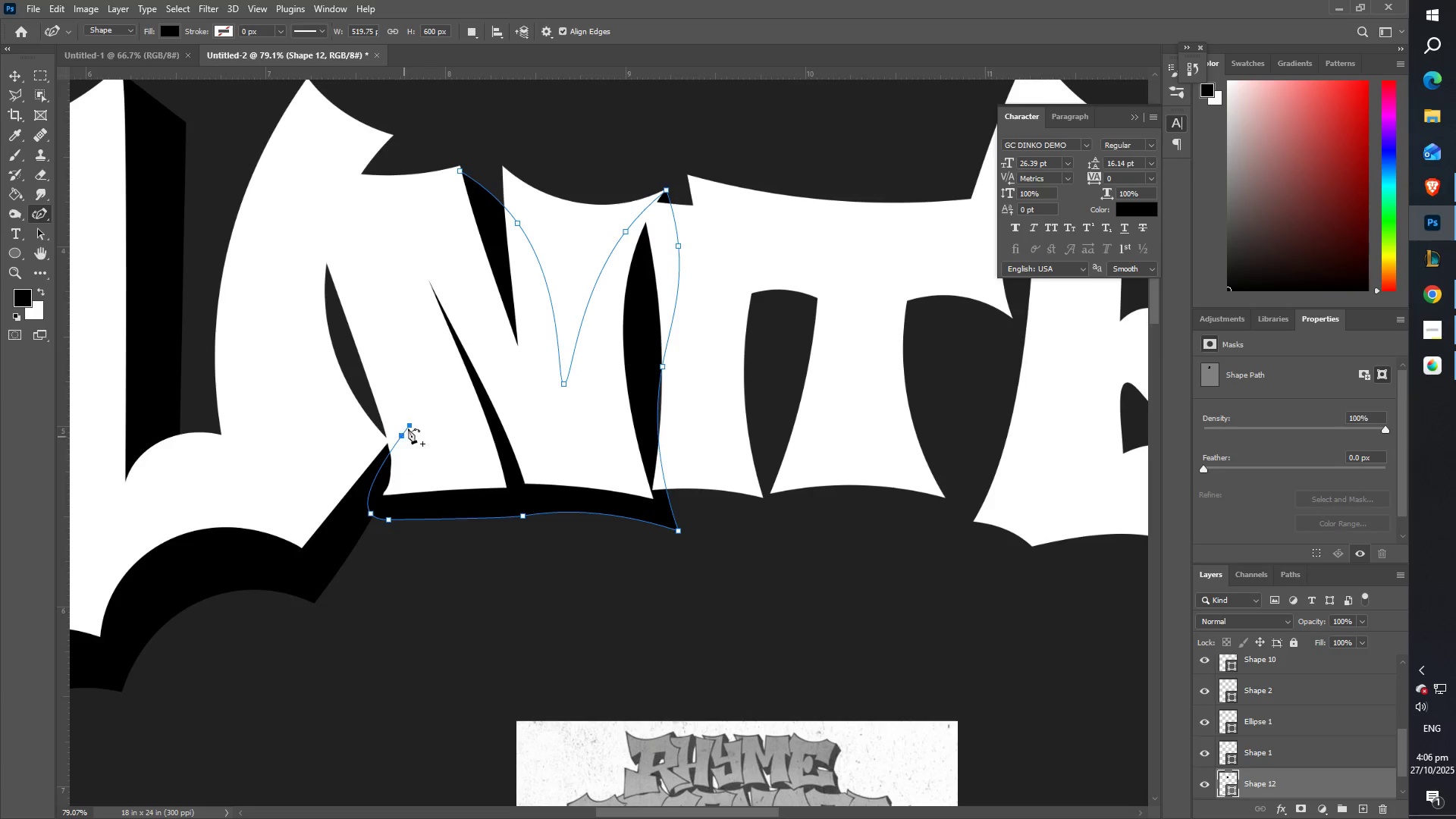 
left_click_drag(start_coordinate=[416, 348], to_coordinate=[396, 295])
 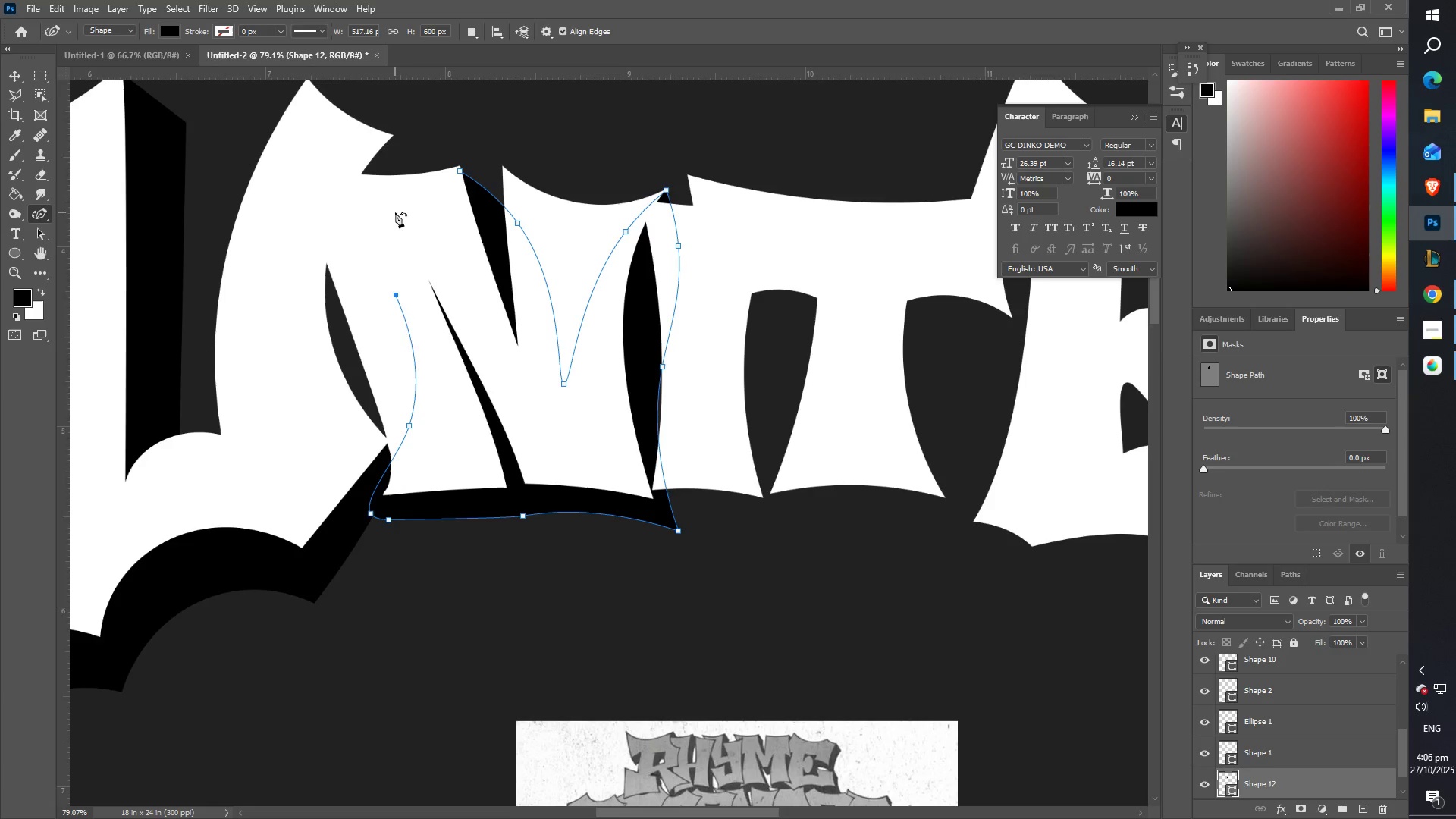 
left_click([395, 212])
 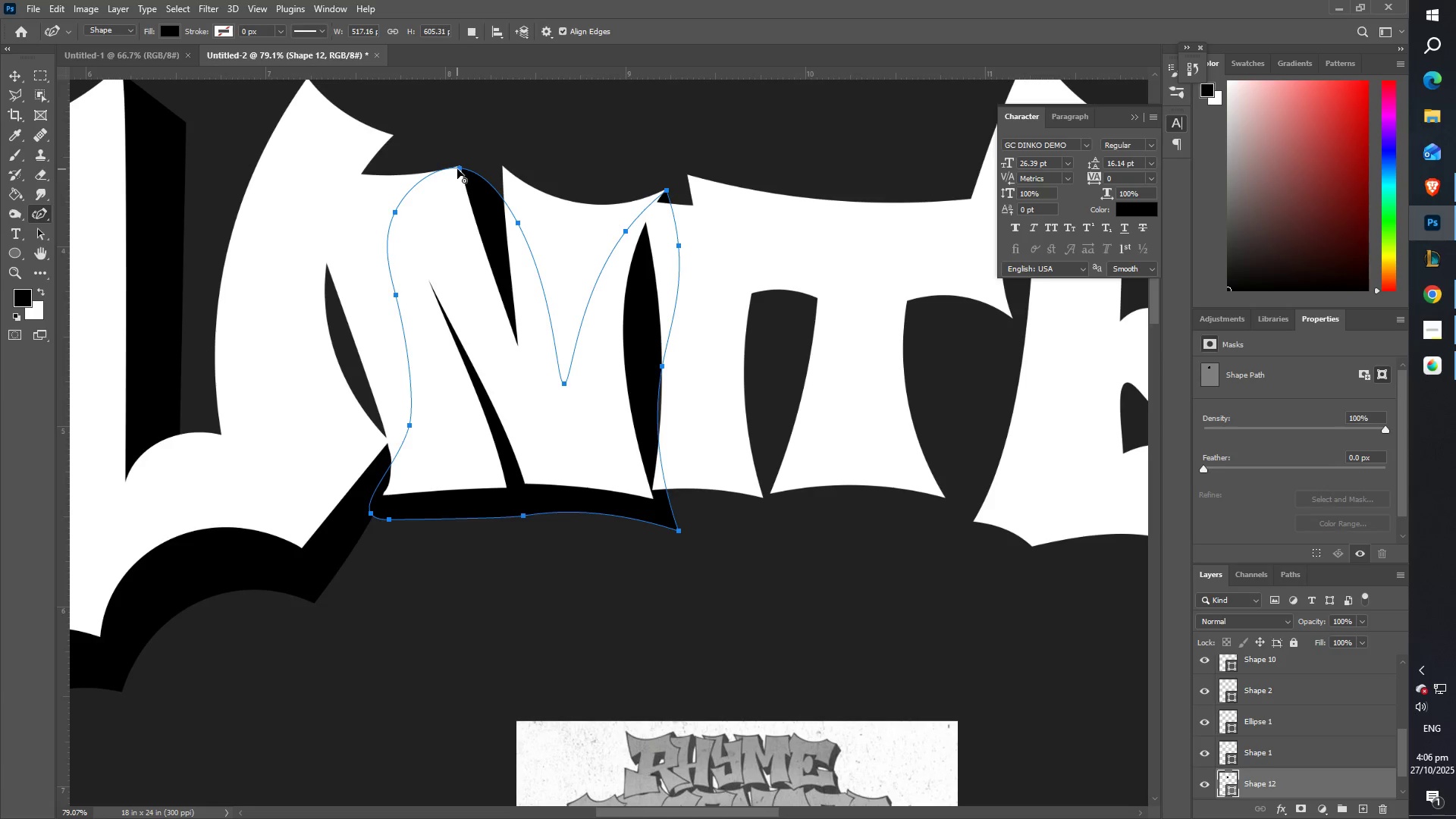 
double_click([459, 169])
 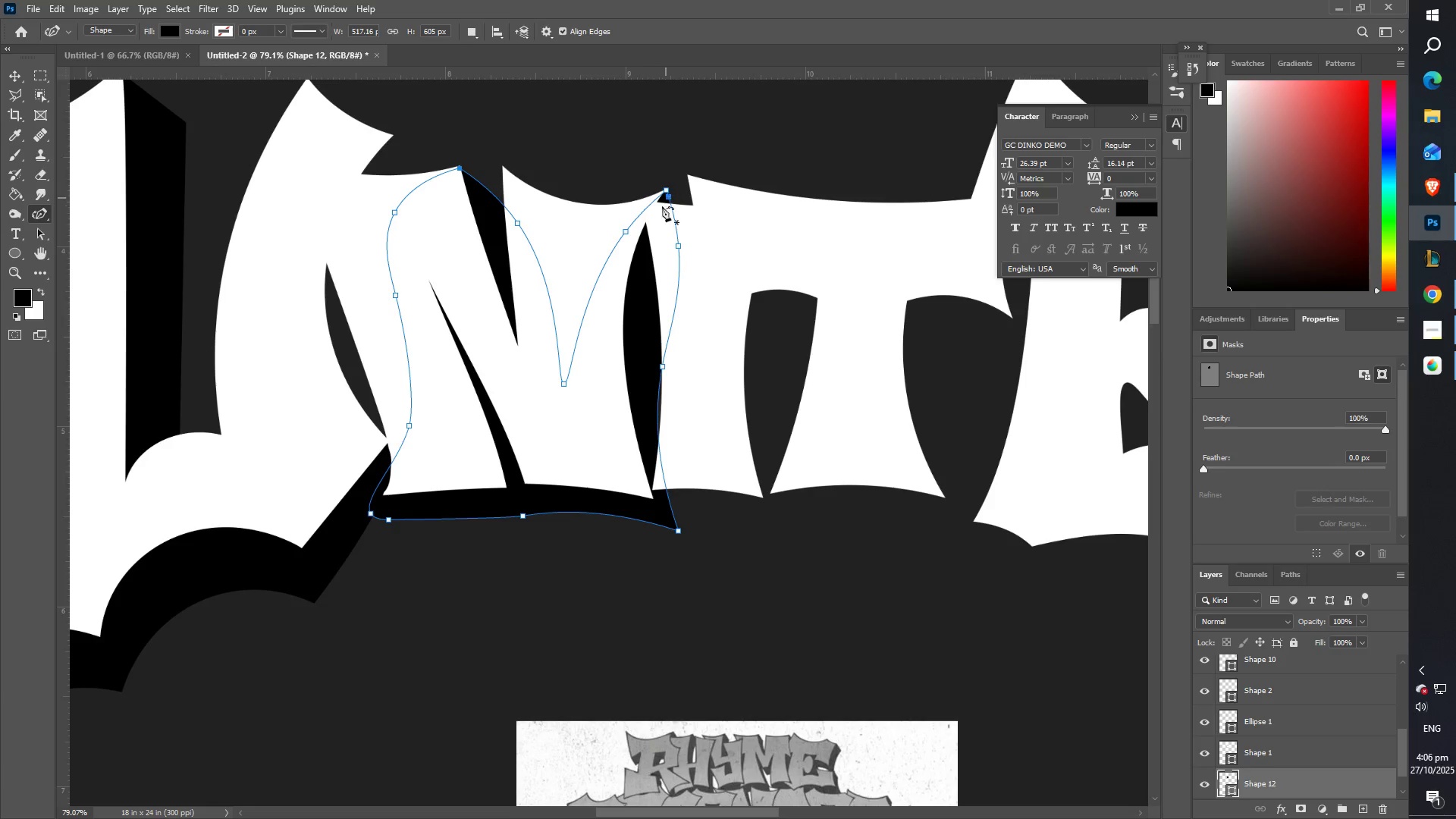 
type(ZZZ)
 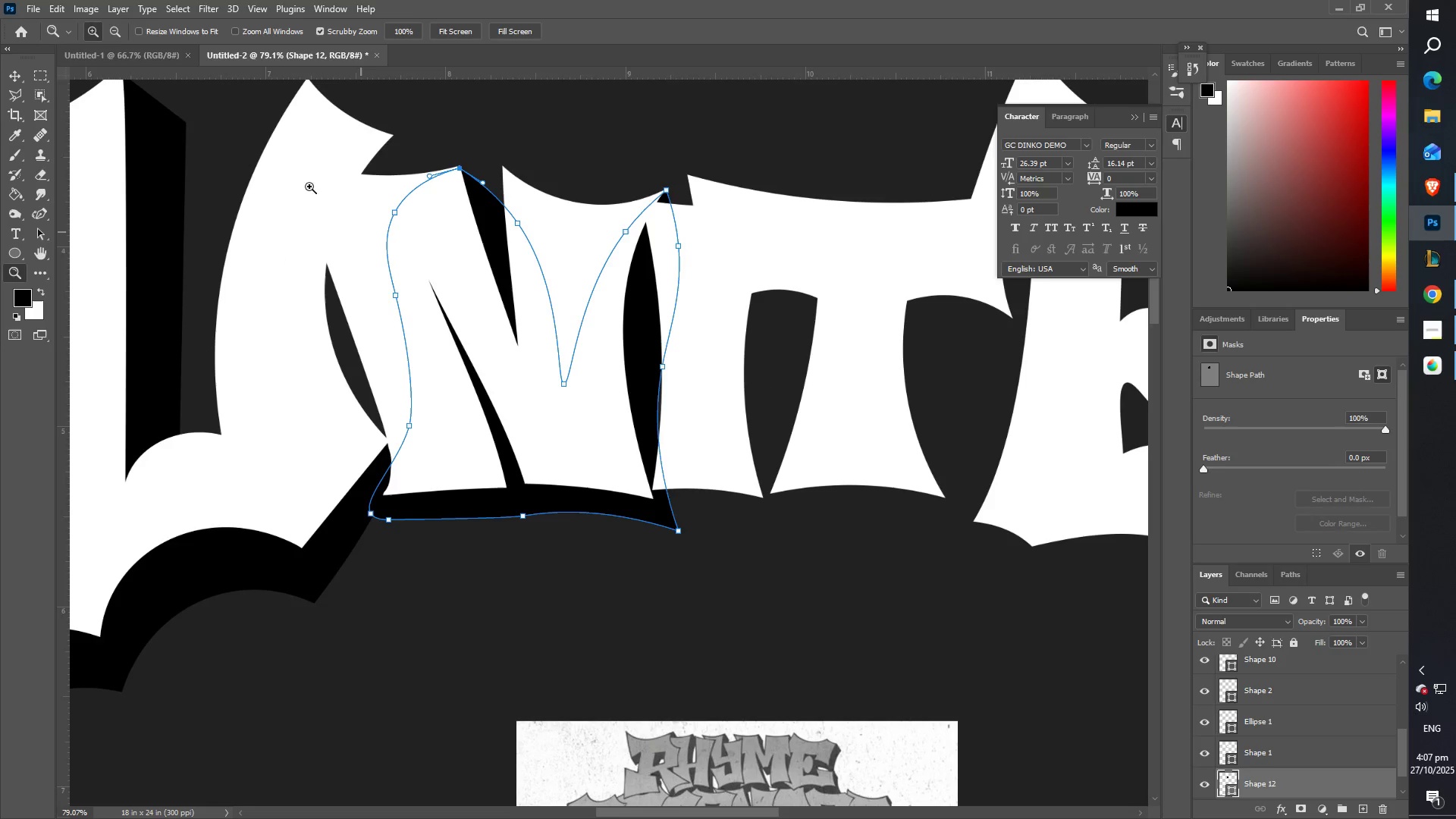 
left_click([14, 79])
 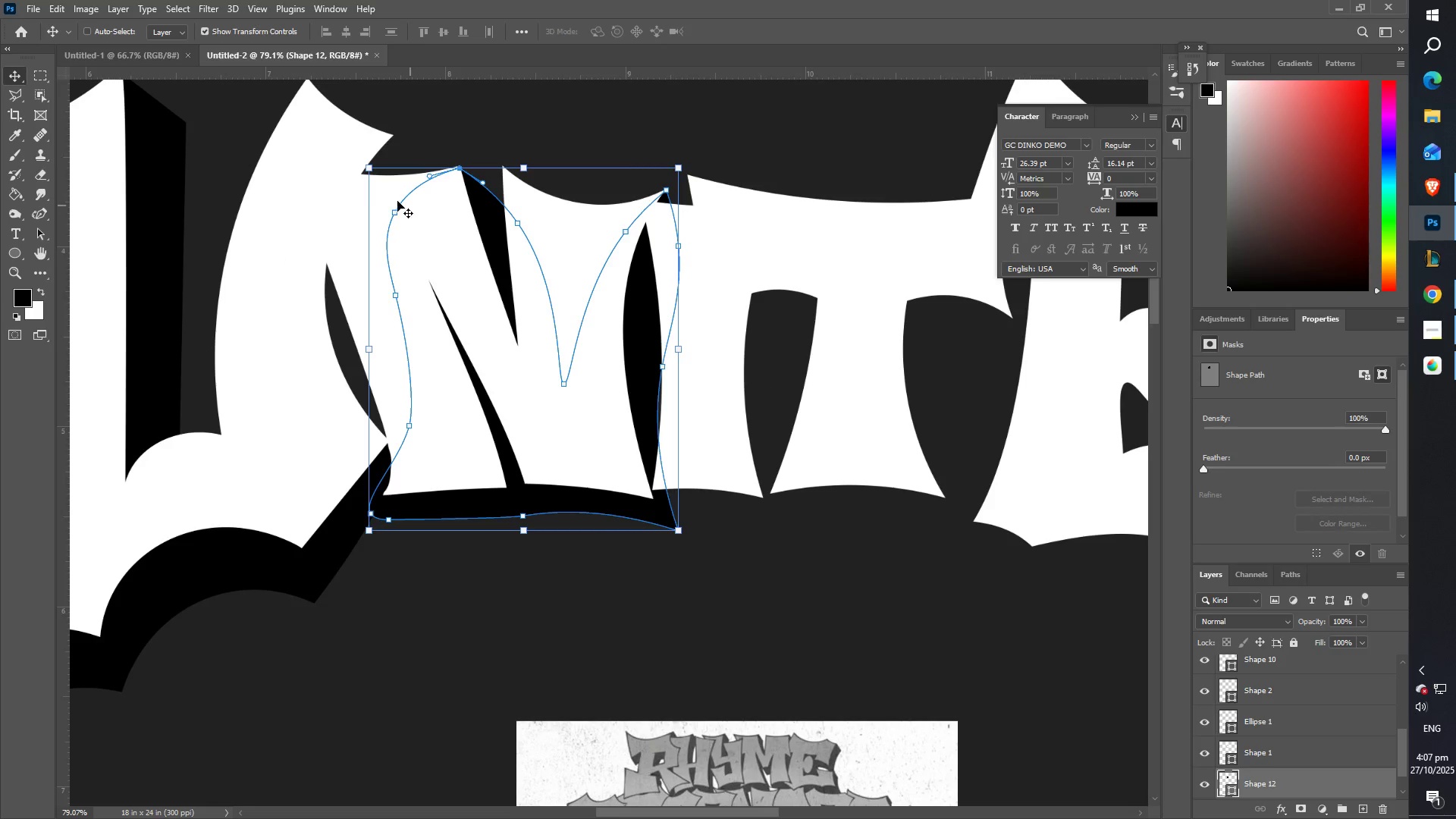 
hold_key(key=ShiftLeft, duration=1.18)
right_click([579, 224])
 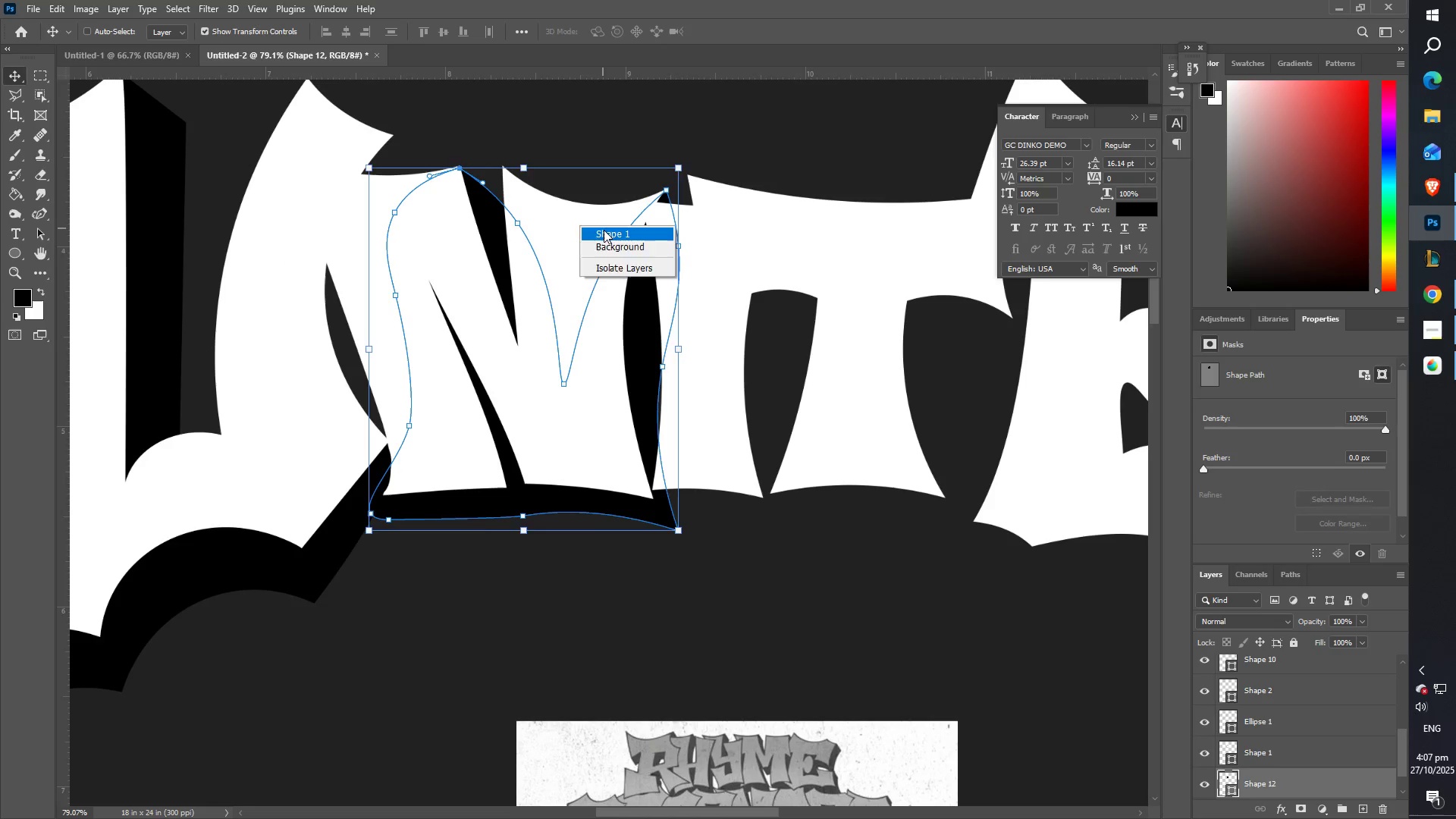 
left_click([604, 230])
 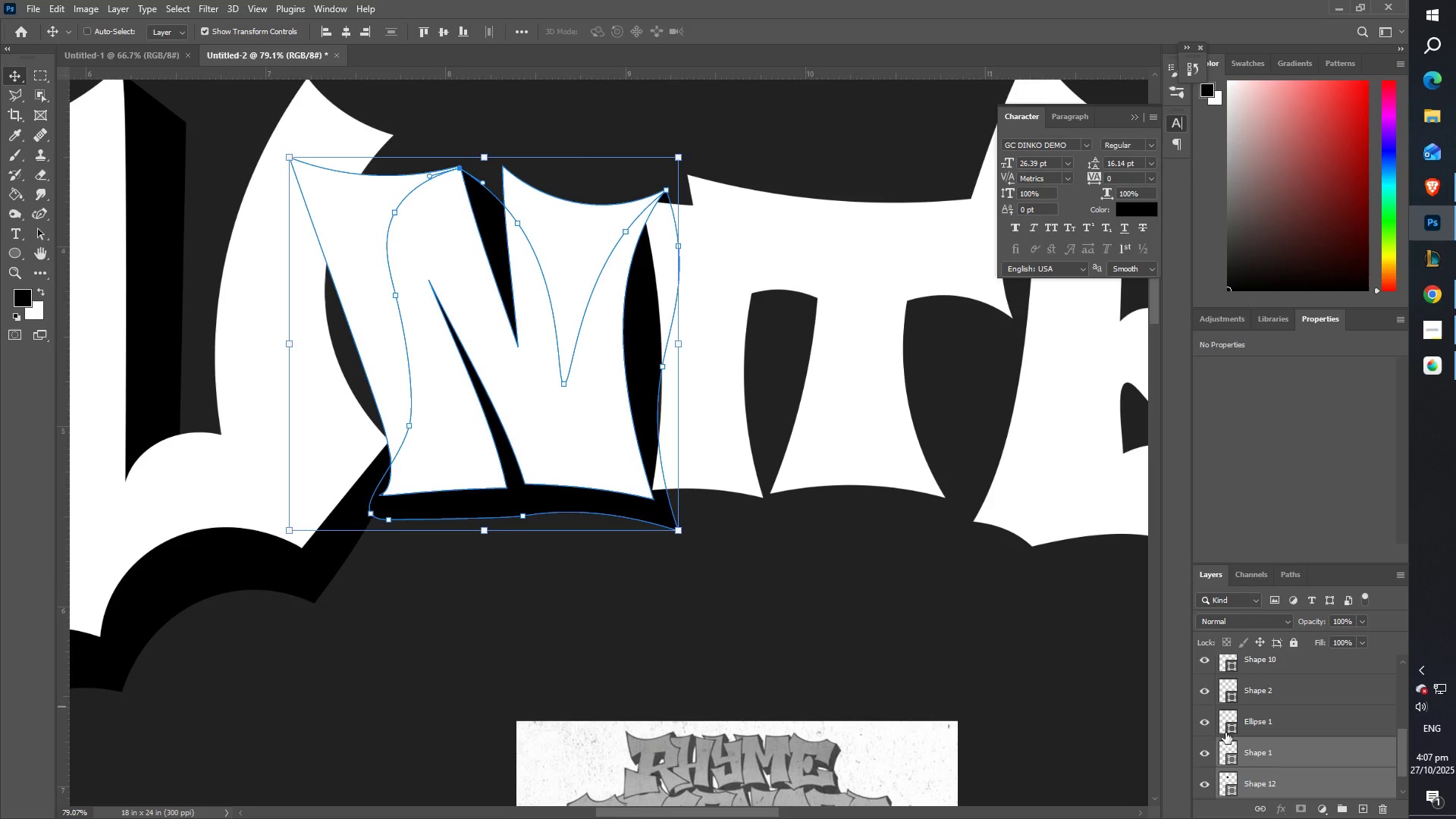 
right_click([1254, 752])
 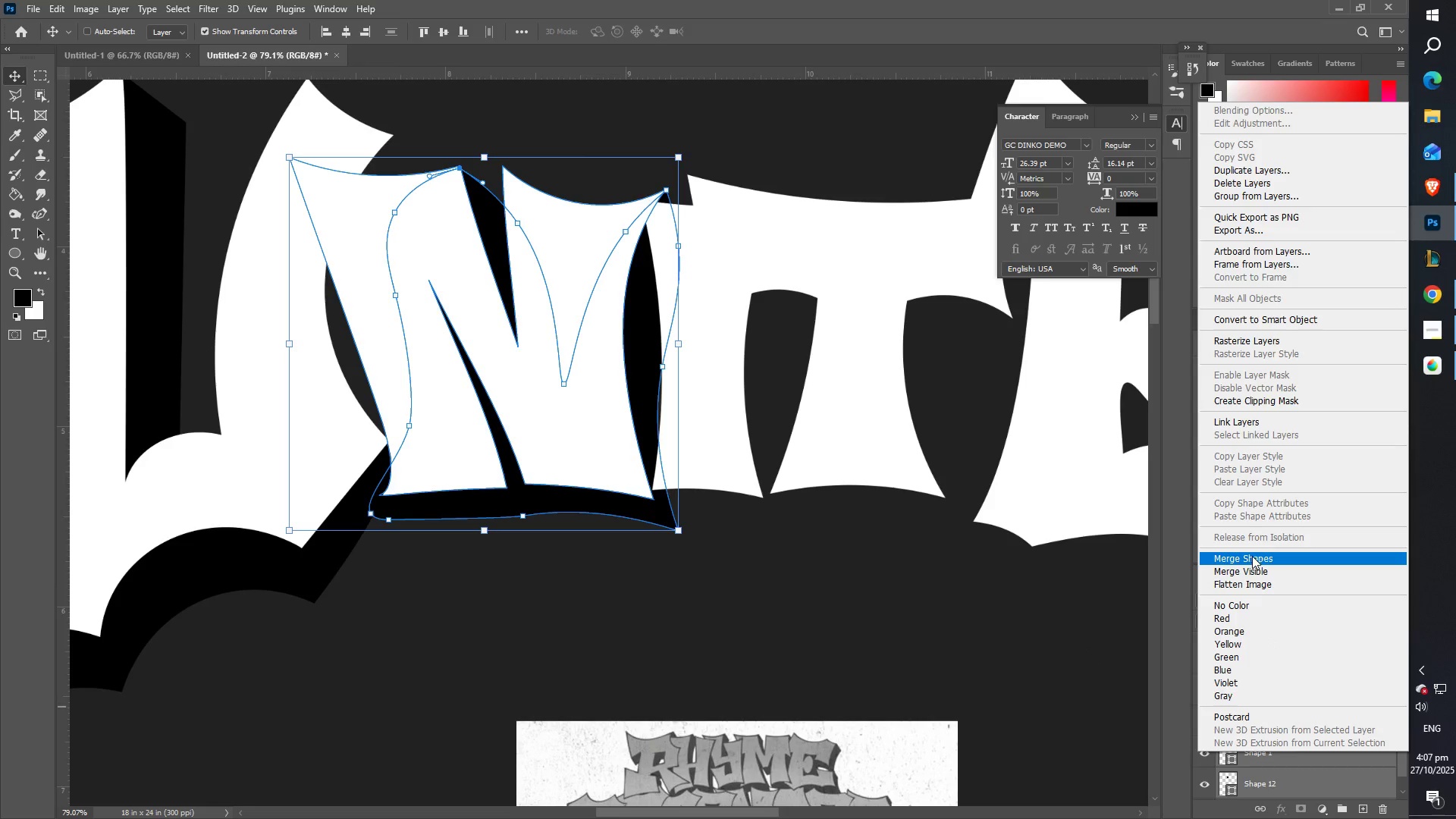 
left_click([1249, 554])
 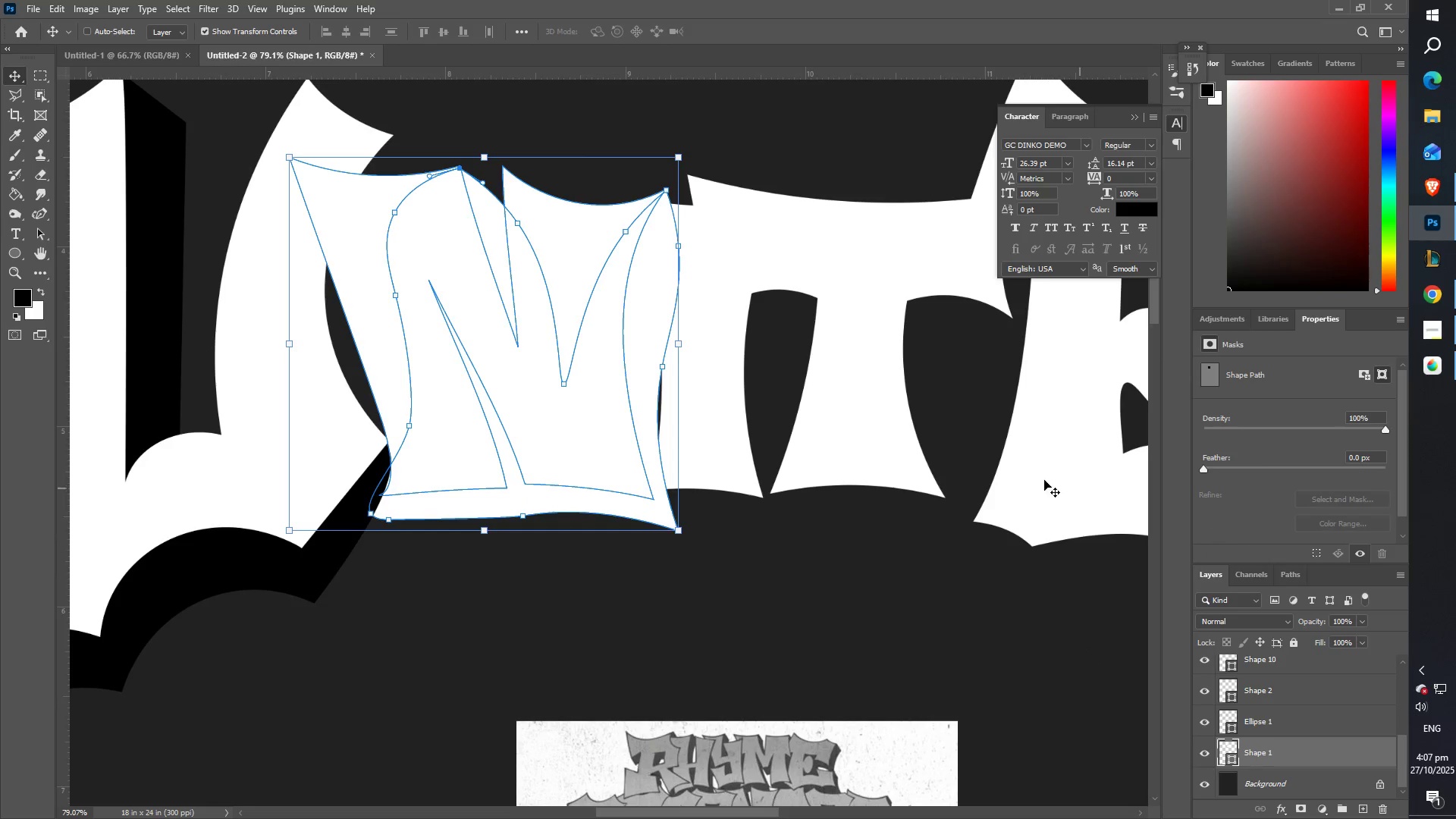 
key(Control+Z)
 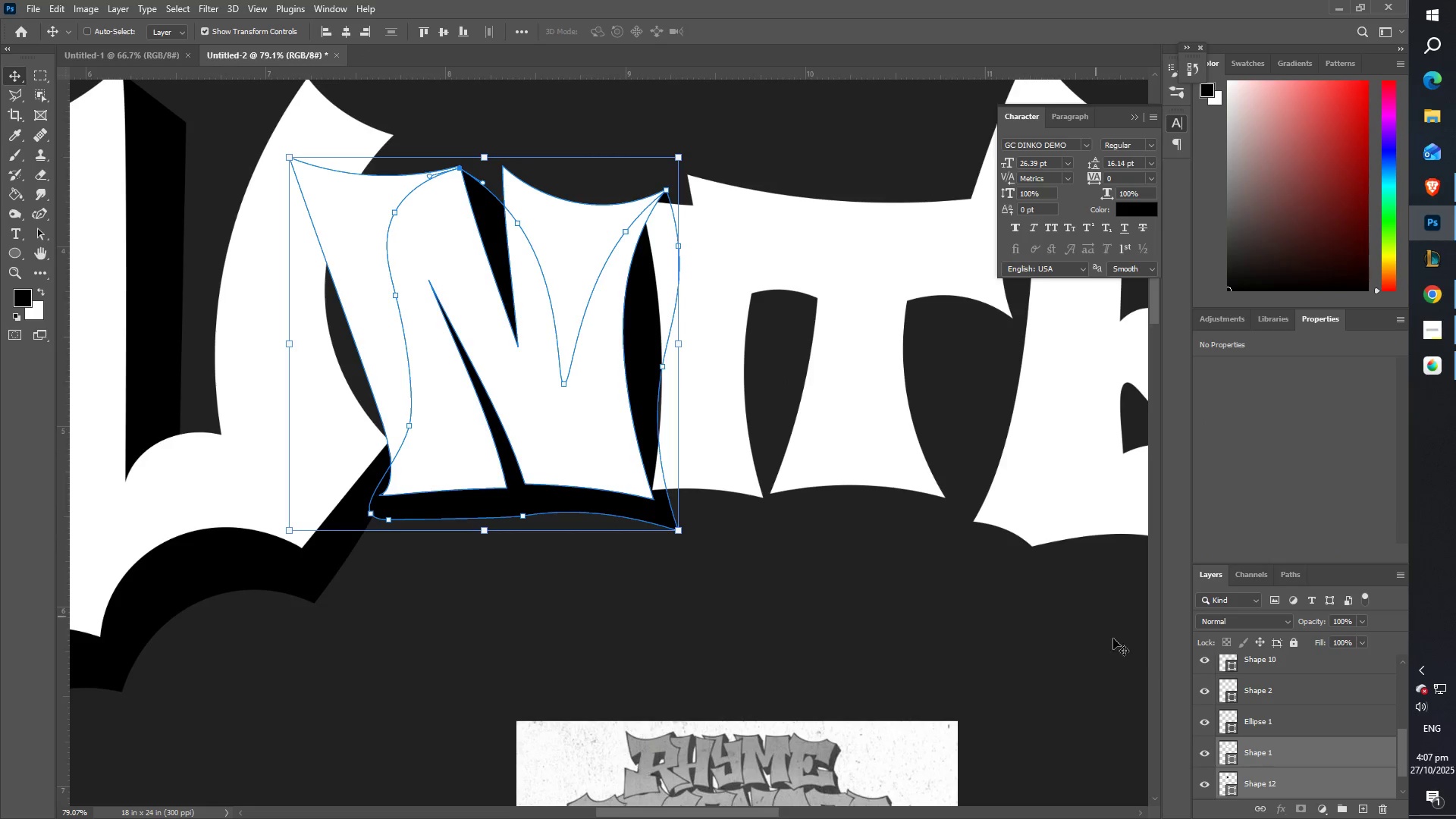 
wait(5.05)
 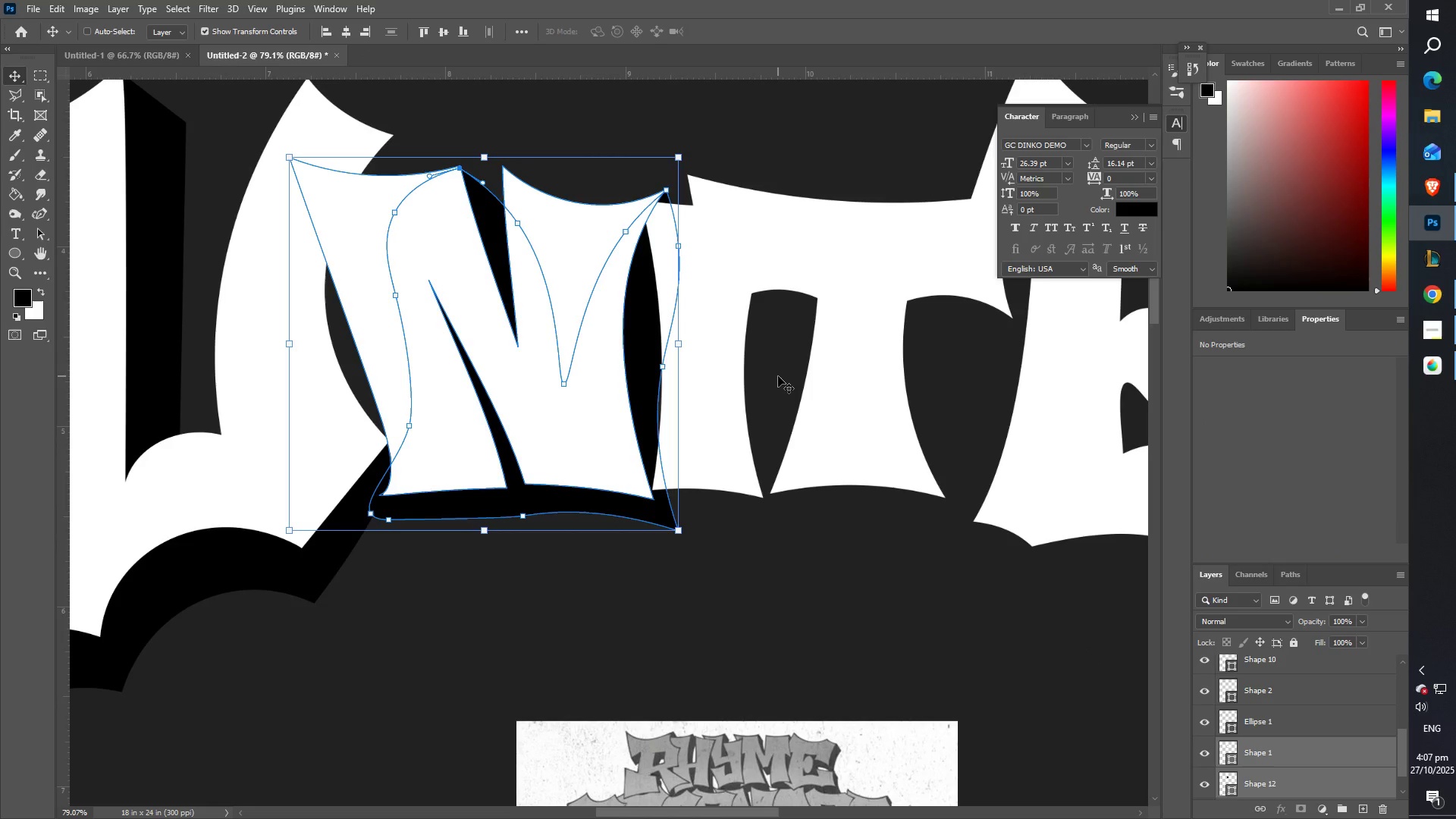 
type(ZZ)
 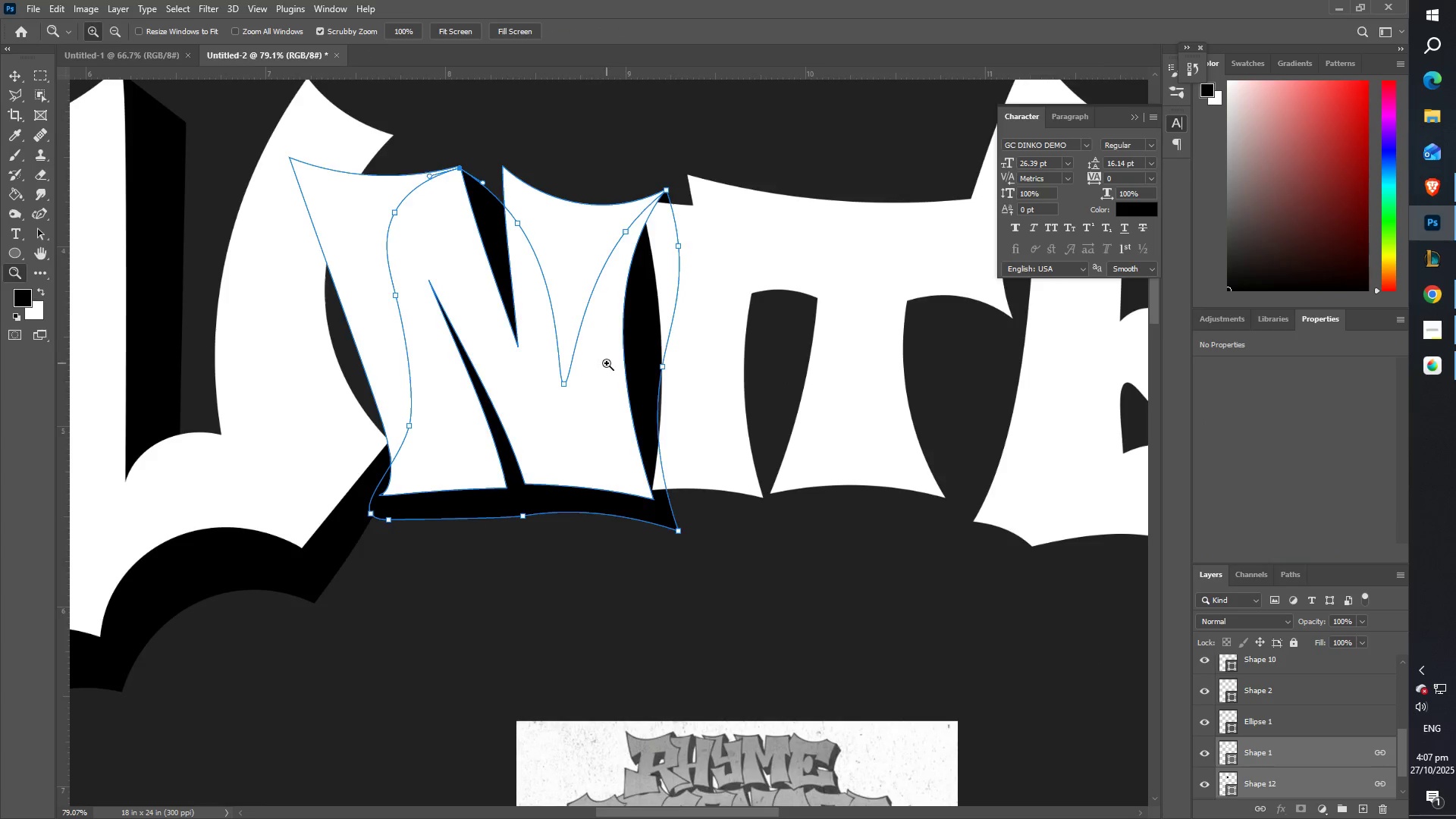 
left_click_drag(start_coordinate=[583, 365], to_coordinate=[556, 364])
 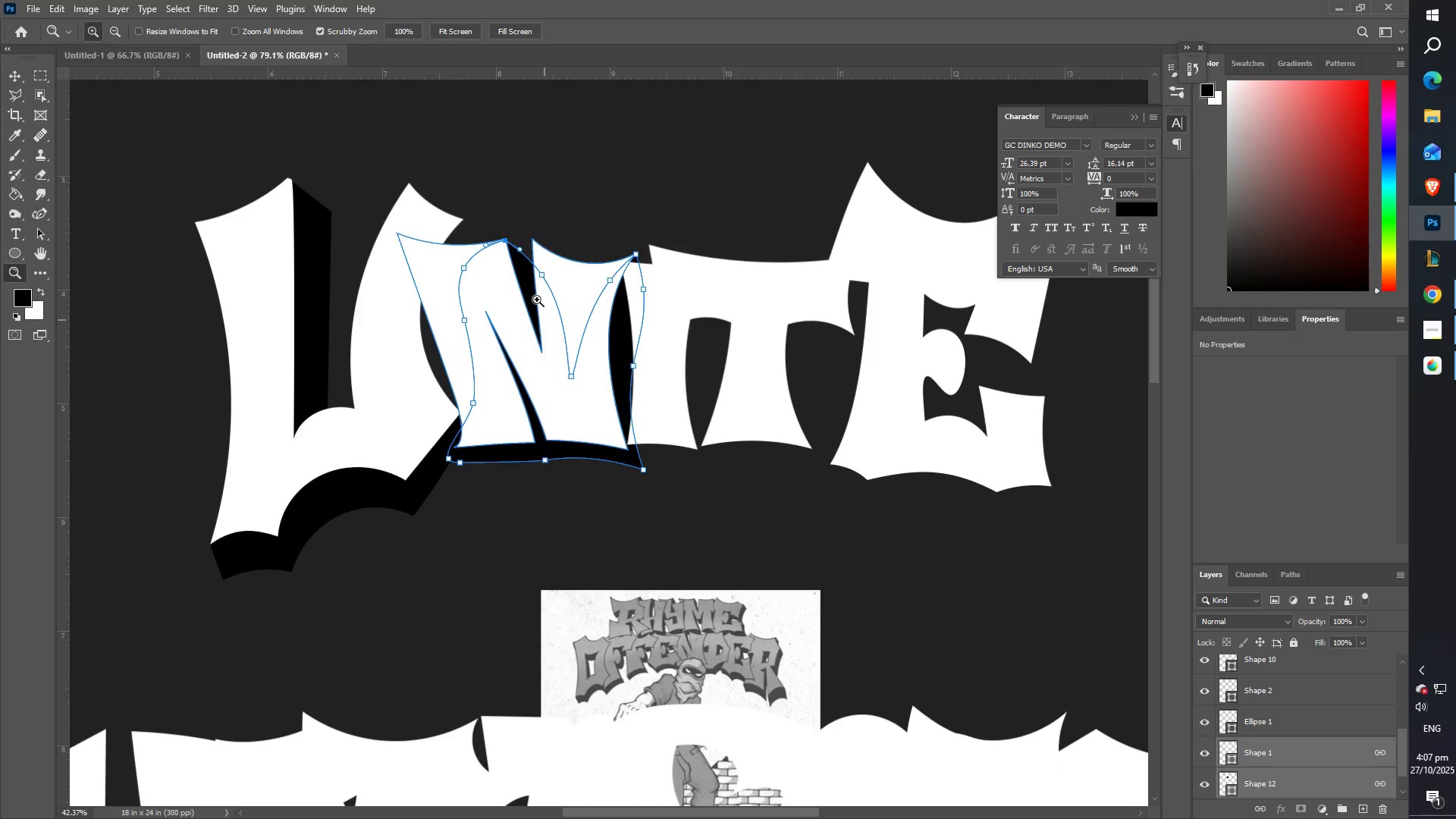 
left_click([628, 258])
 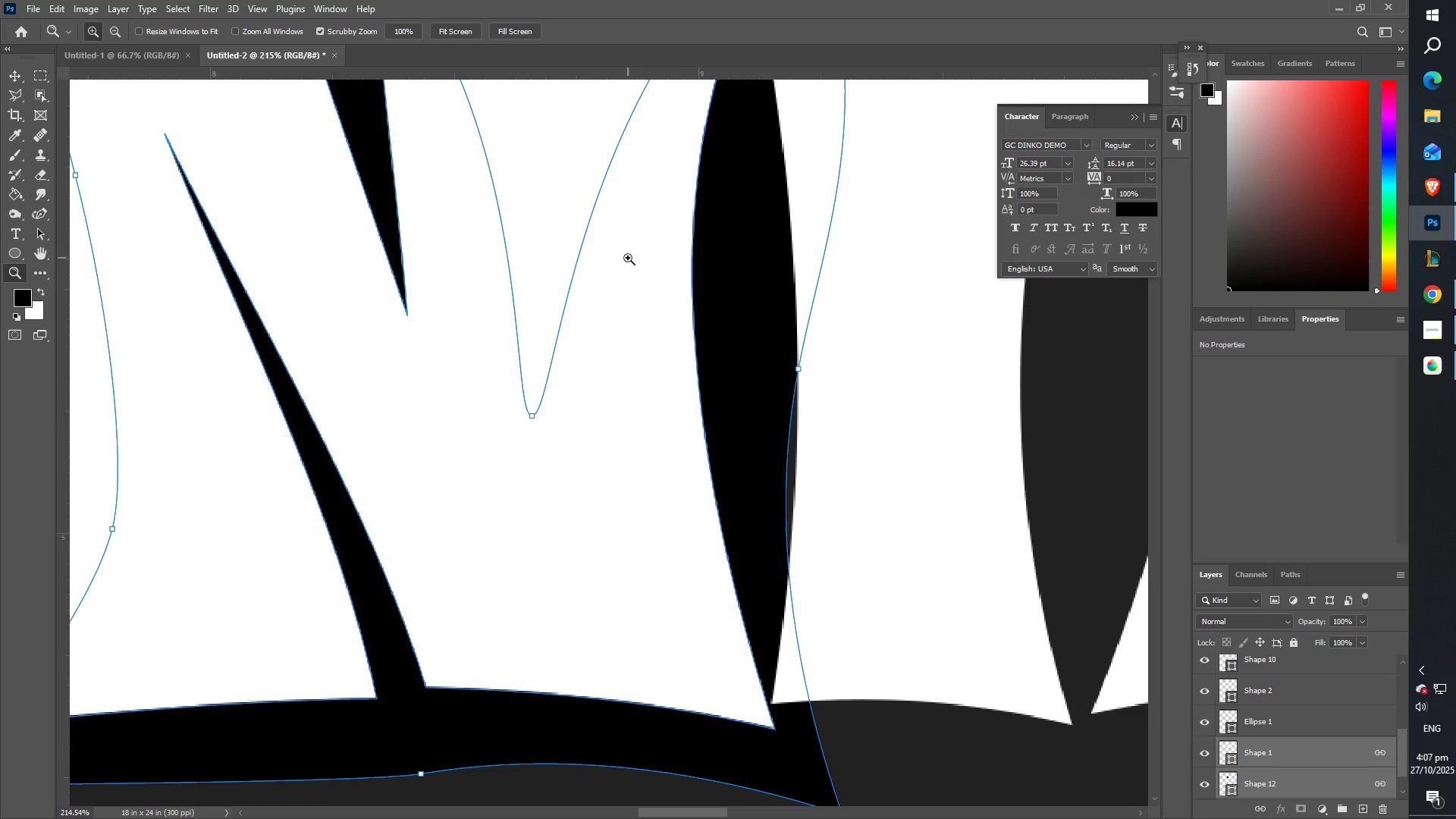 
hold_key(key=Space, duration=0.42)
 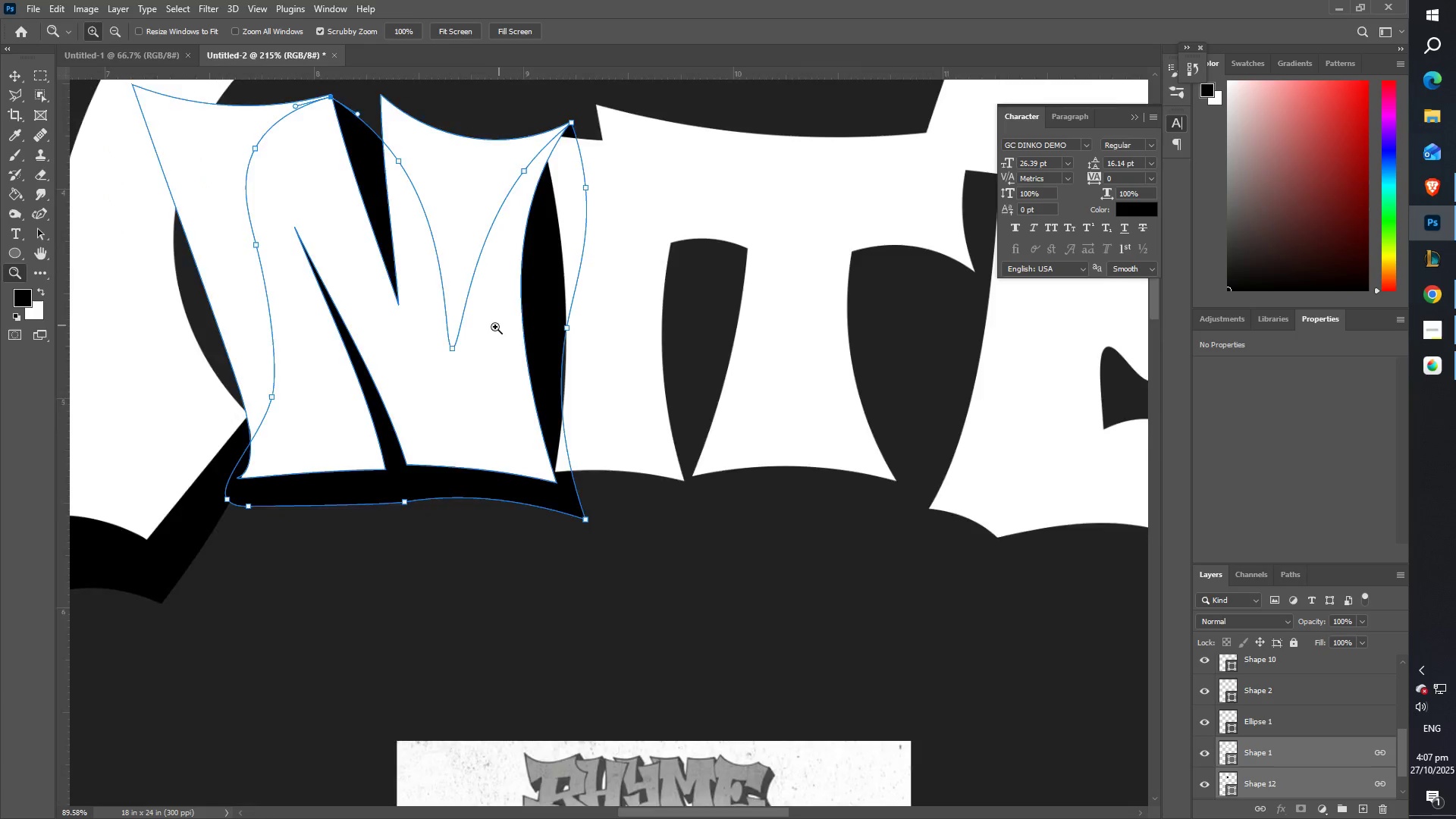 
left_click_drag(start_coordinate=[635, 297], to_coordinate=[402, 238])
 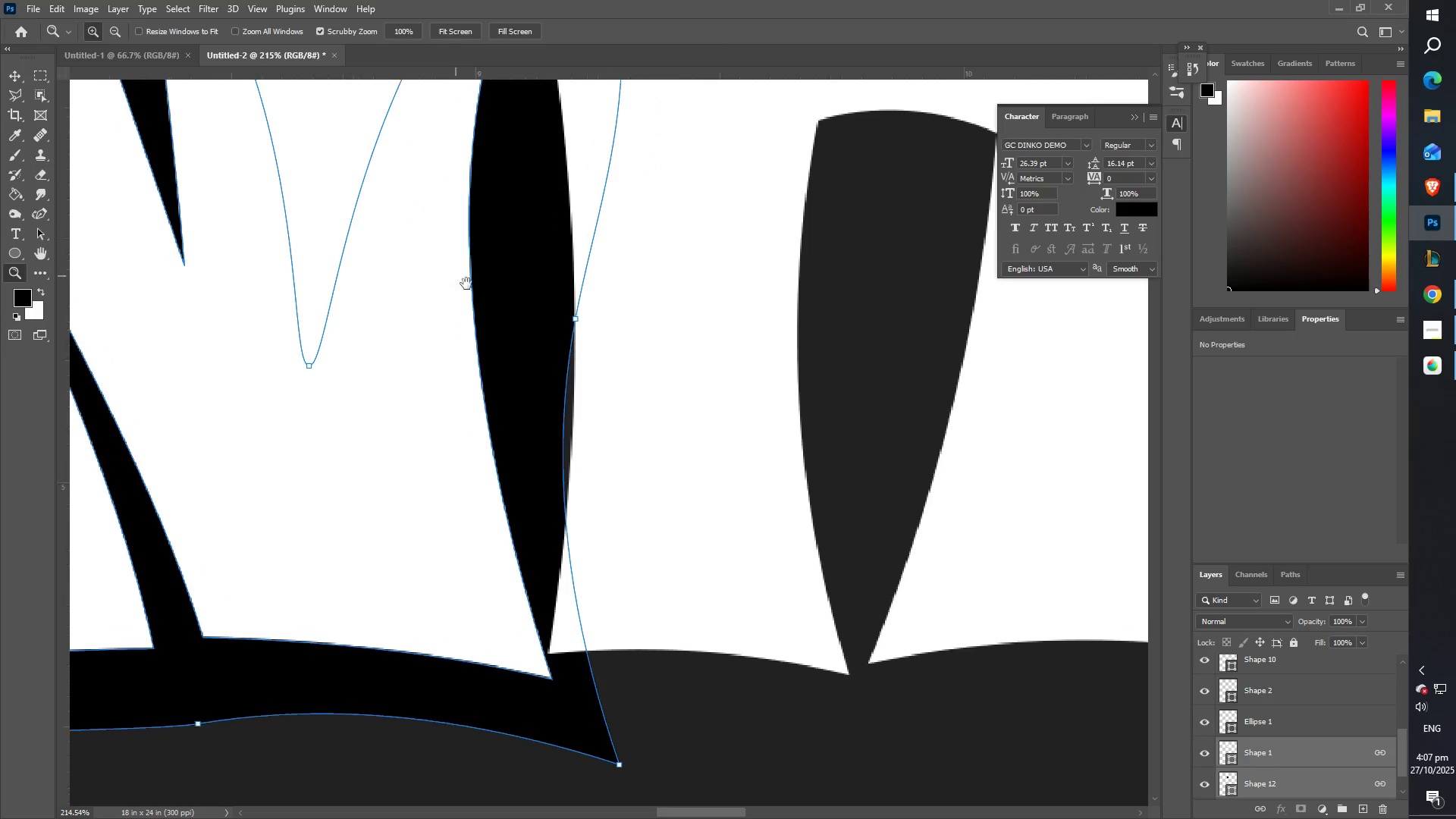 
type(ZZ)
 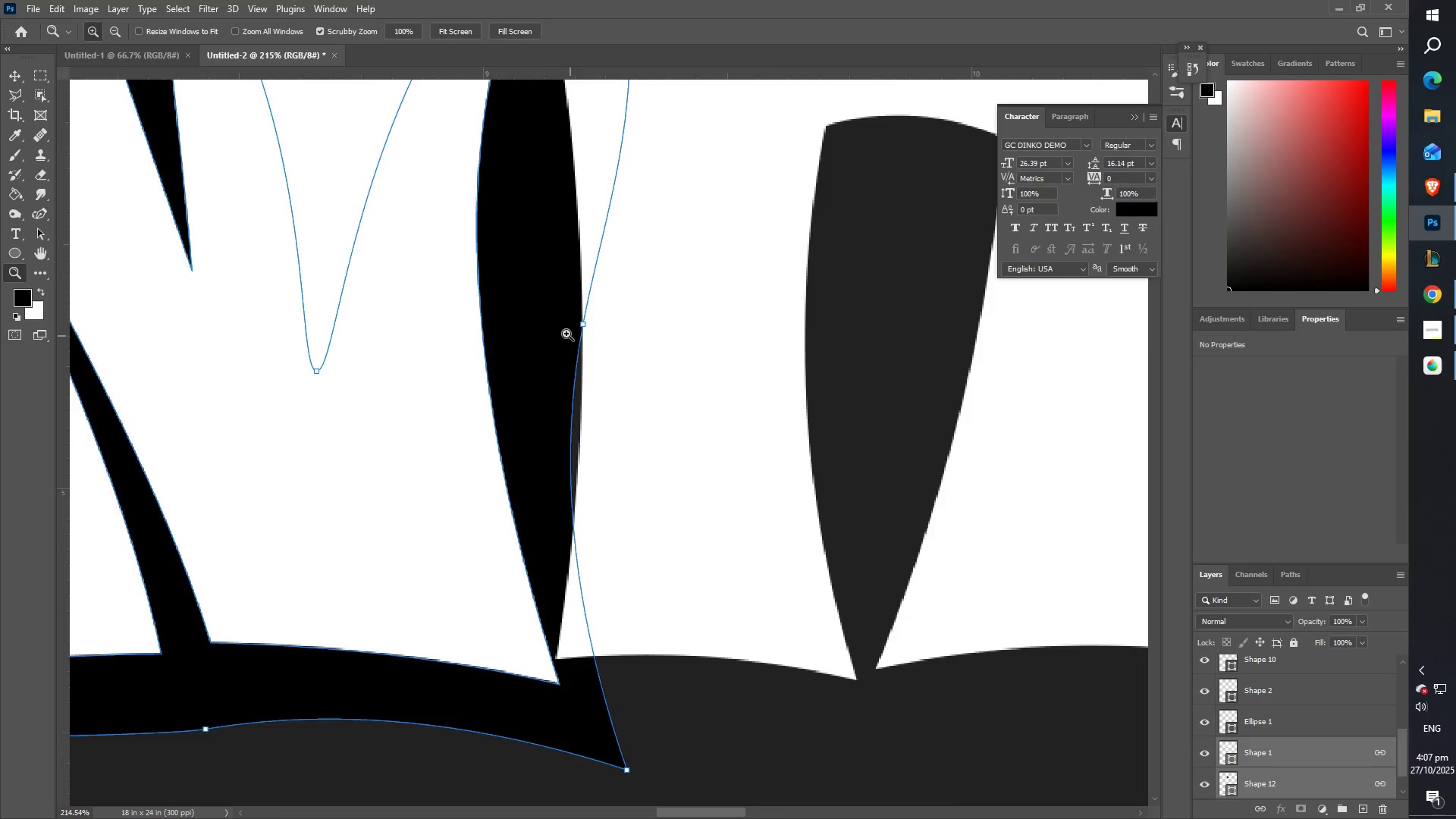 
left_click_drag(start_coordinate=[554, 331], to_coordinate=[479, 333])
 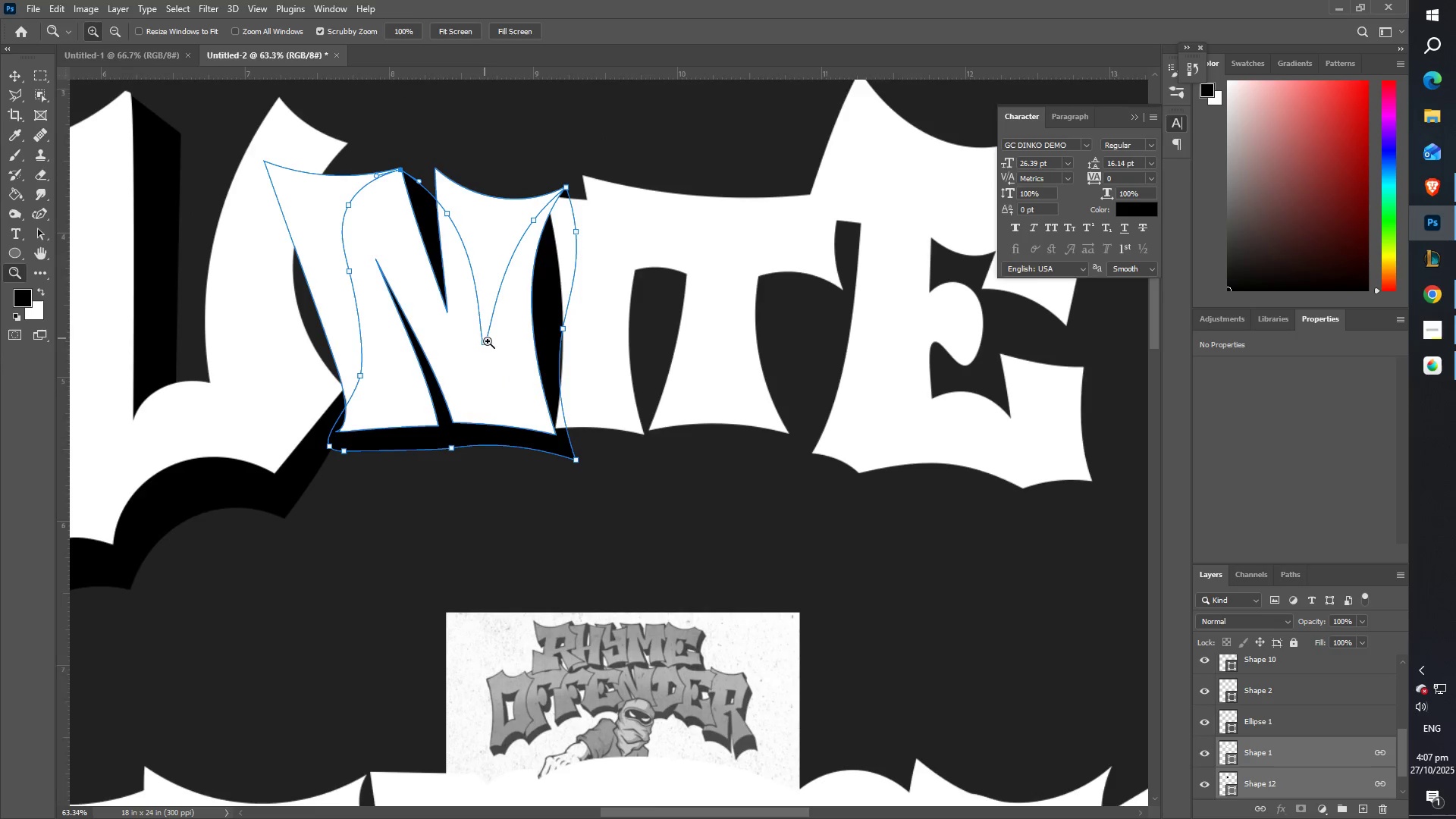 
scroll: coordinate [666, 325], scroll_direction: down, amount: 9.0
 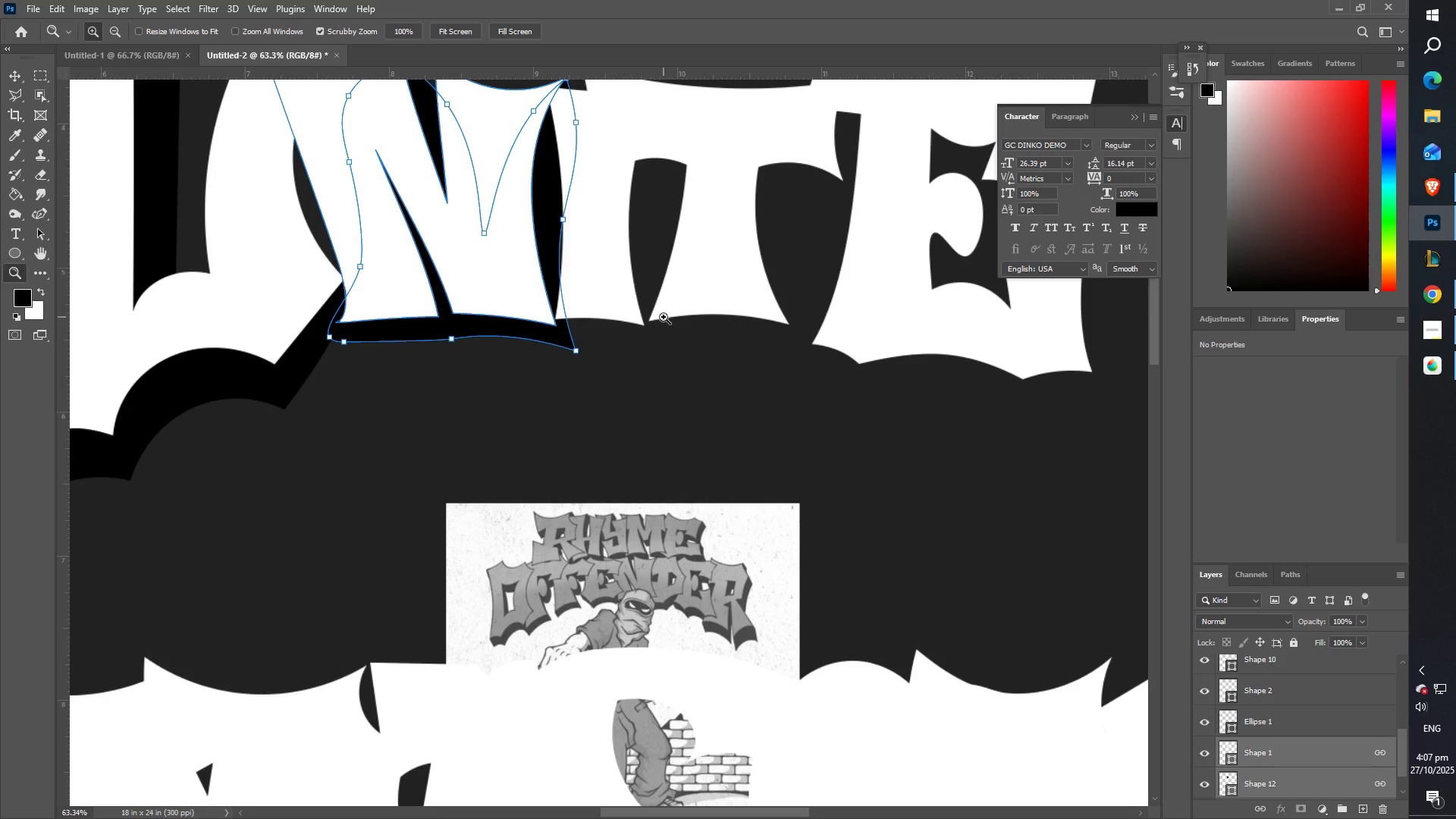 
scroll: coordinate [662, 316], scroll_direction: up, amount: 7.0
 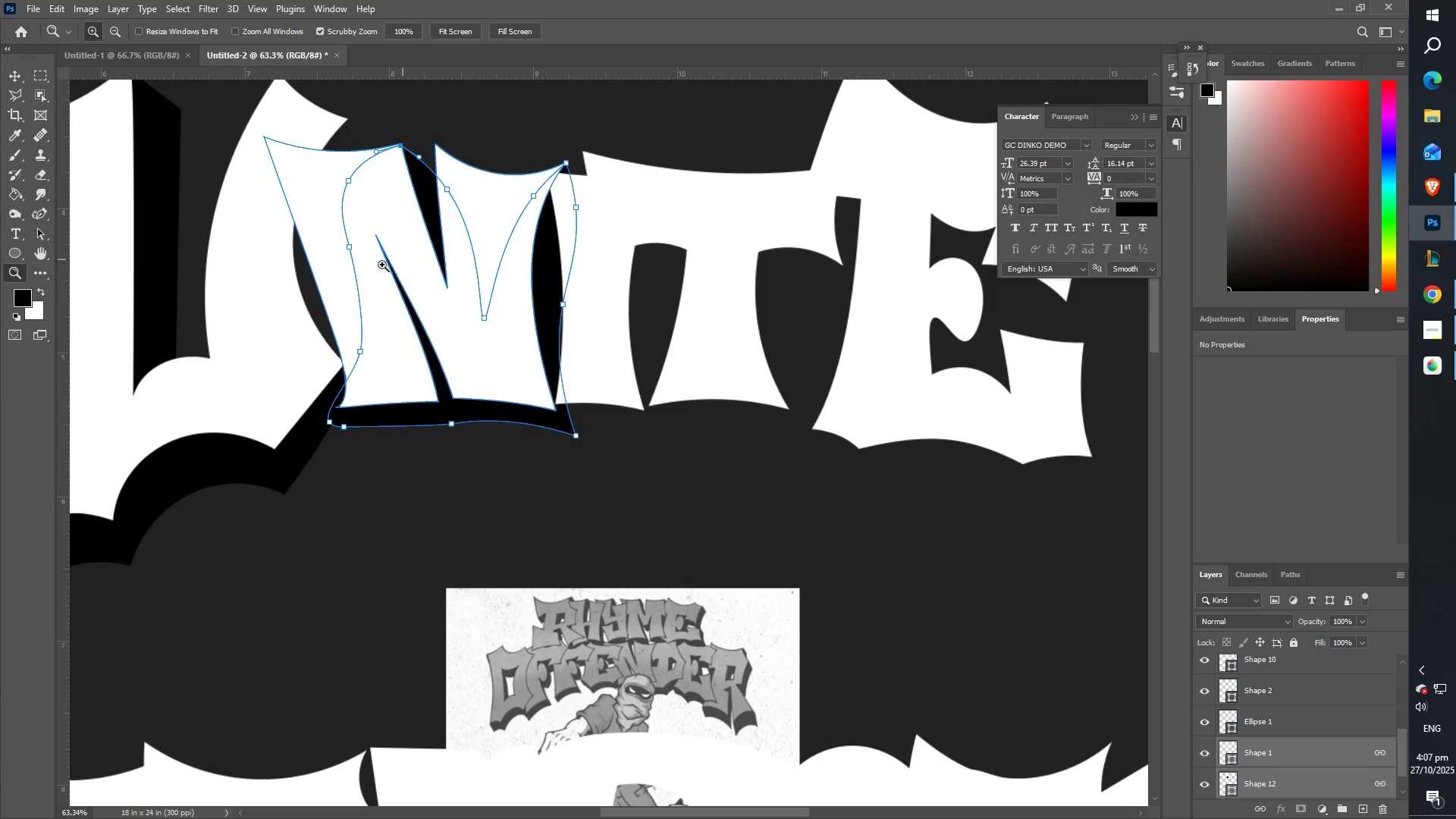 
hold_key(key=Space, duration=0.48)
 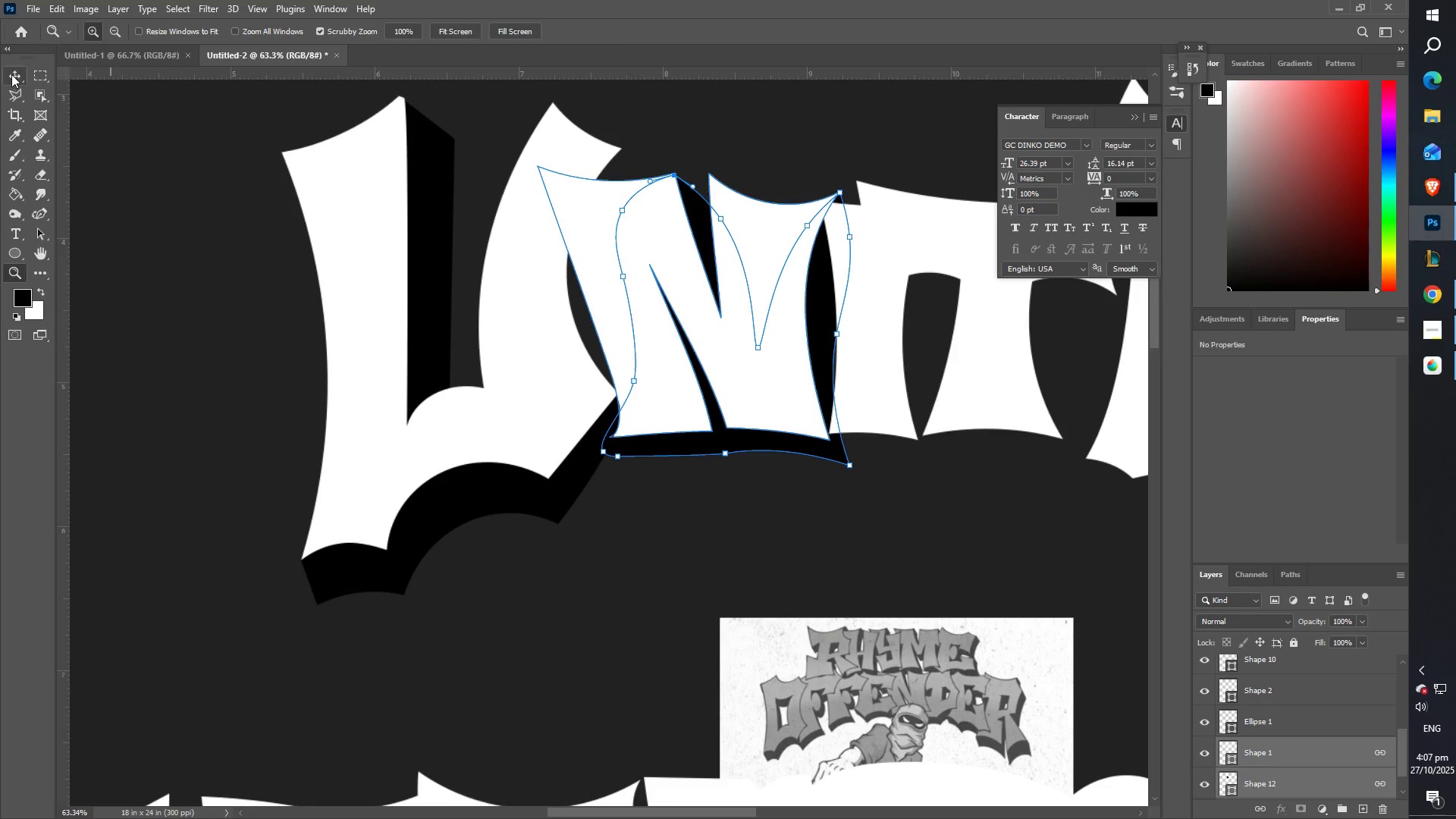 
left_click_drag(start_coordinate=[250, 266], to_coordinate=[524, 296])
 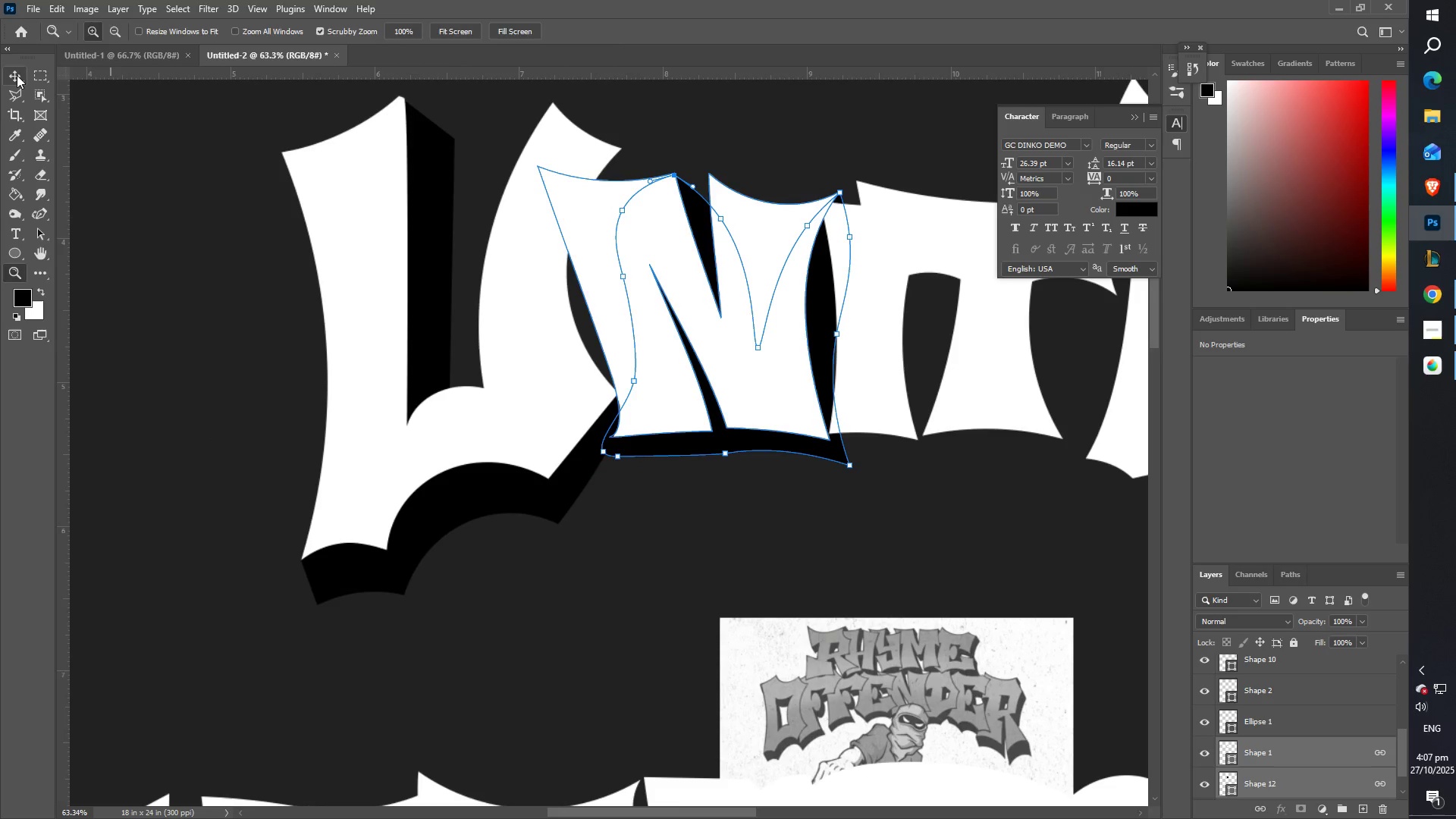 
left_click([11, 74])
 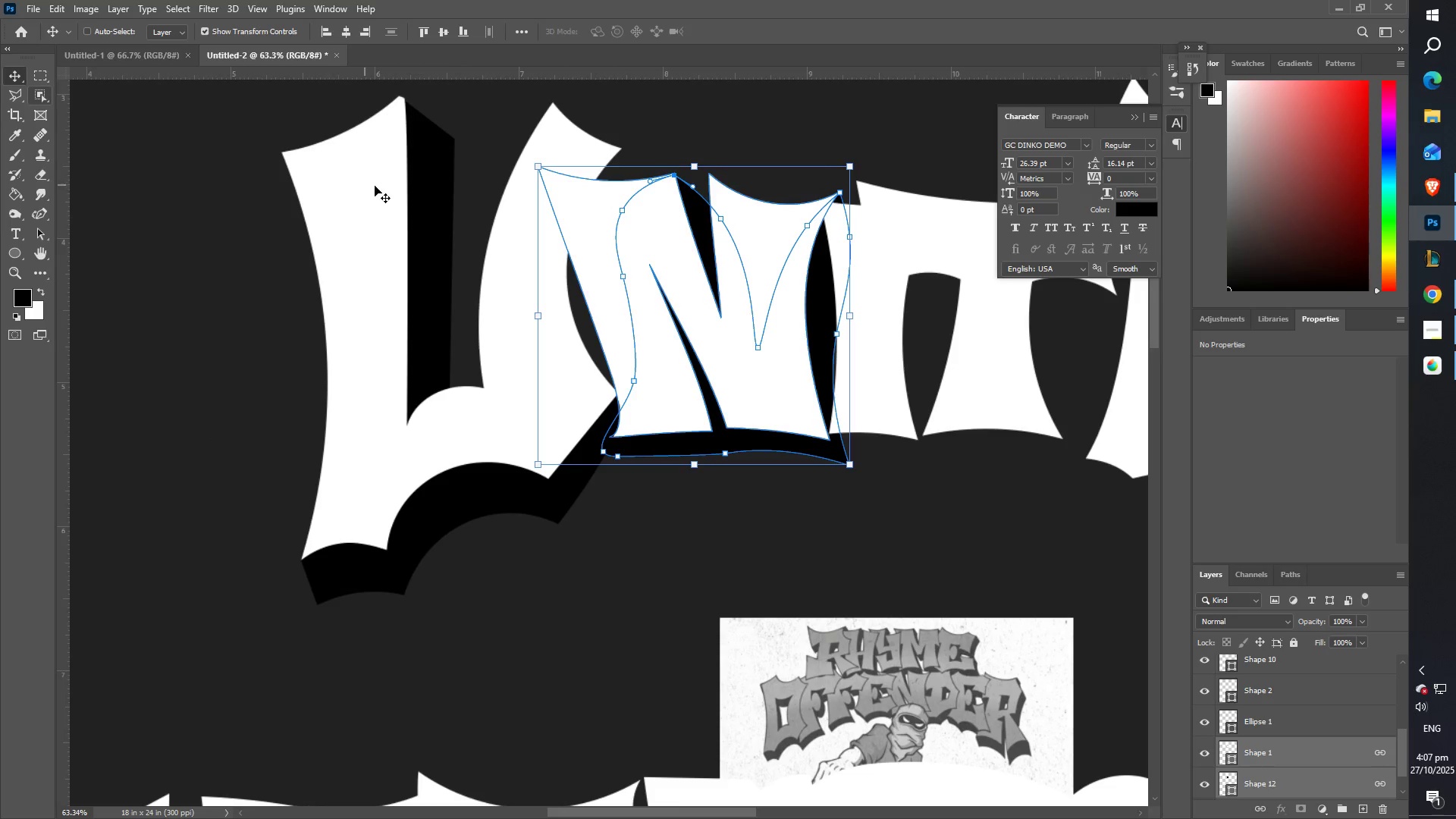 
right_click([373, 184])
 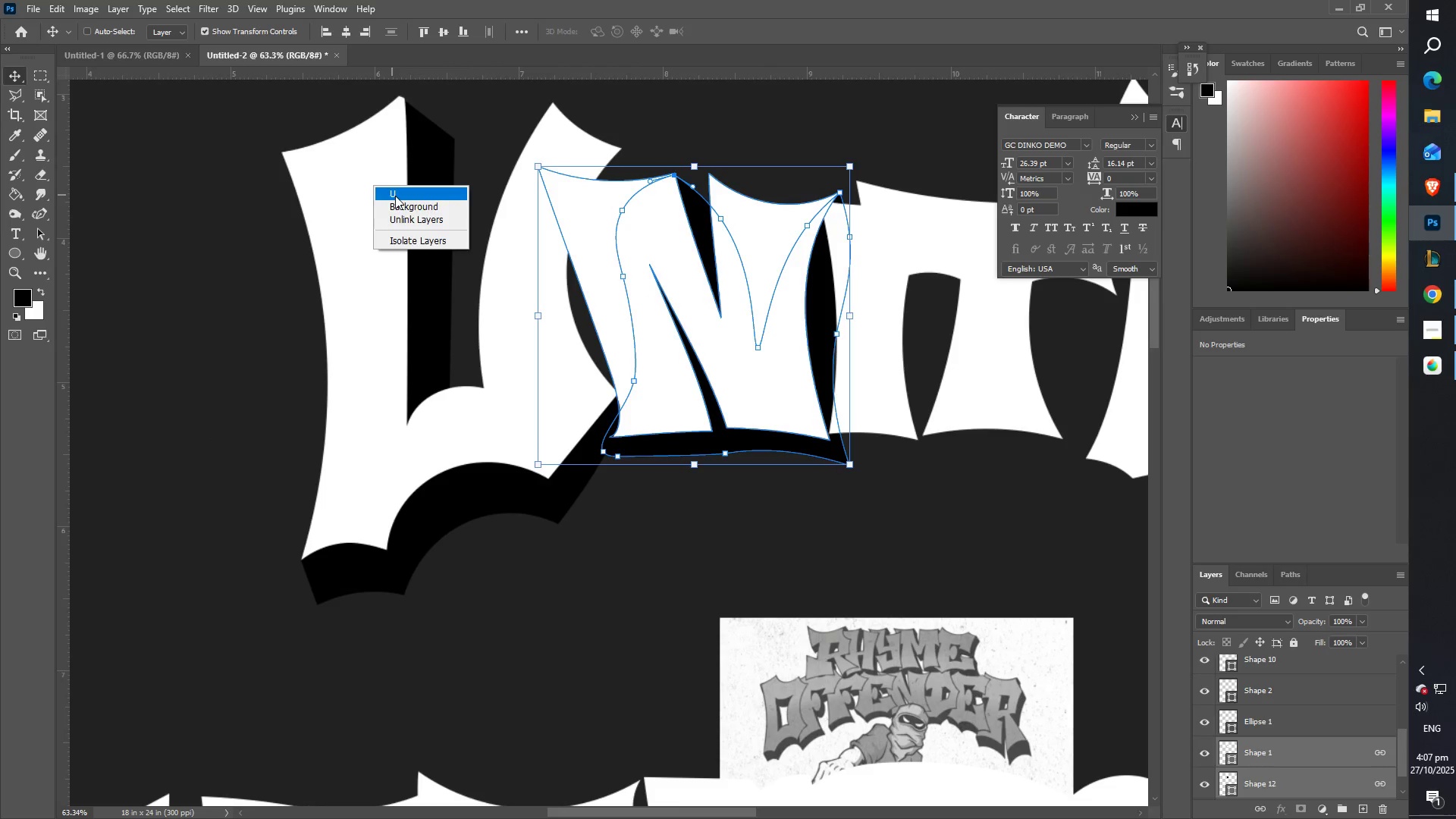 
left_click([395, 196])
 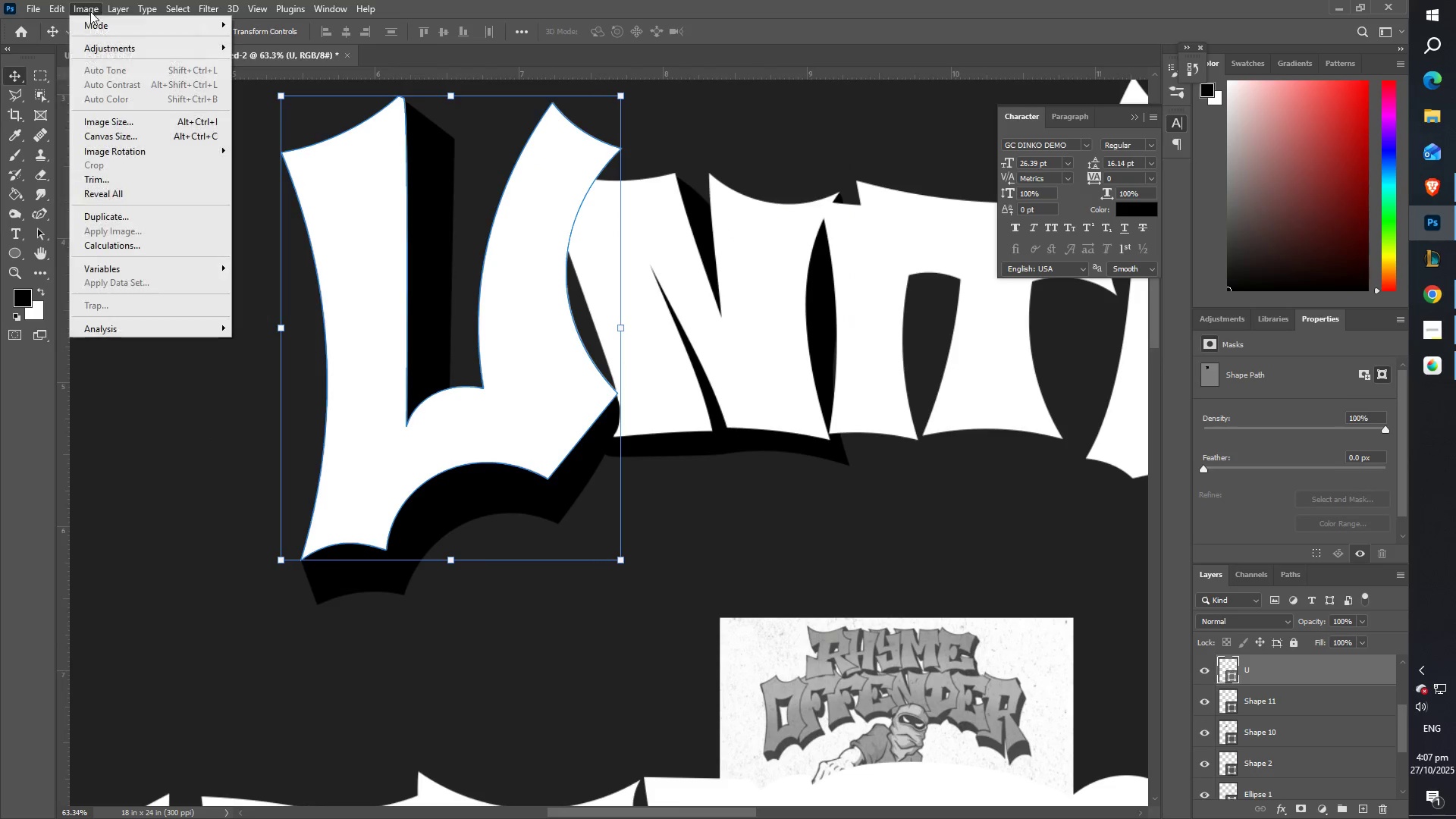 
double_click([125, 46])
 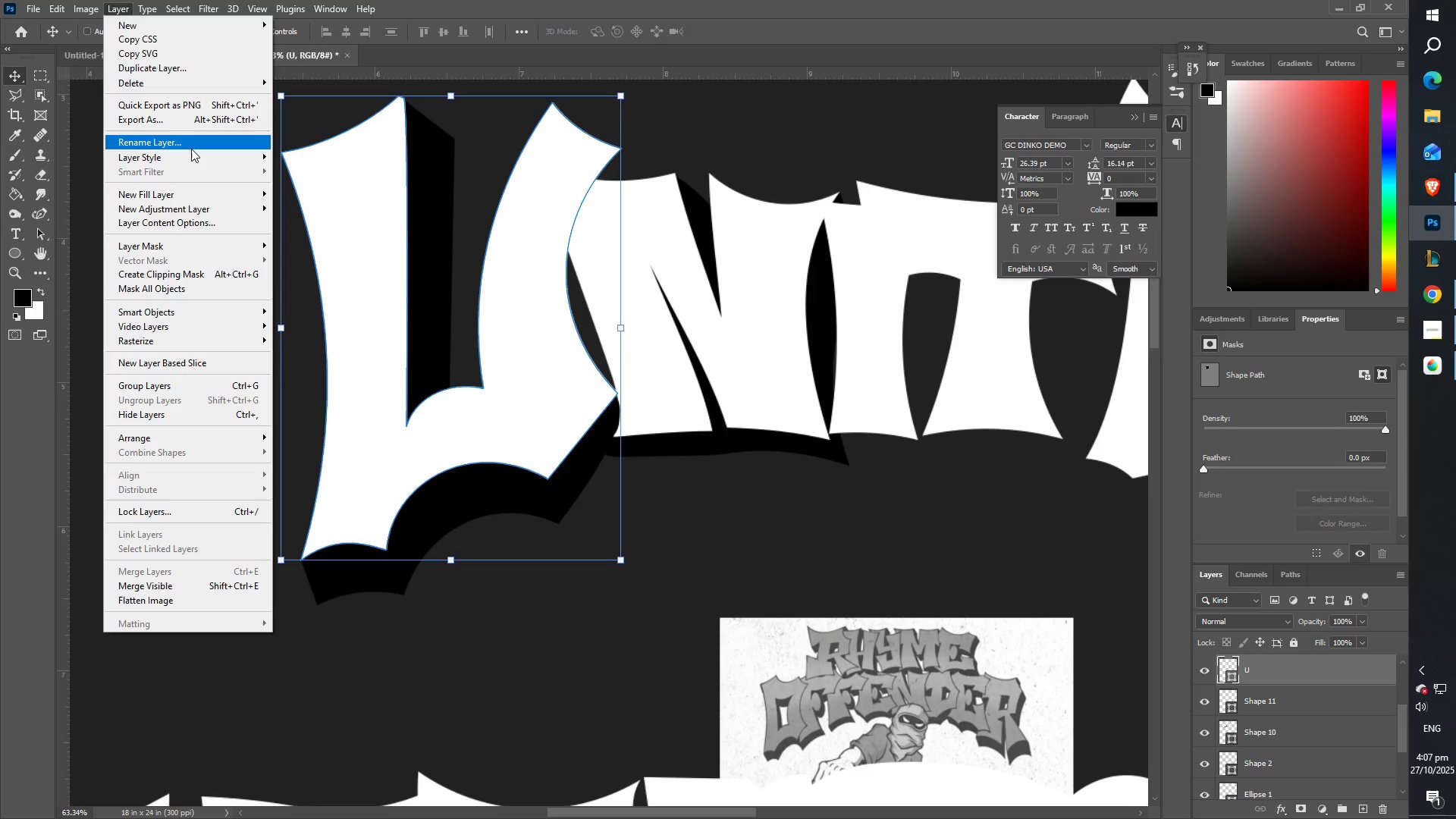 
left_click([204, 150])
 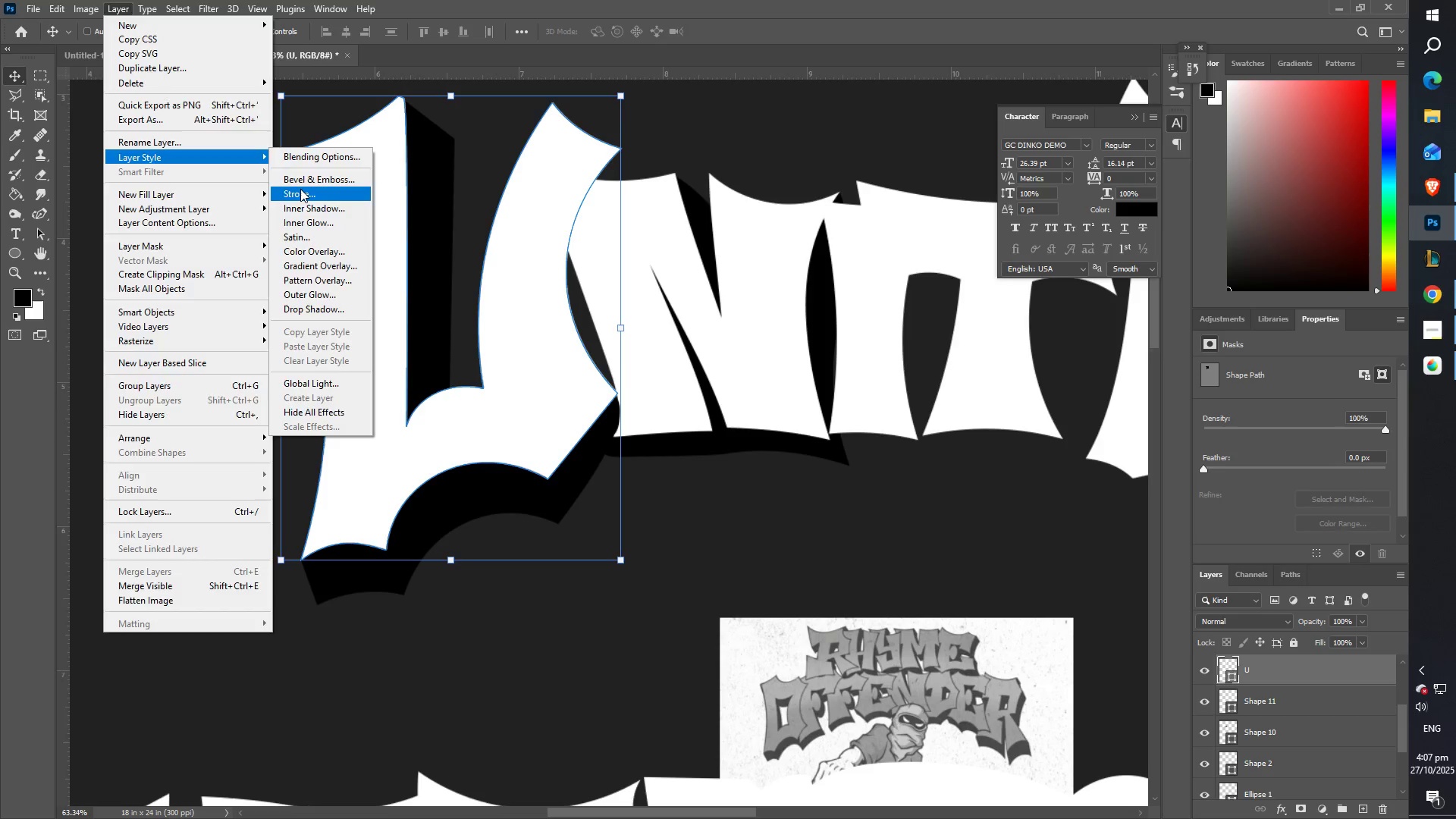 
left_click([300, 191])
 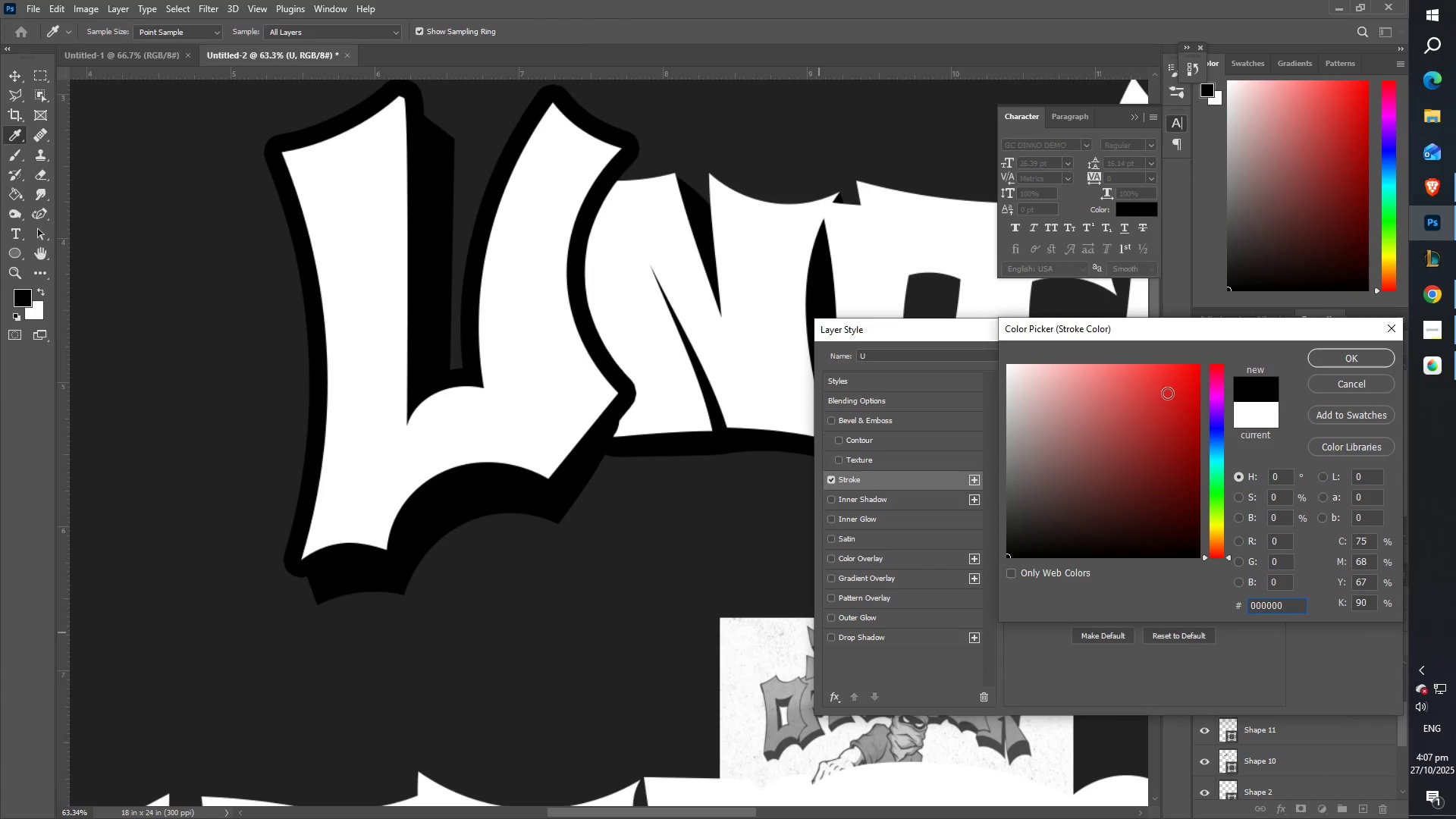 
wait(10.06)
 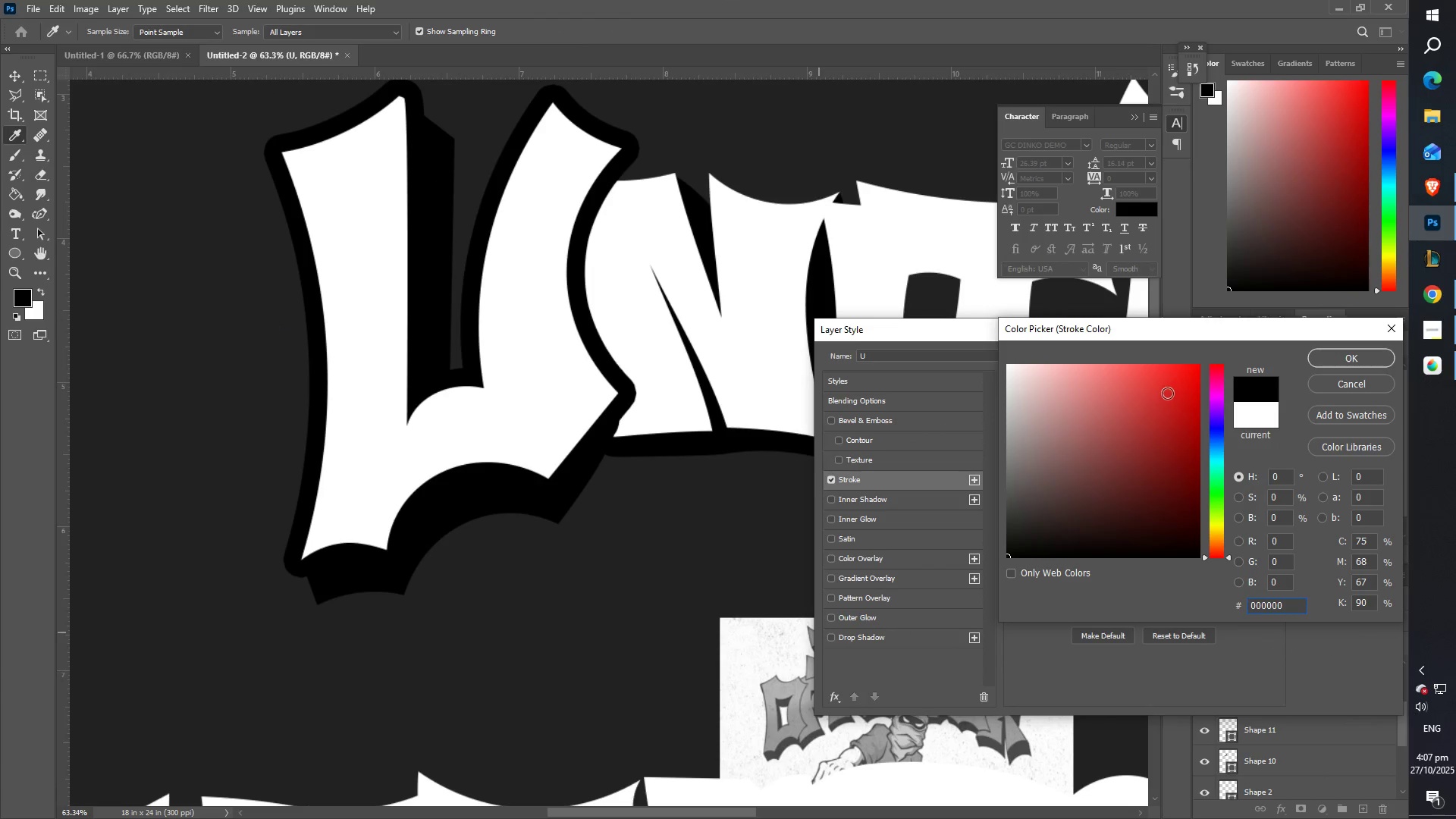 
left_click([1346, 359])
 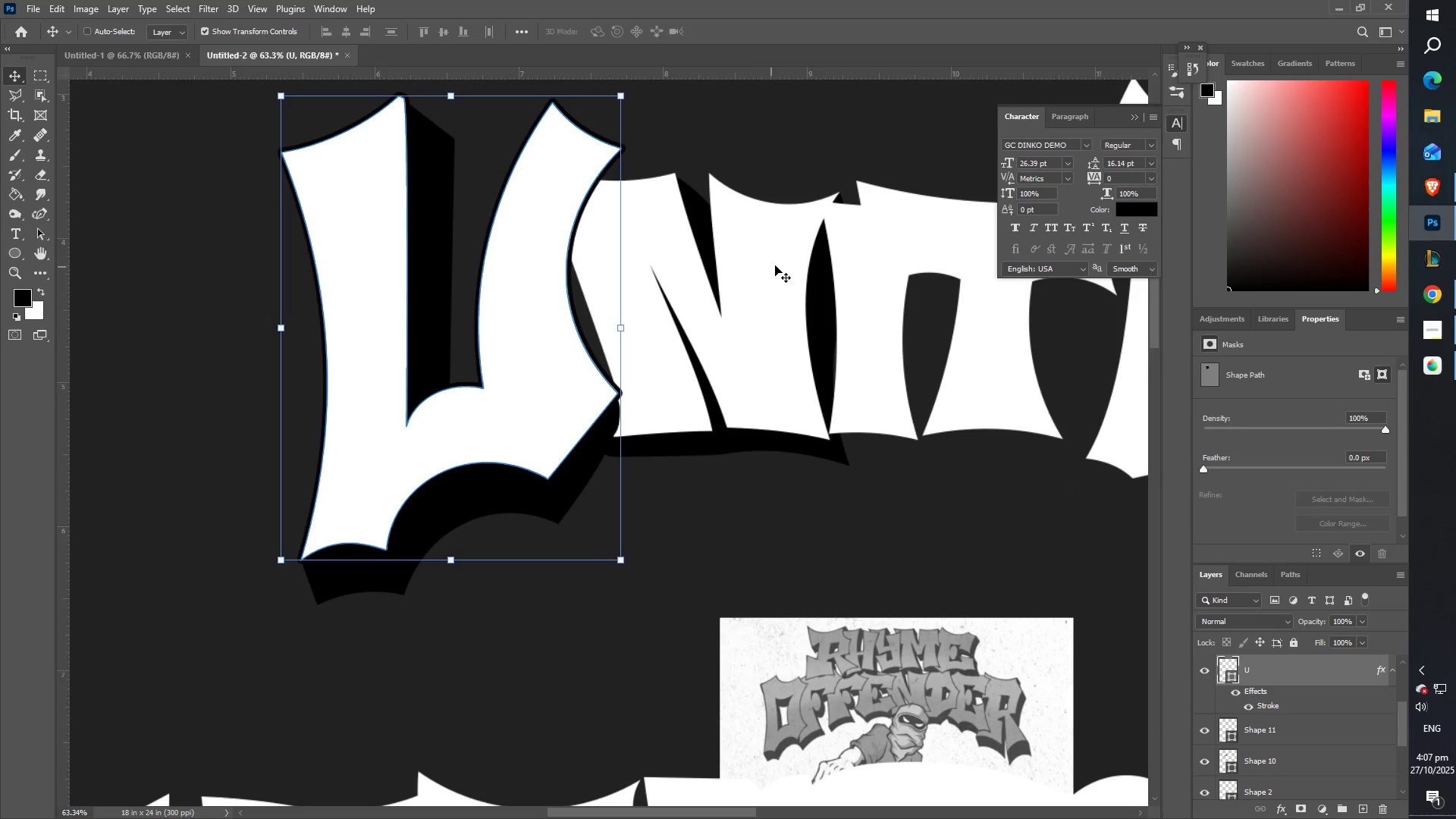 
right_click([775, 265])
 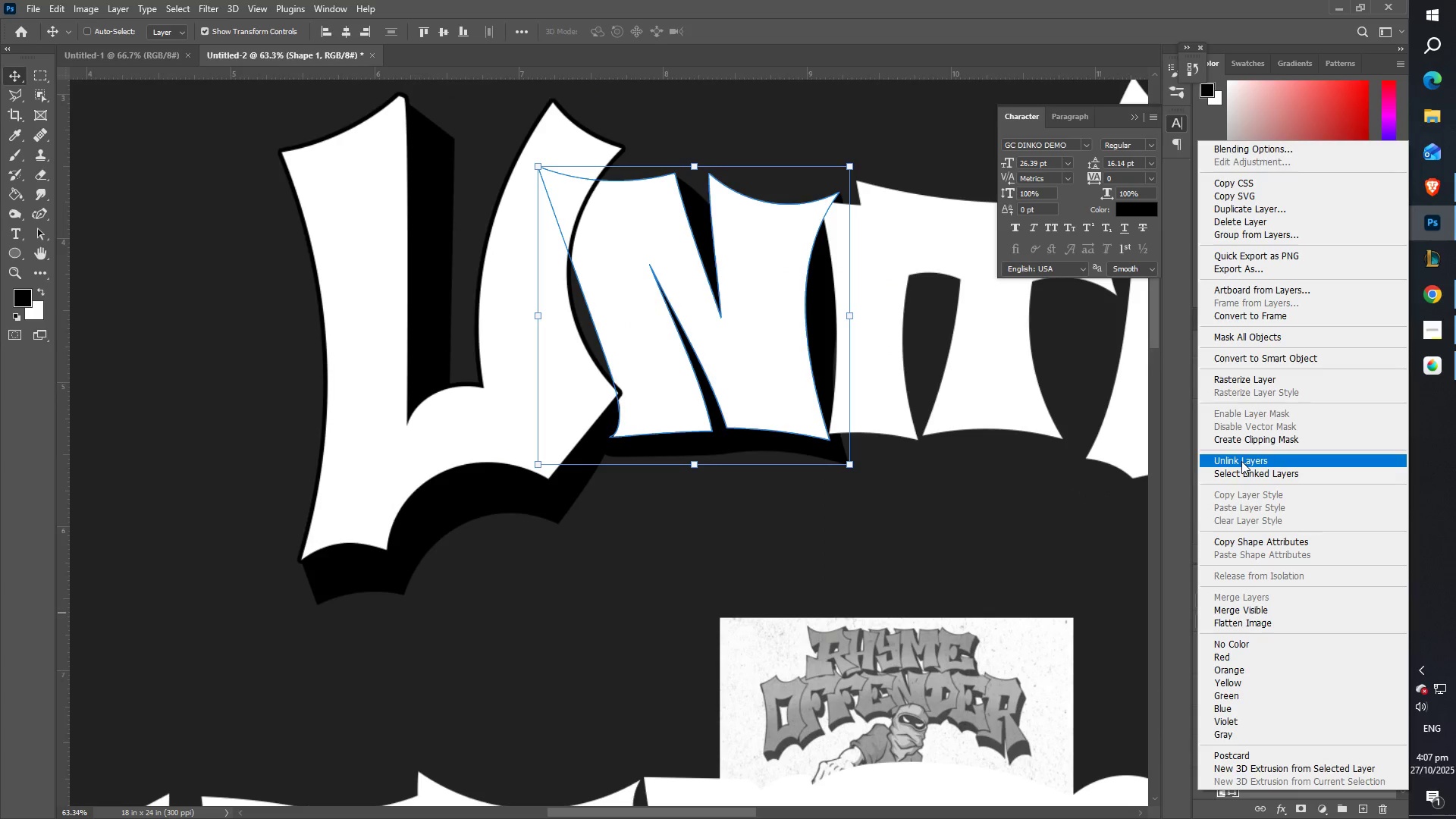 
left_click([766, 331])
 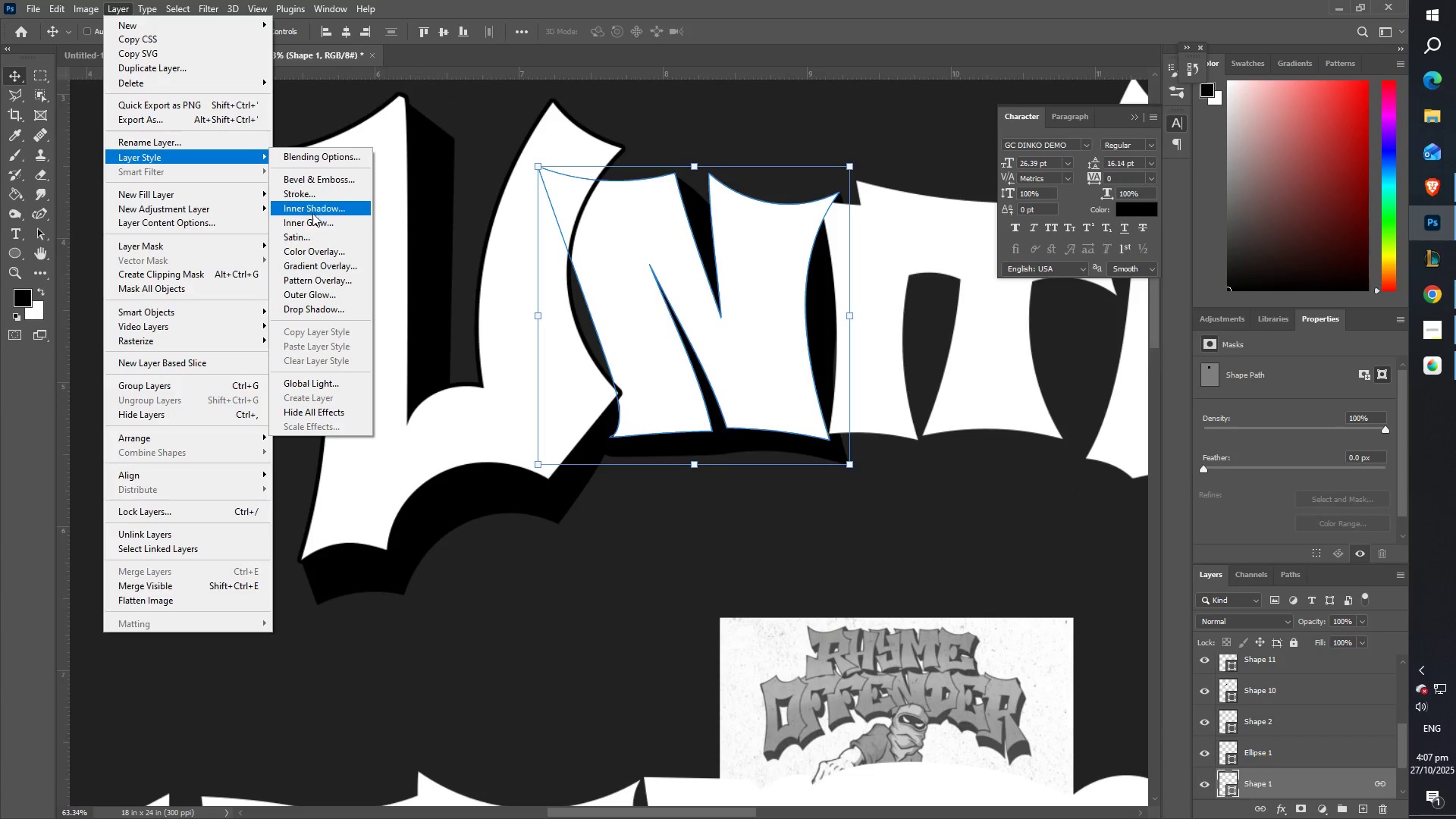 
left_click([516, 299])
 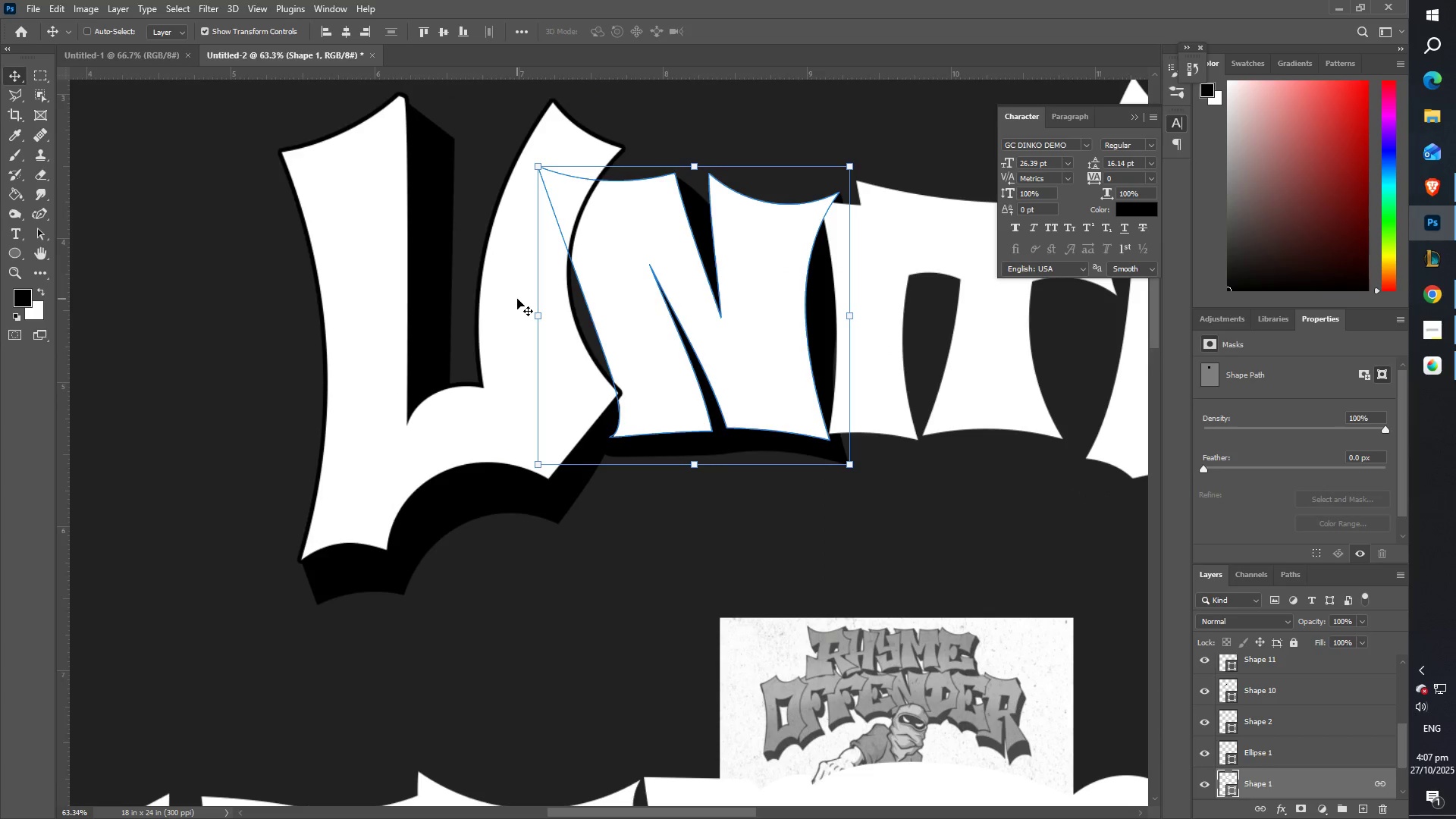 
right_click([517, 299])
 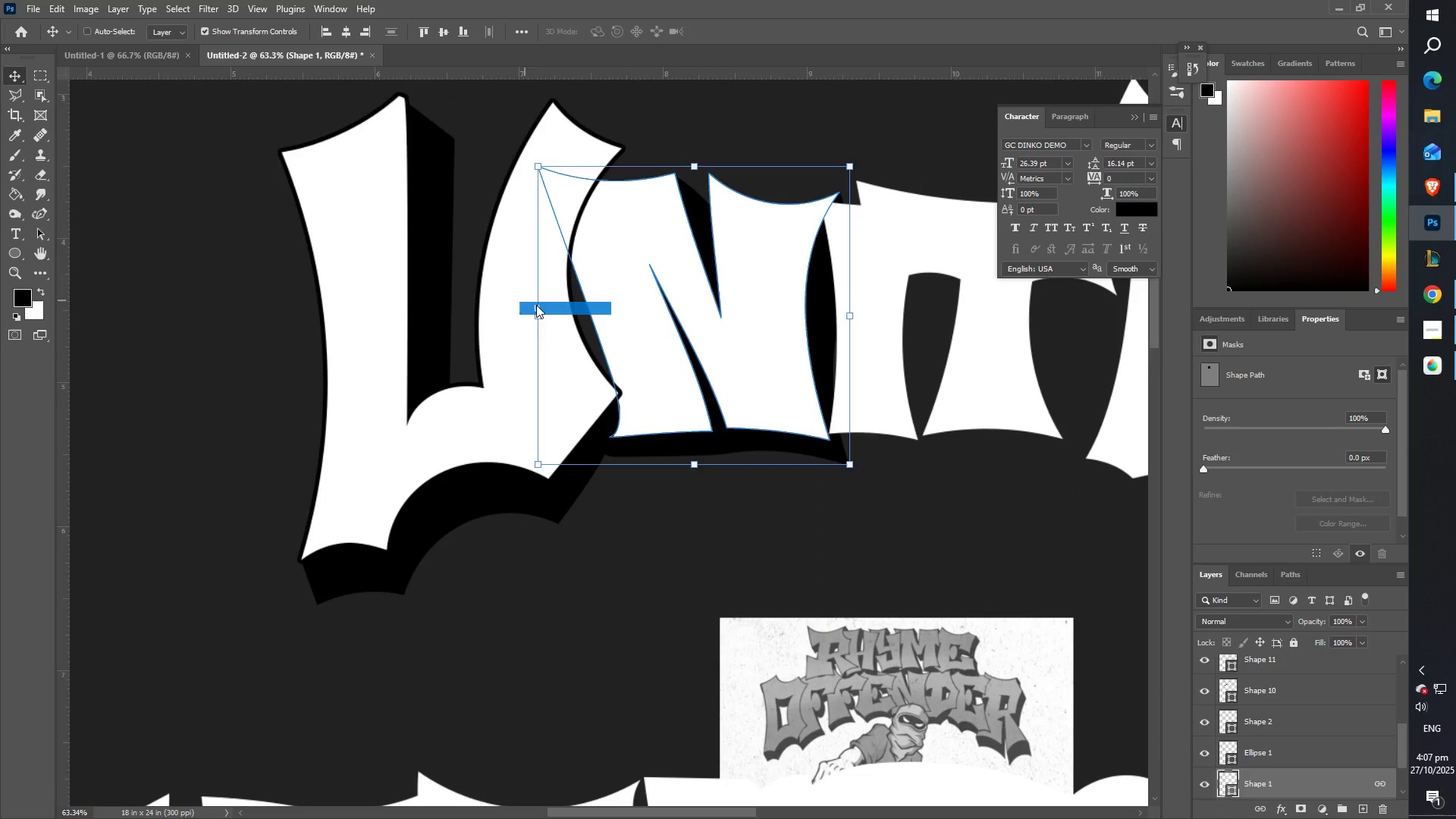 
left_click([538, 305])
 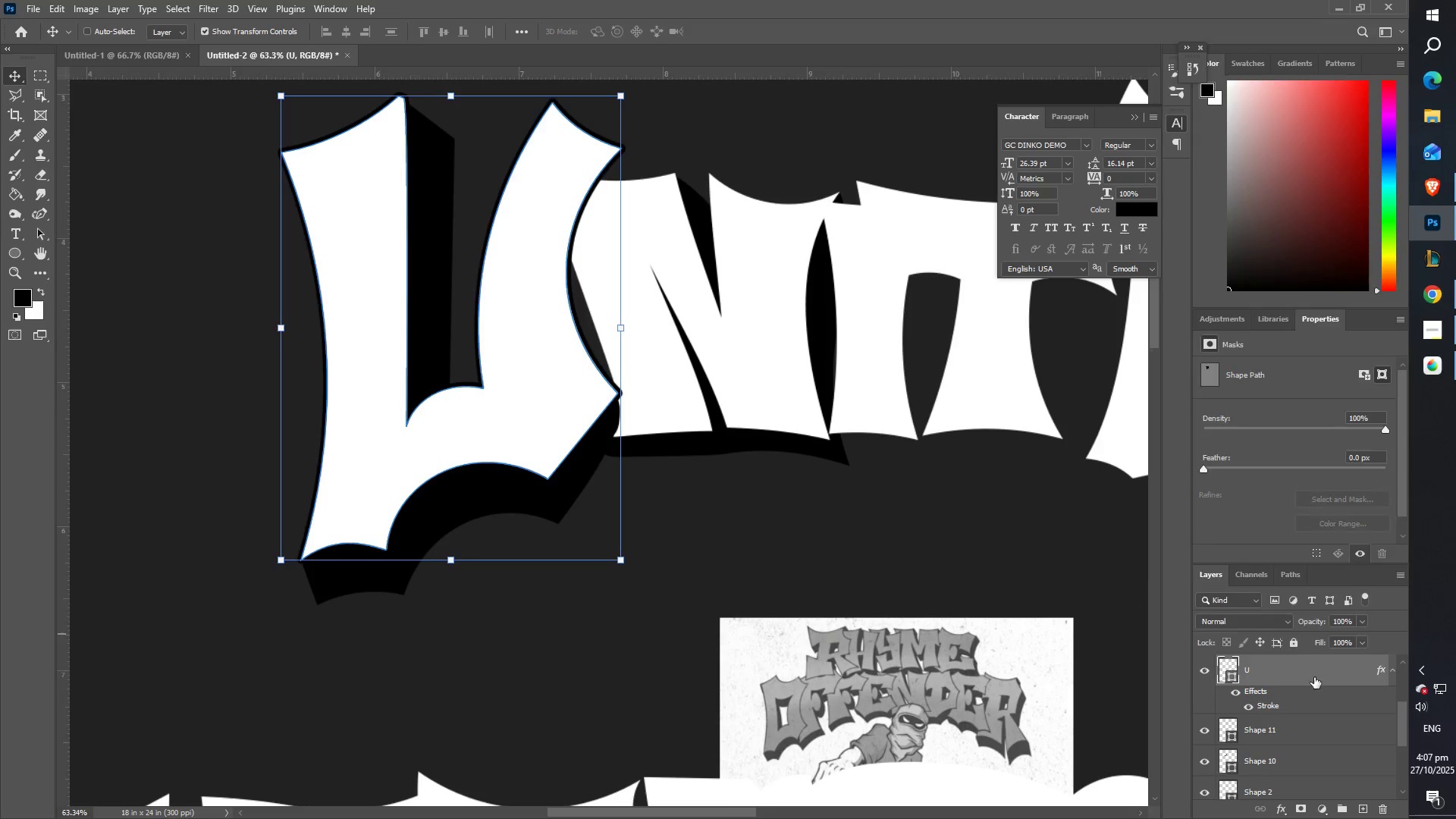 
right_click([1314, 677])
 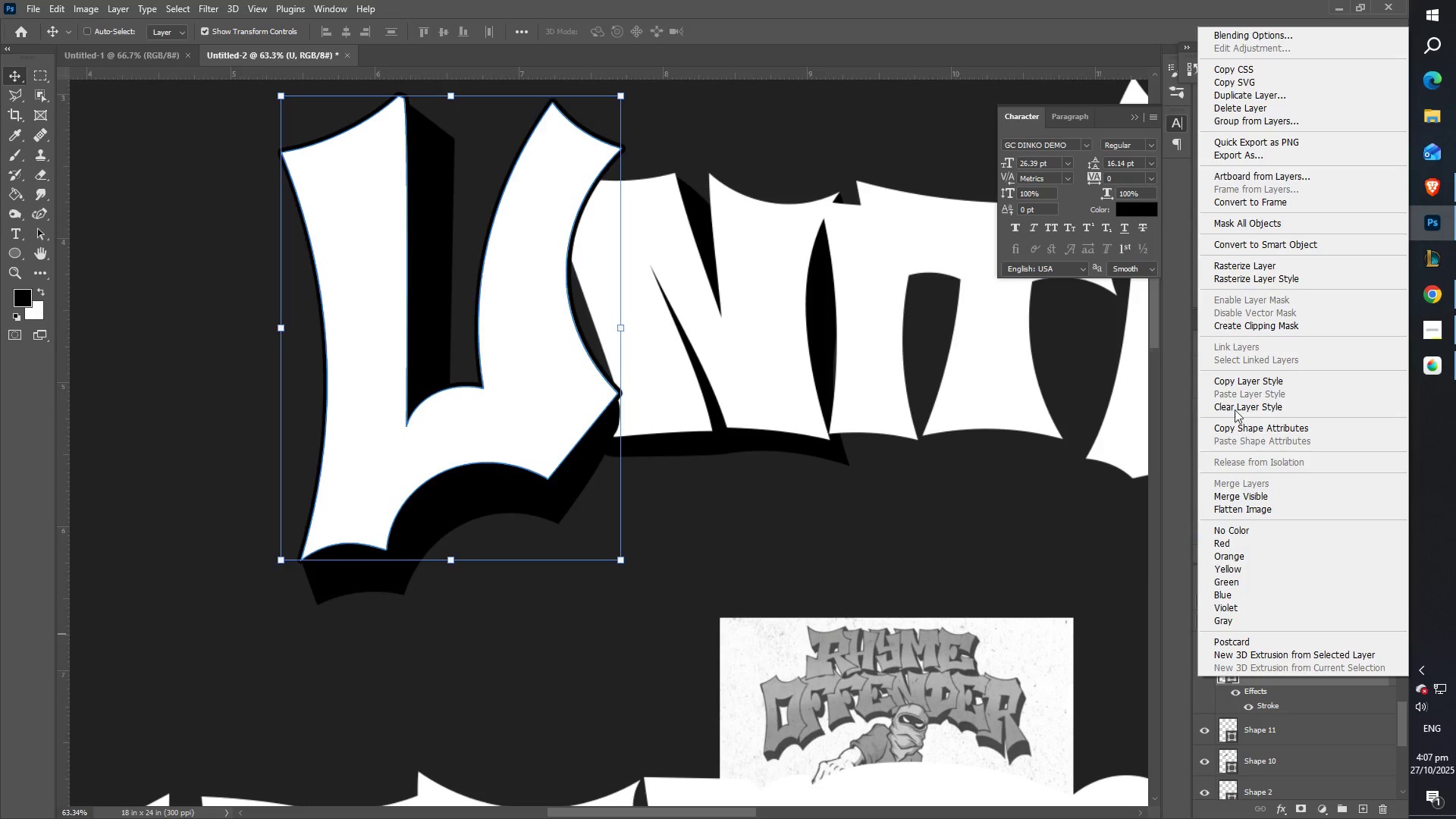 
left_click([1236, 380])
 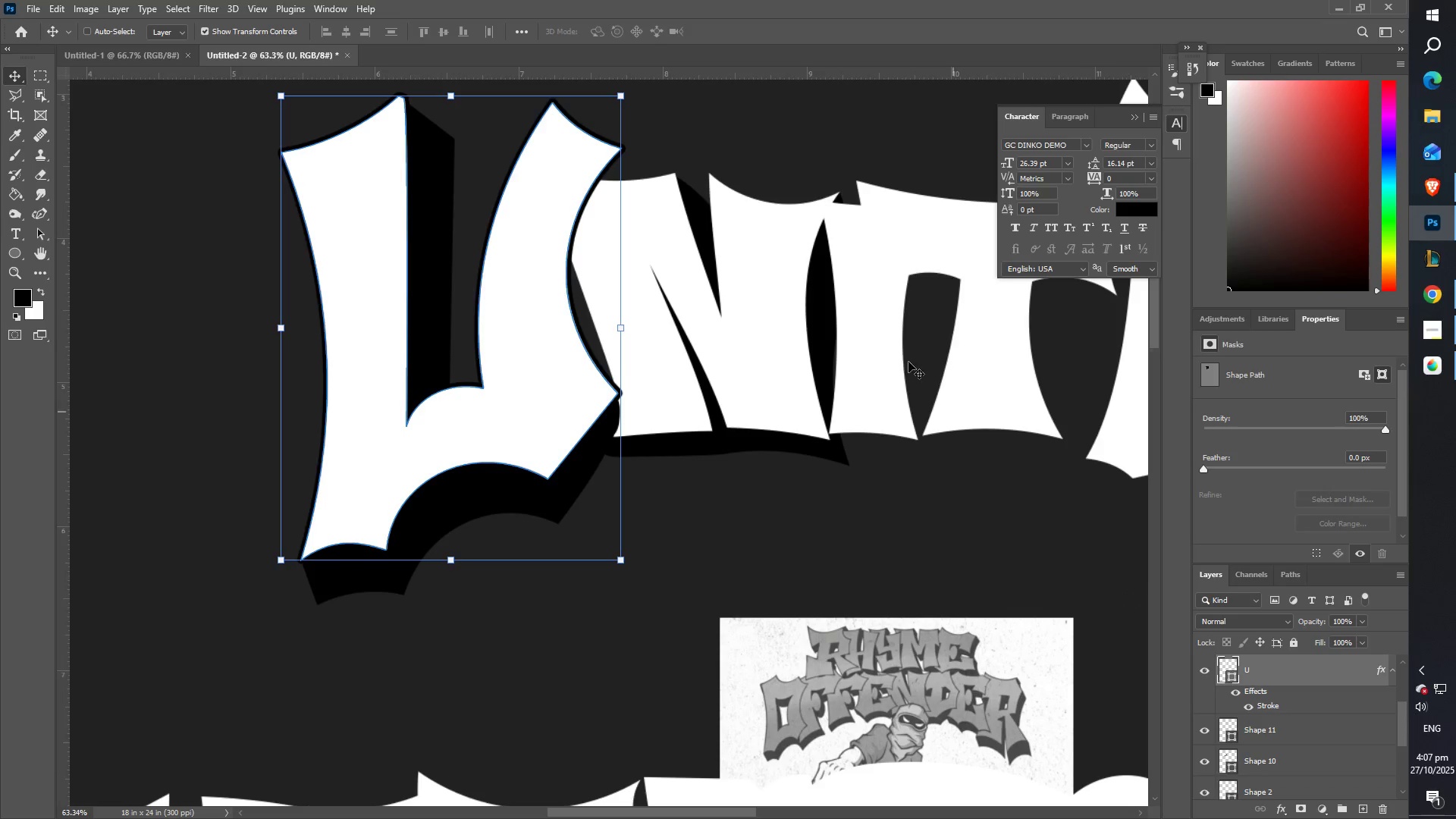 
right_click([787, 319])
 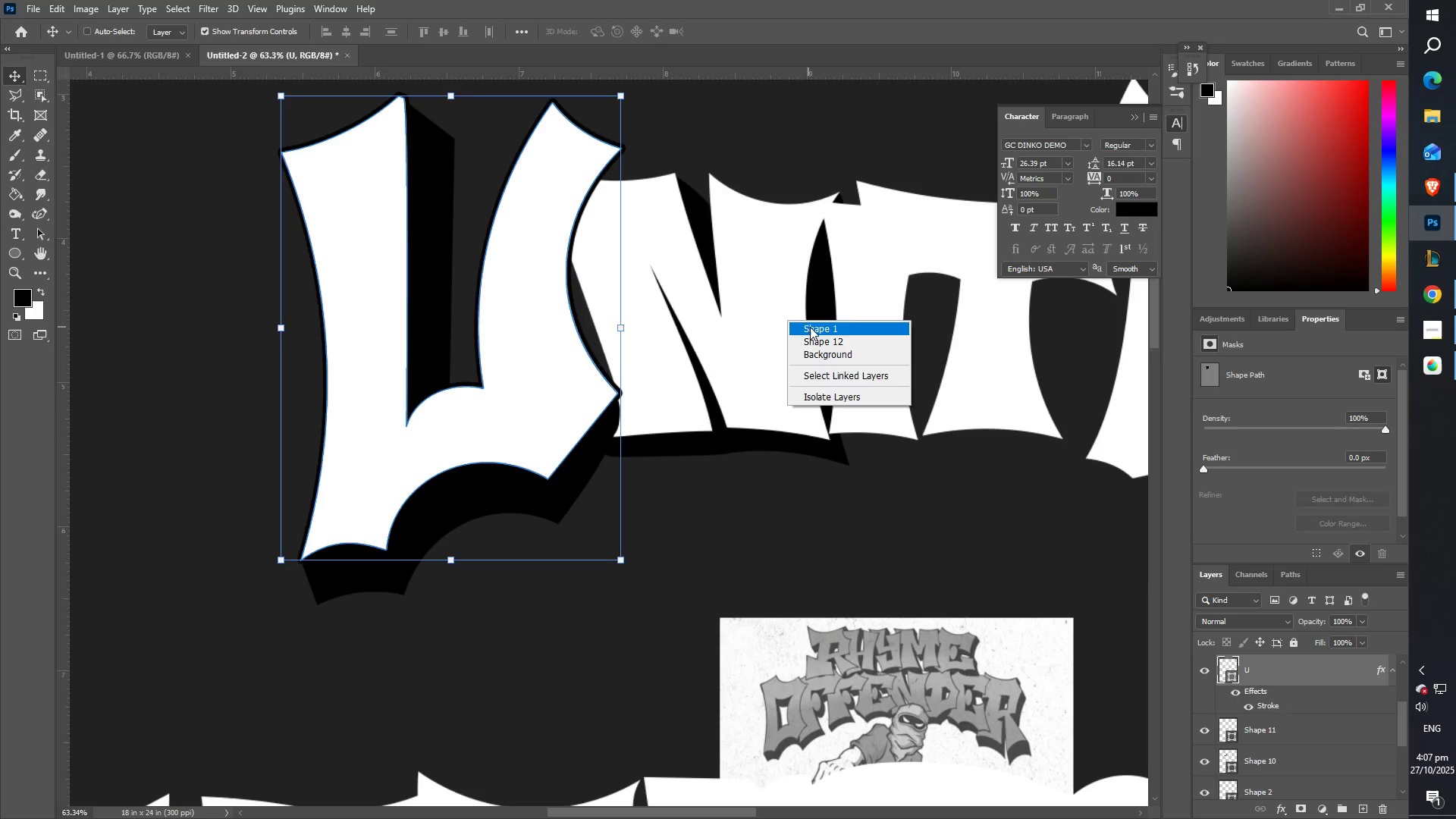 
left_click([810, 327])
 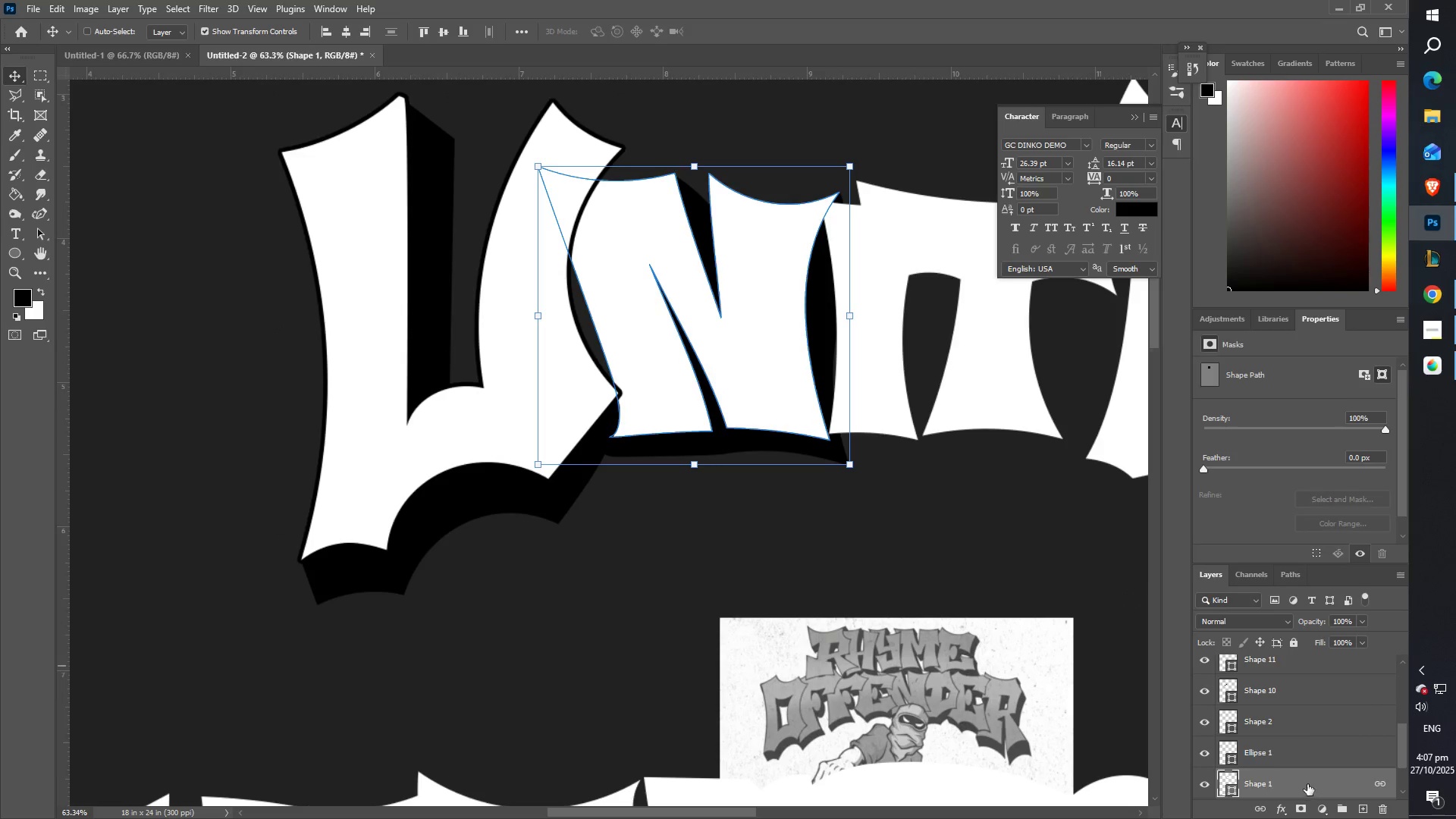 
right_click([1307, 784])
 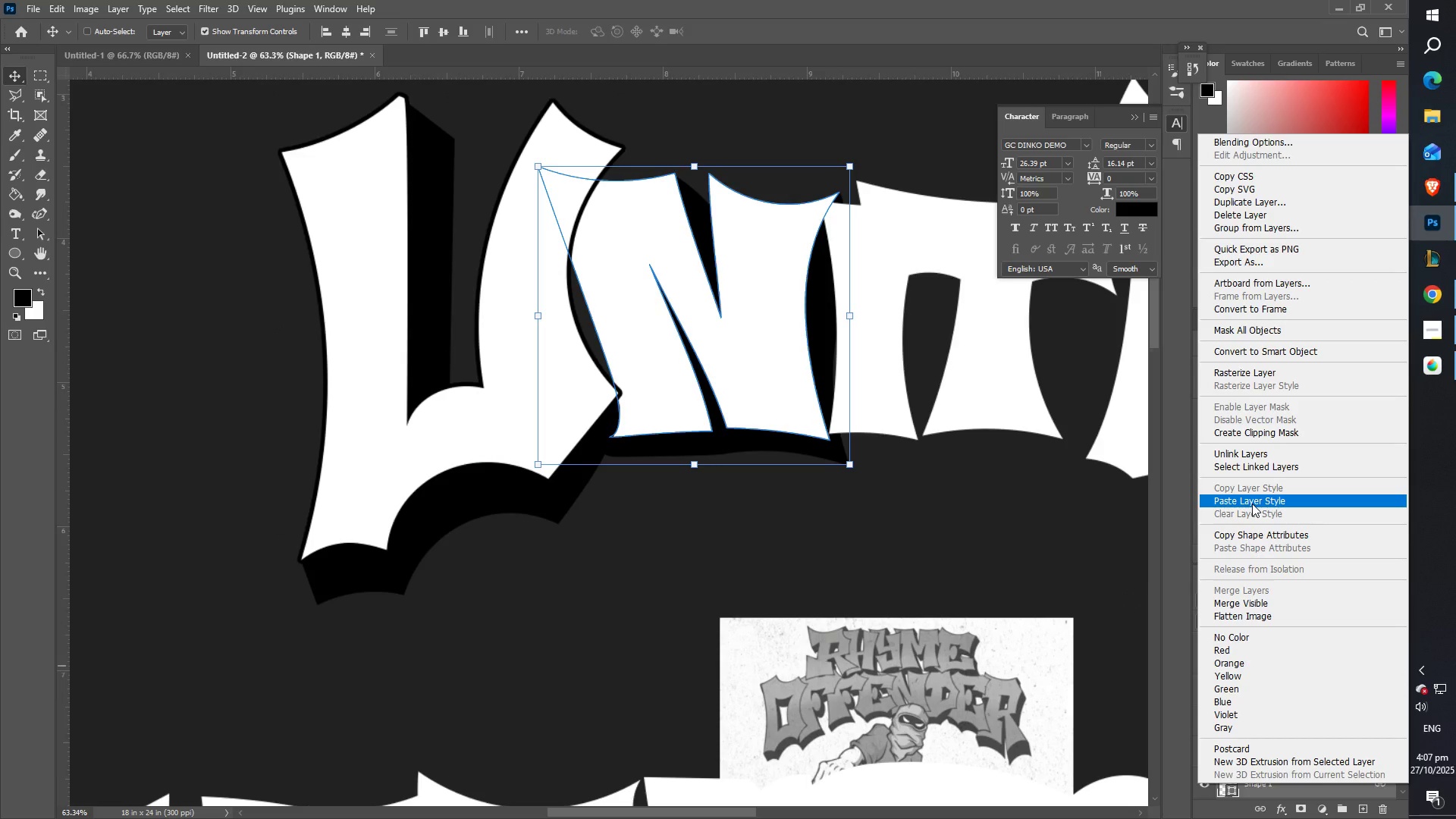 
left_click([1252, 504])
 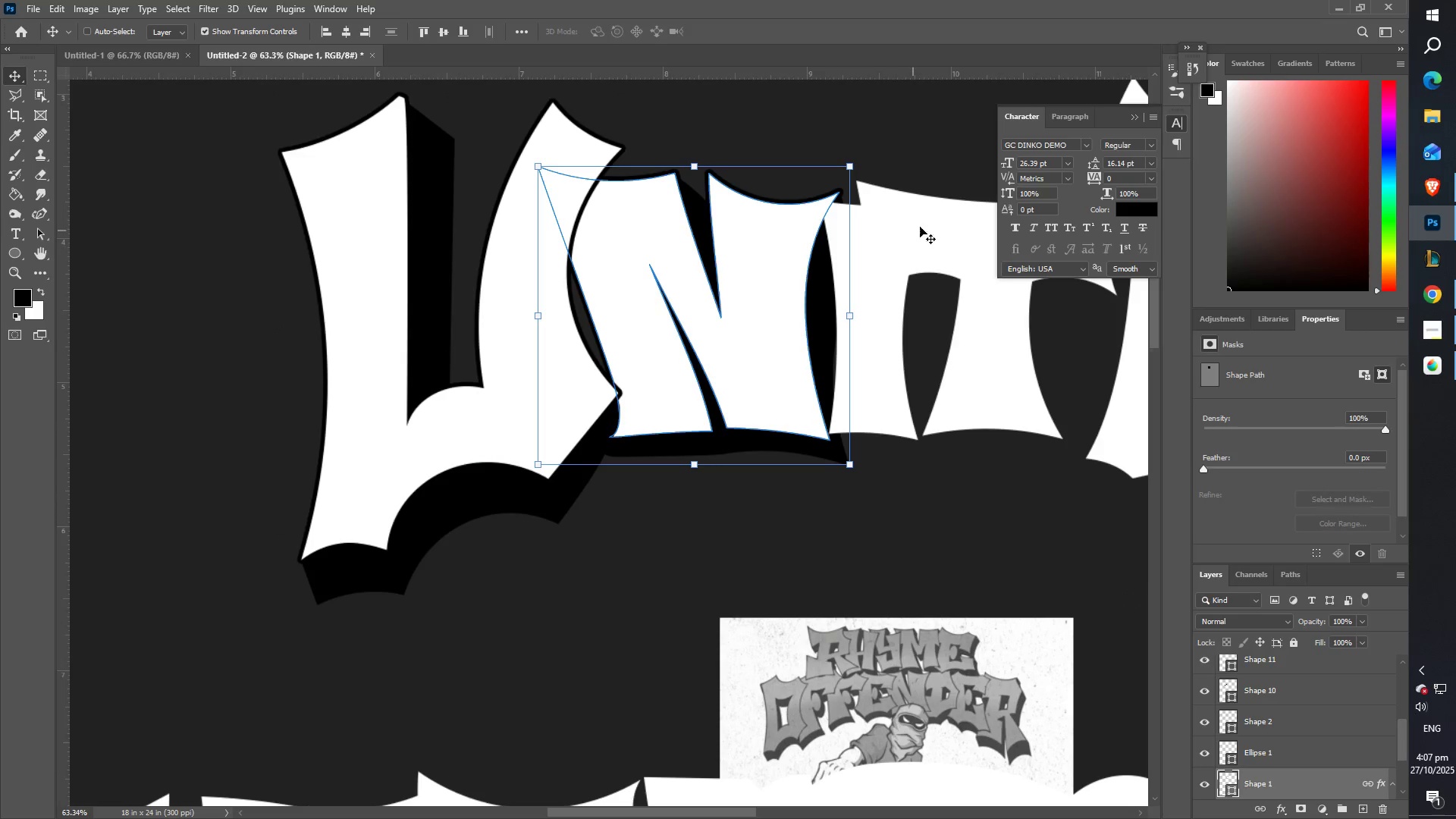 
hold_key(key=Space, duration=0.57)
 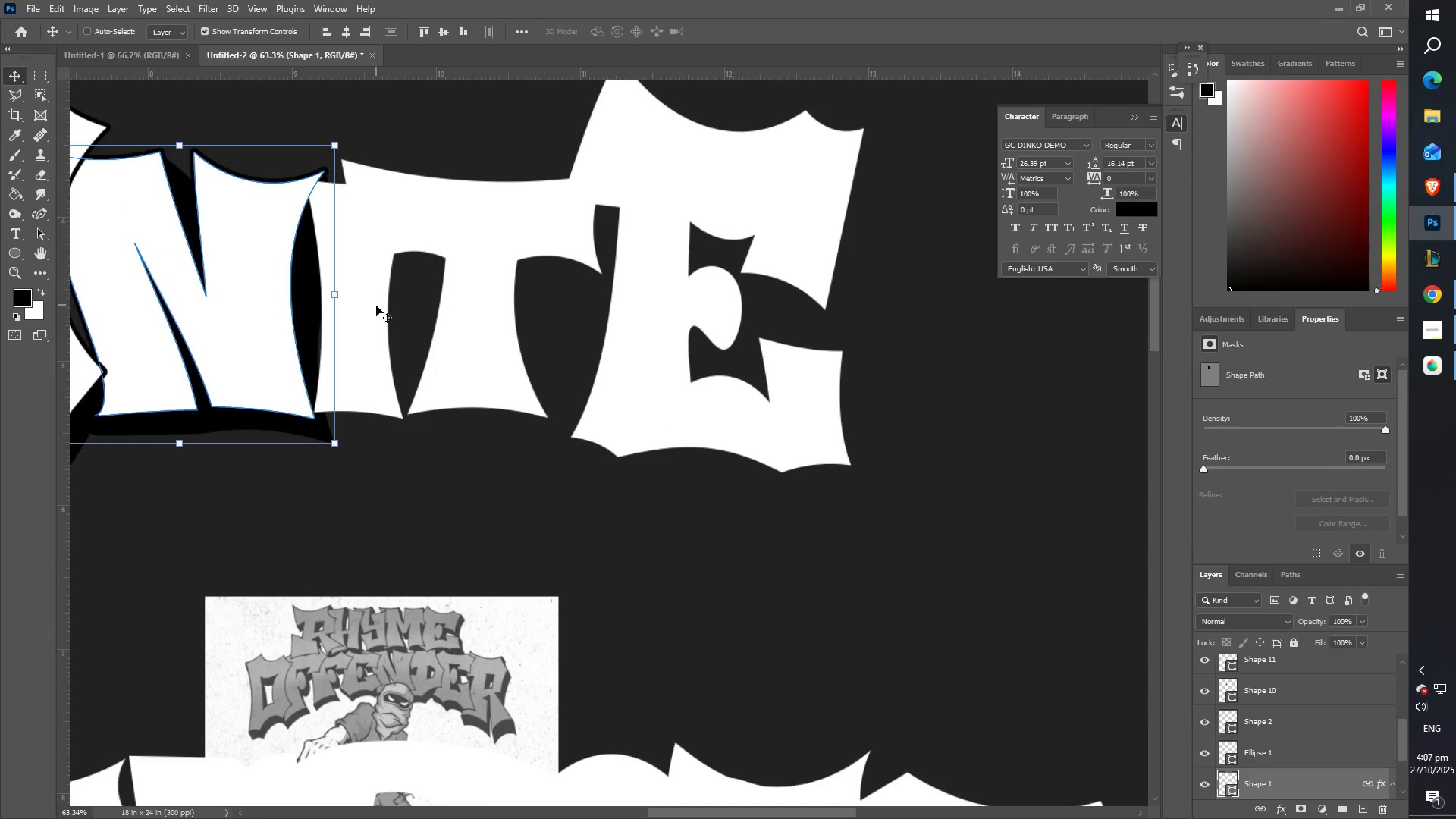 
right_click([376, 306])
 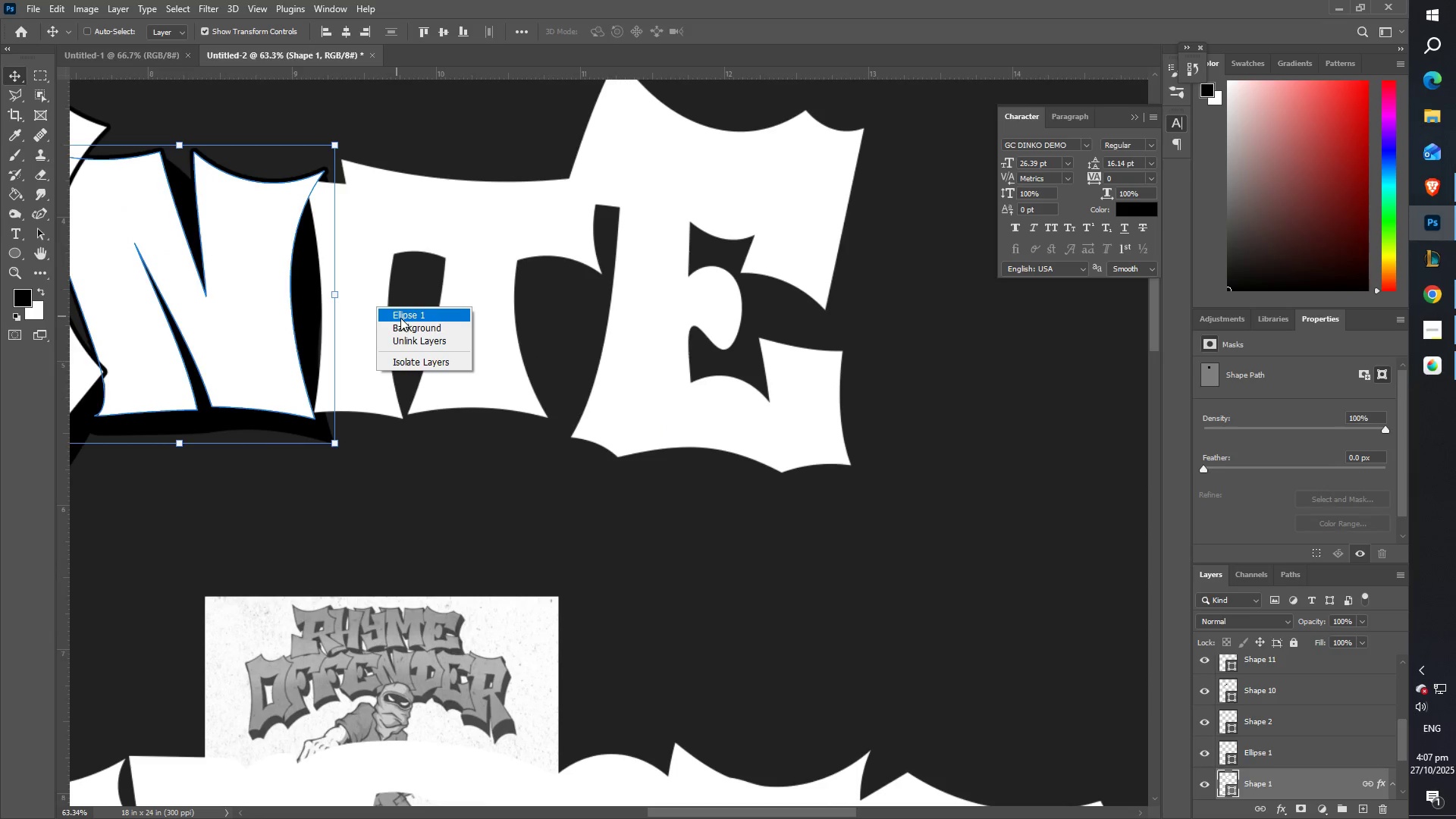 
left_click([400, 317])
 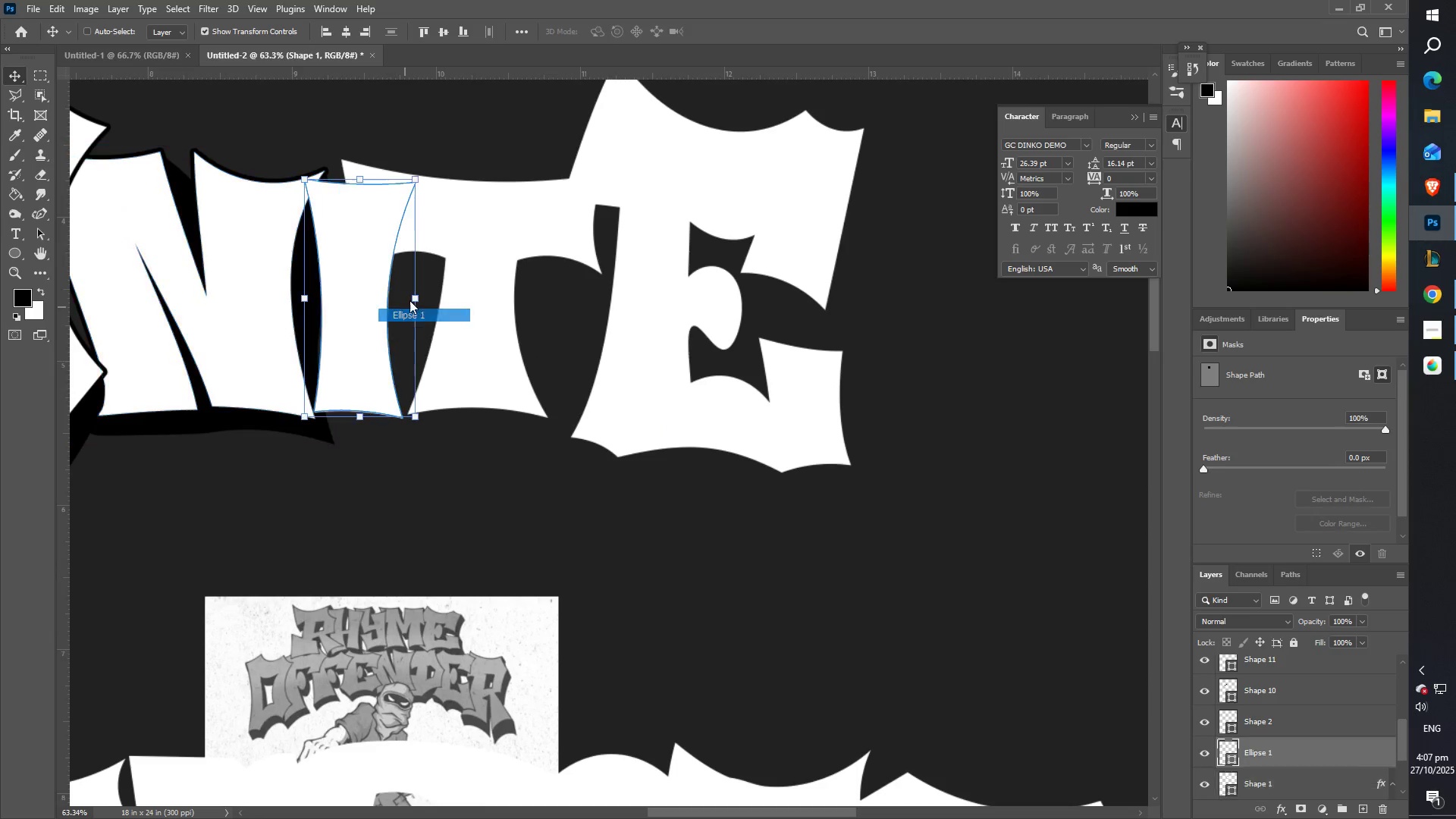 
hold_key(key=ShiftLeft, duration=0.54)
 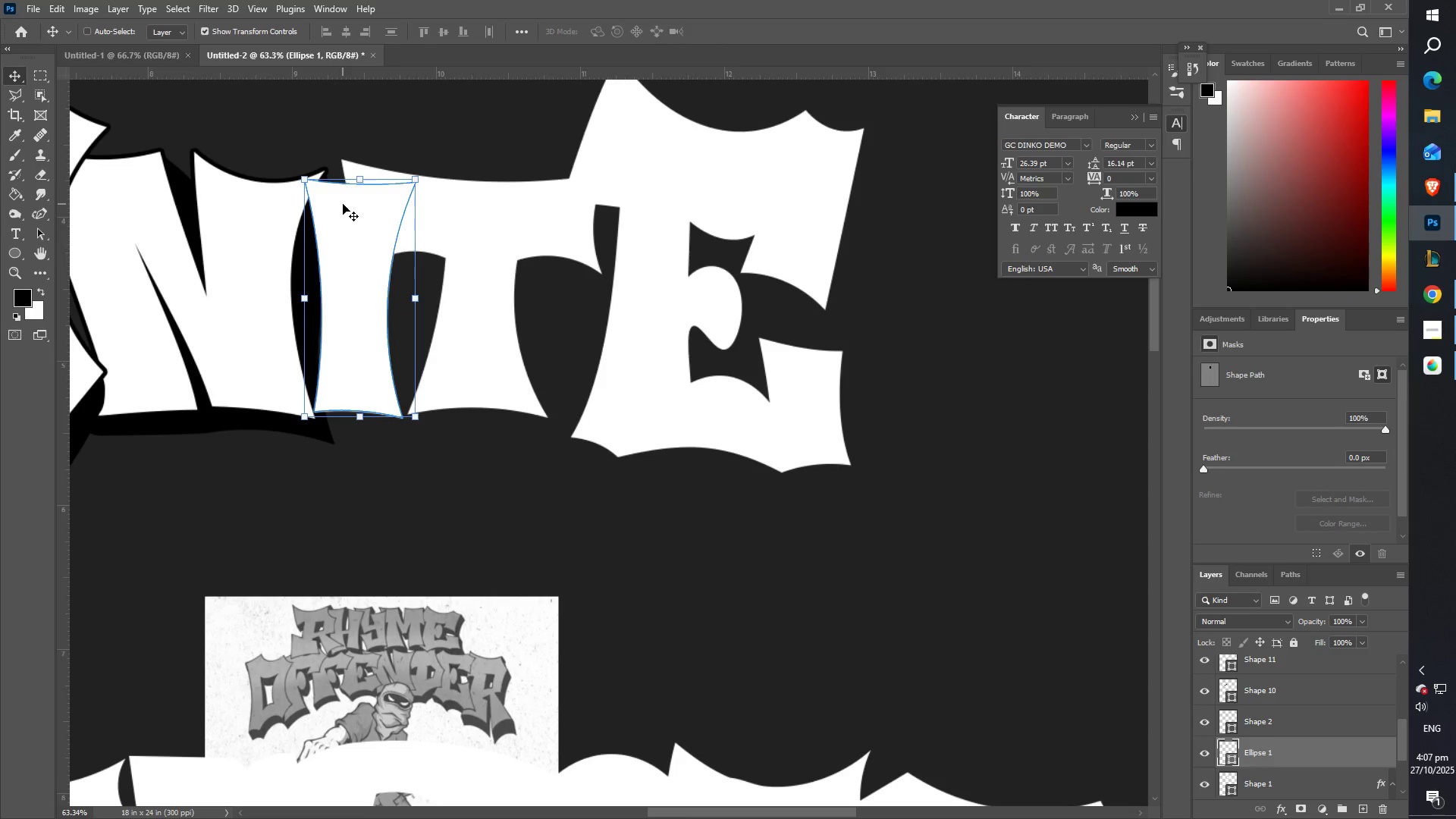 
right_click([343, 204])
 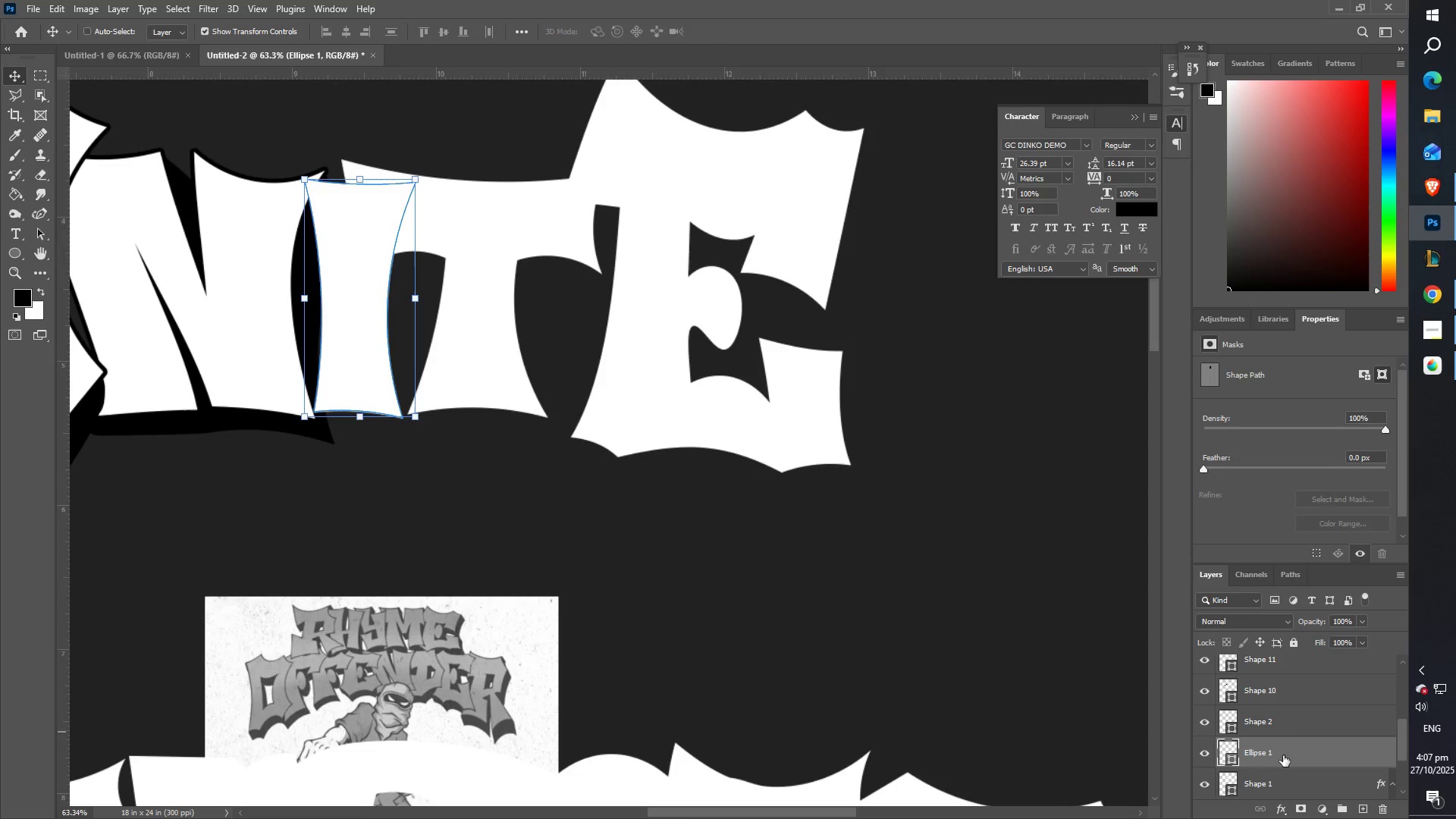 
right_click([1283, 755])
 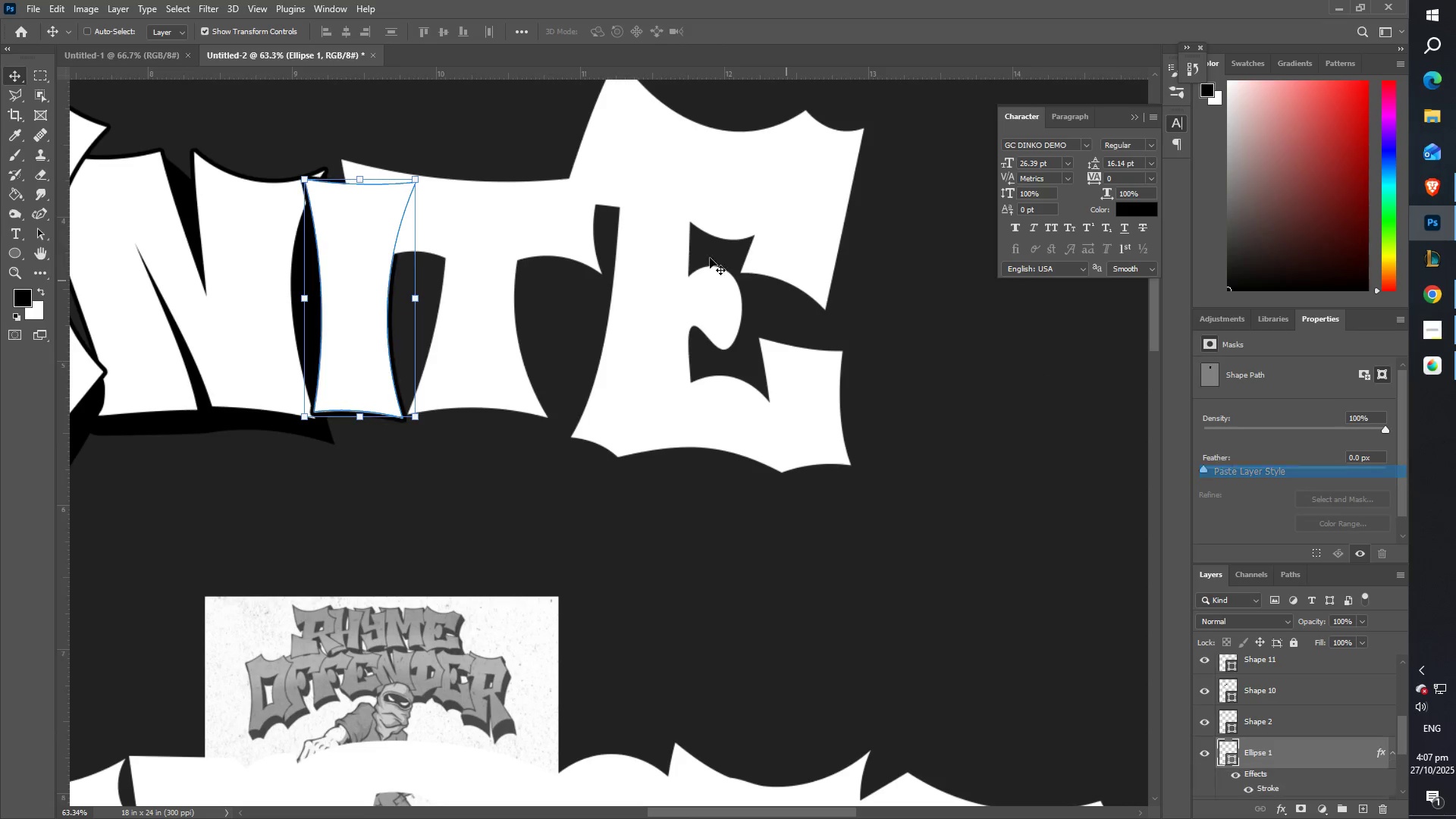 
left_click([540, 232])
 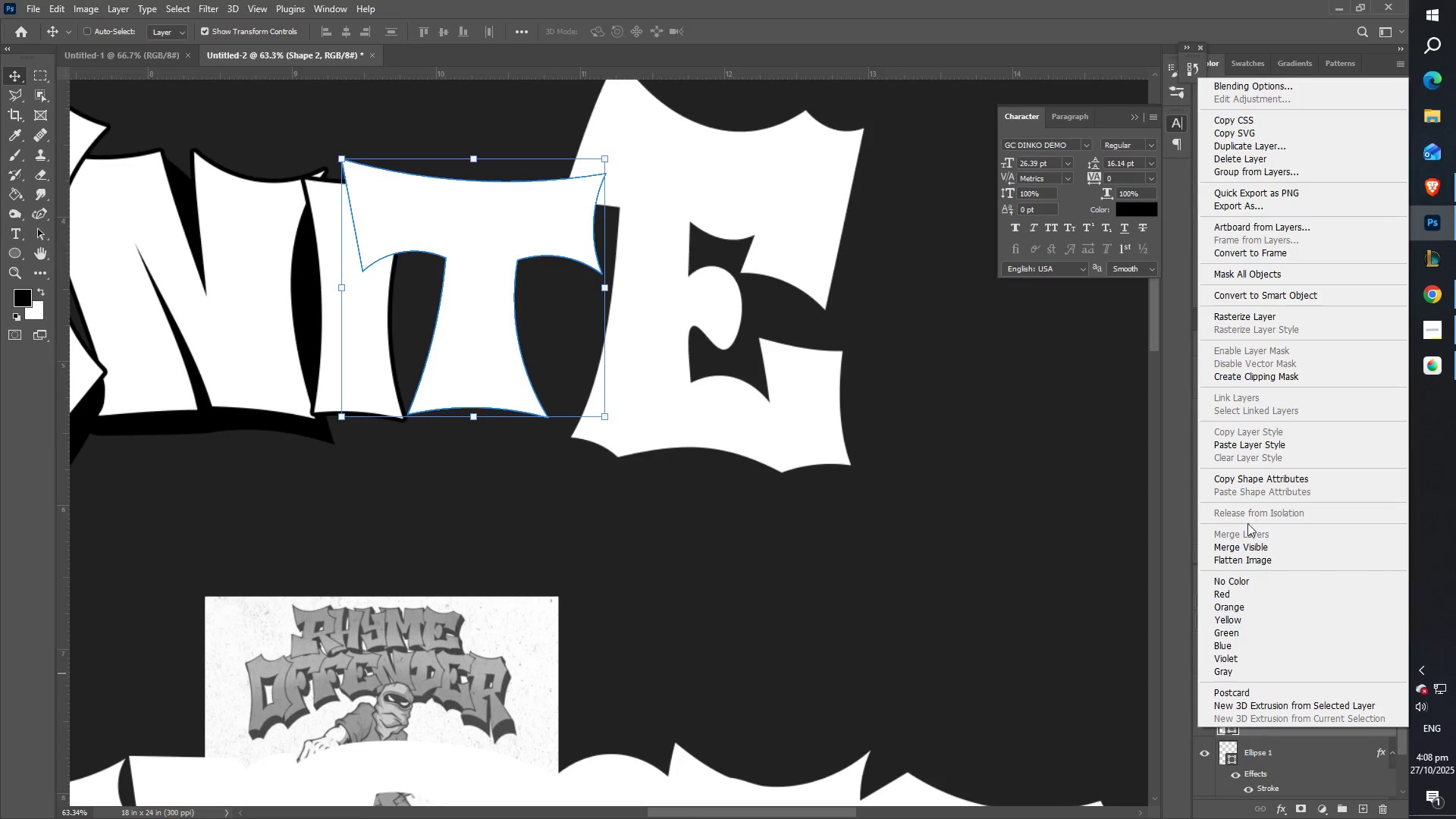 
left_click([1238, 447])
 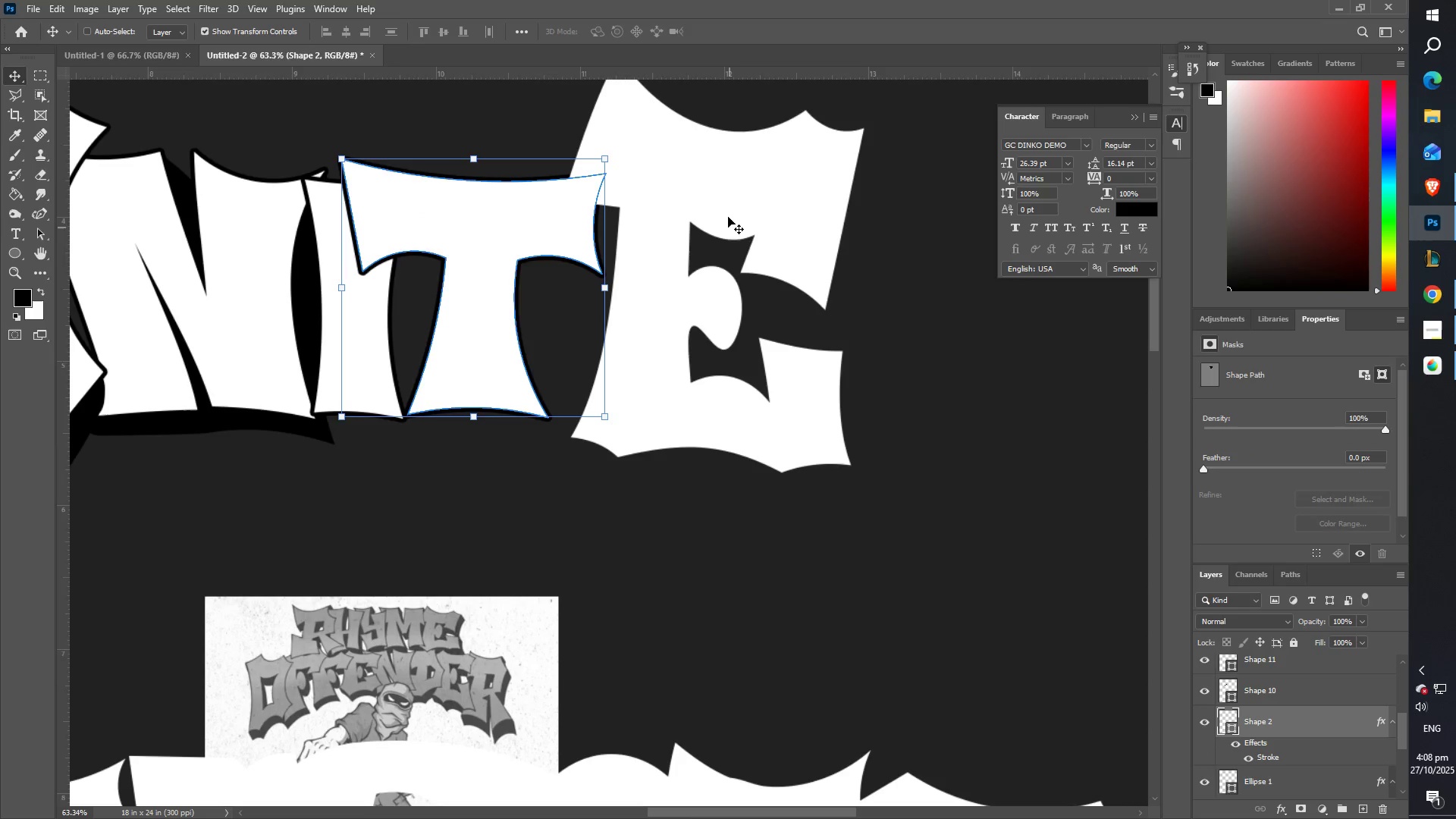 
right_click([726, 195])
 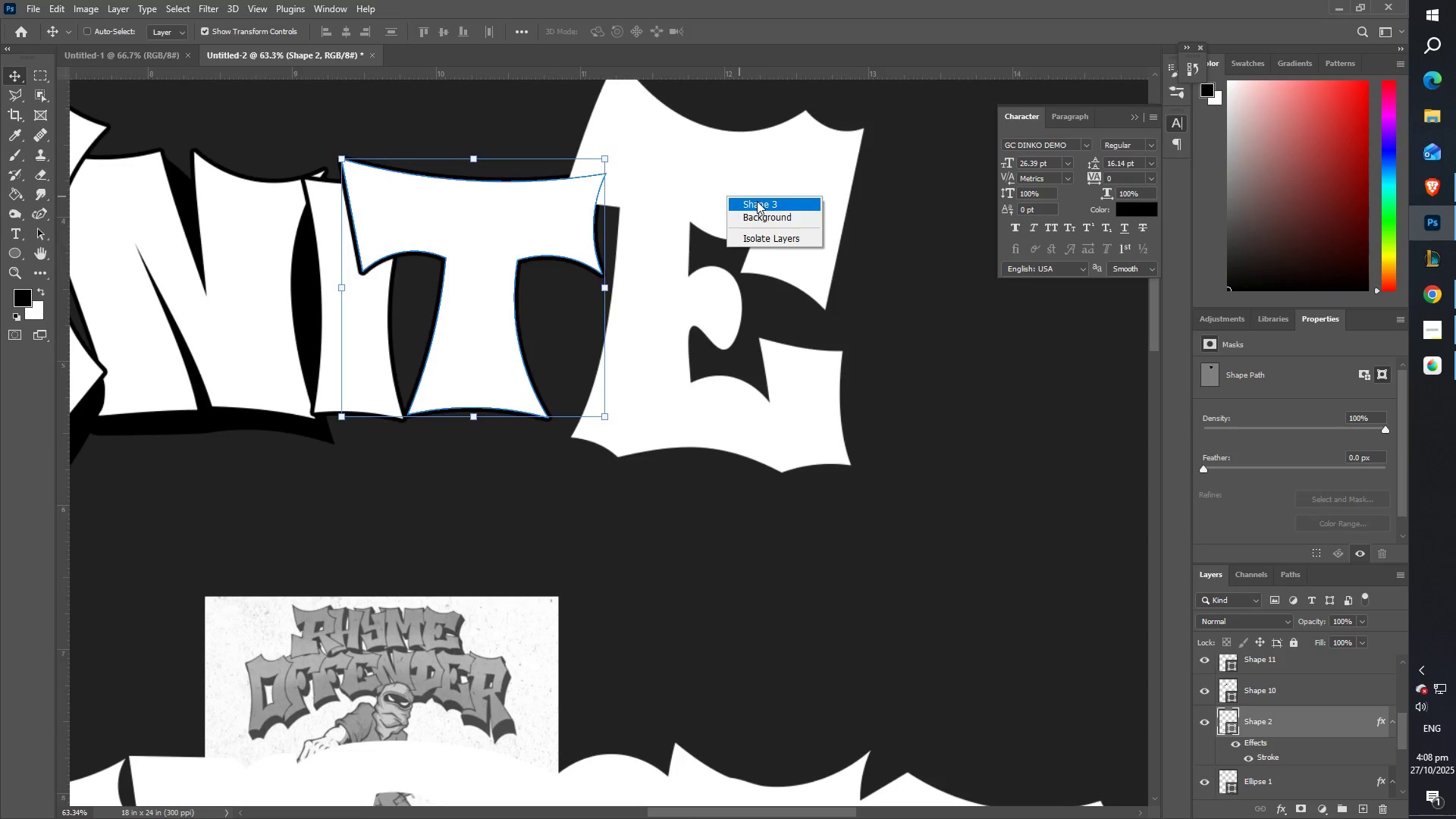 
left_click([757, 201])
 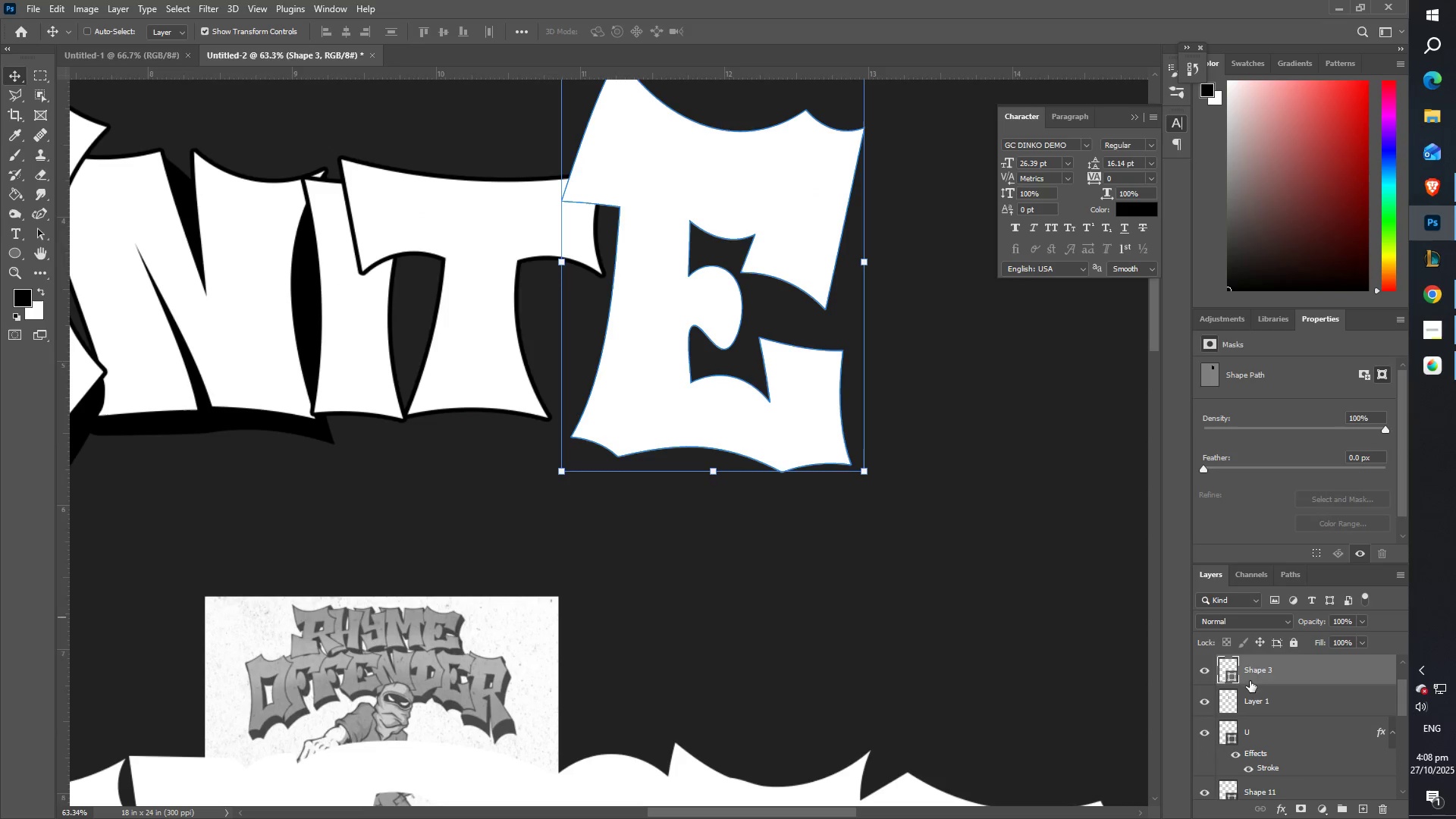 
right_click([1262, 659])
 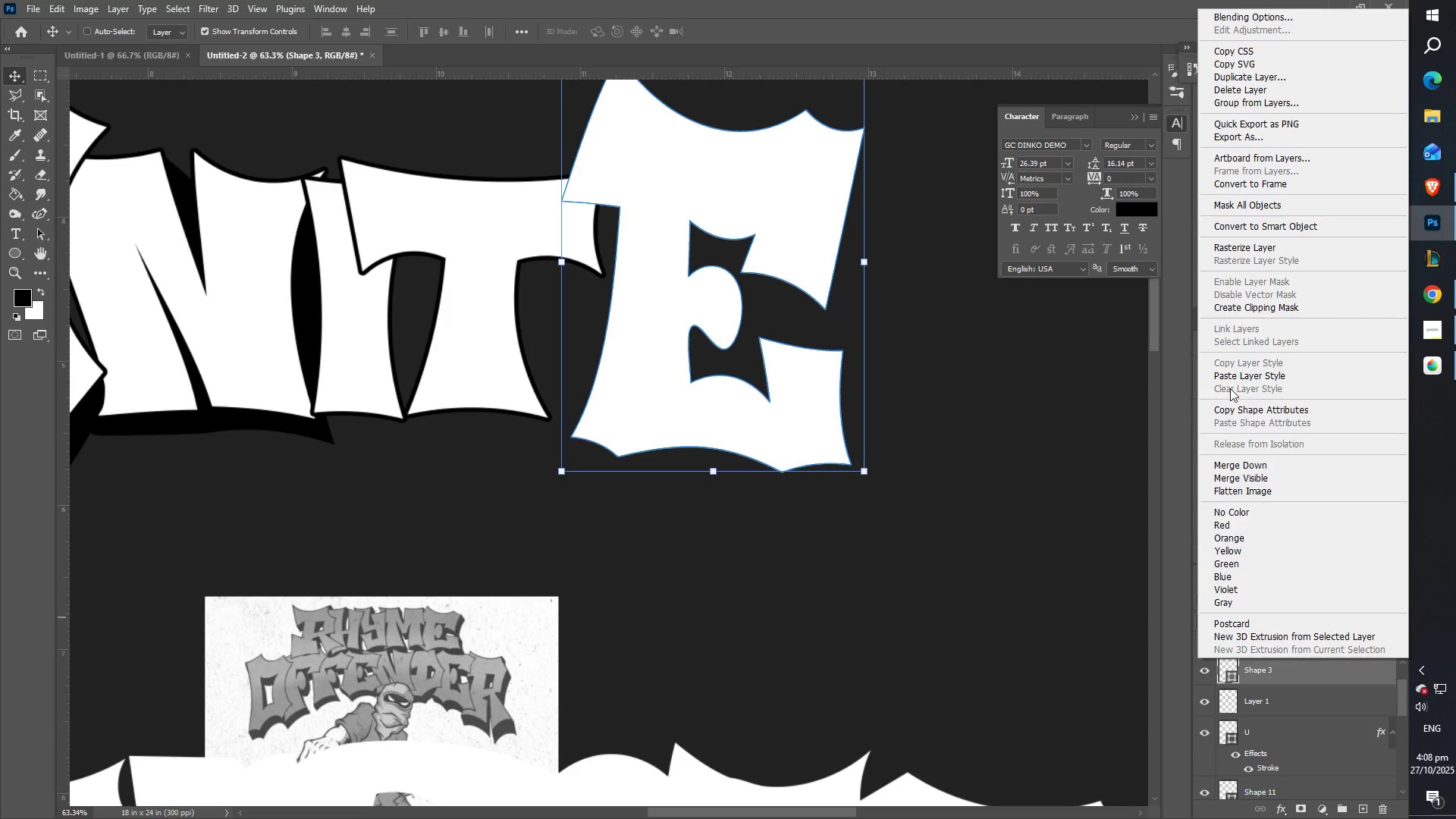 
left_click([1232, 375])
 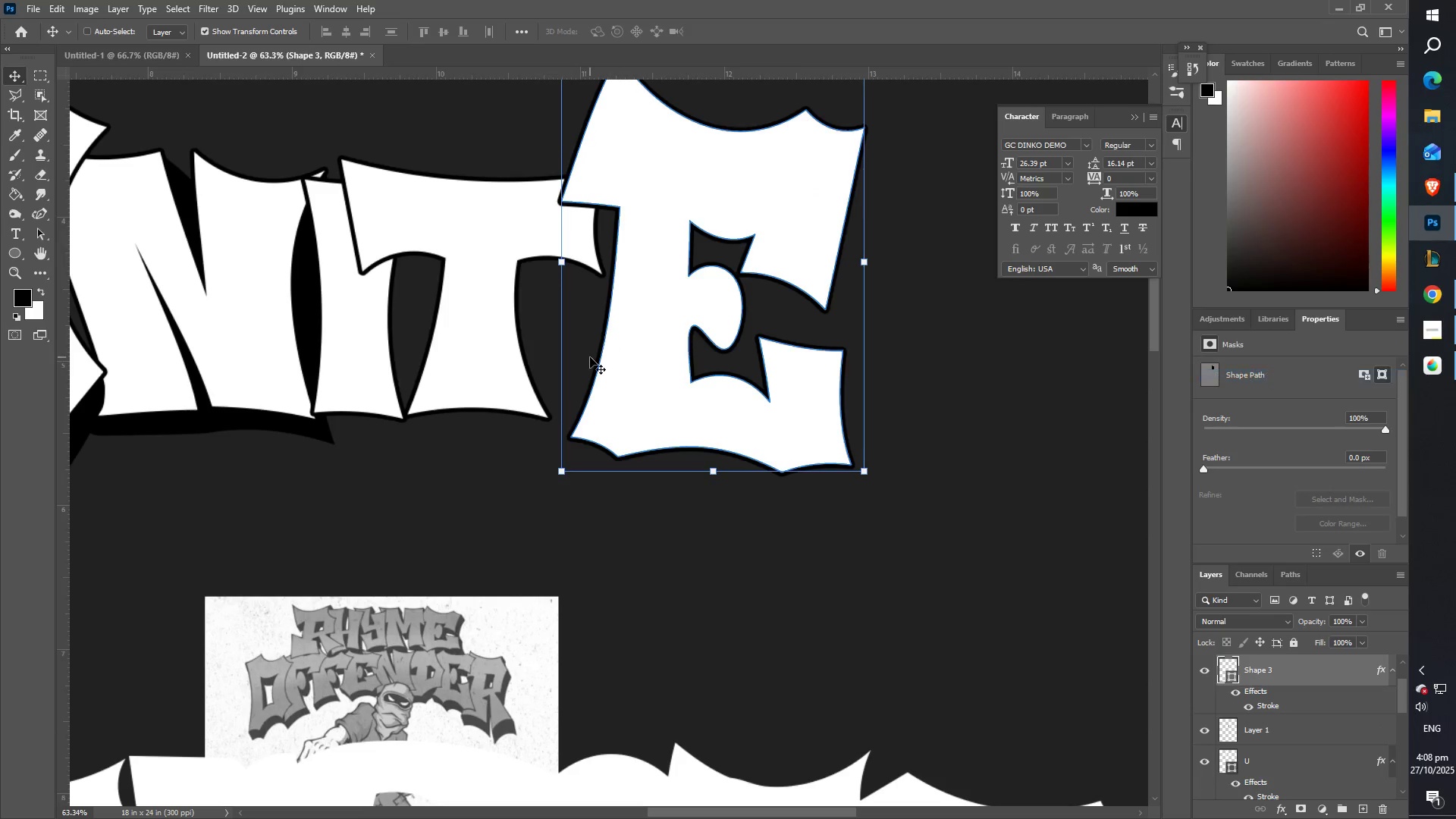 
type(ZZZZZ)
 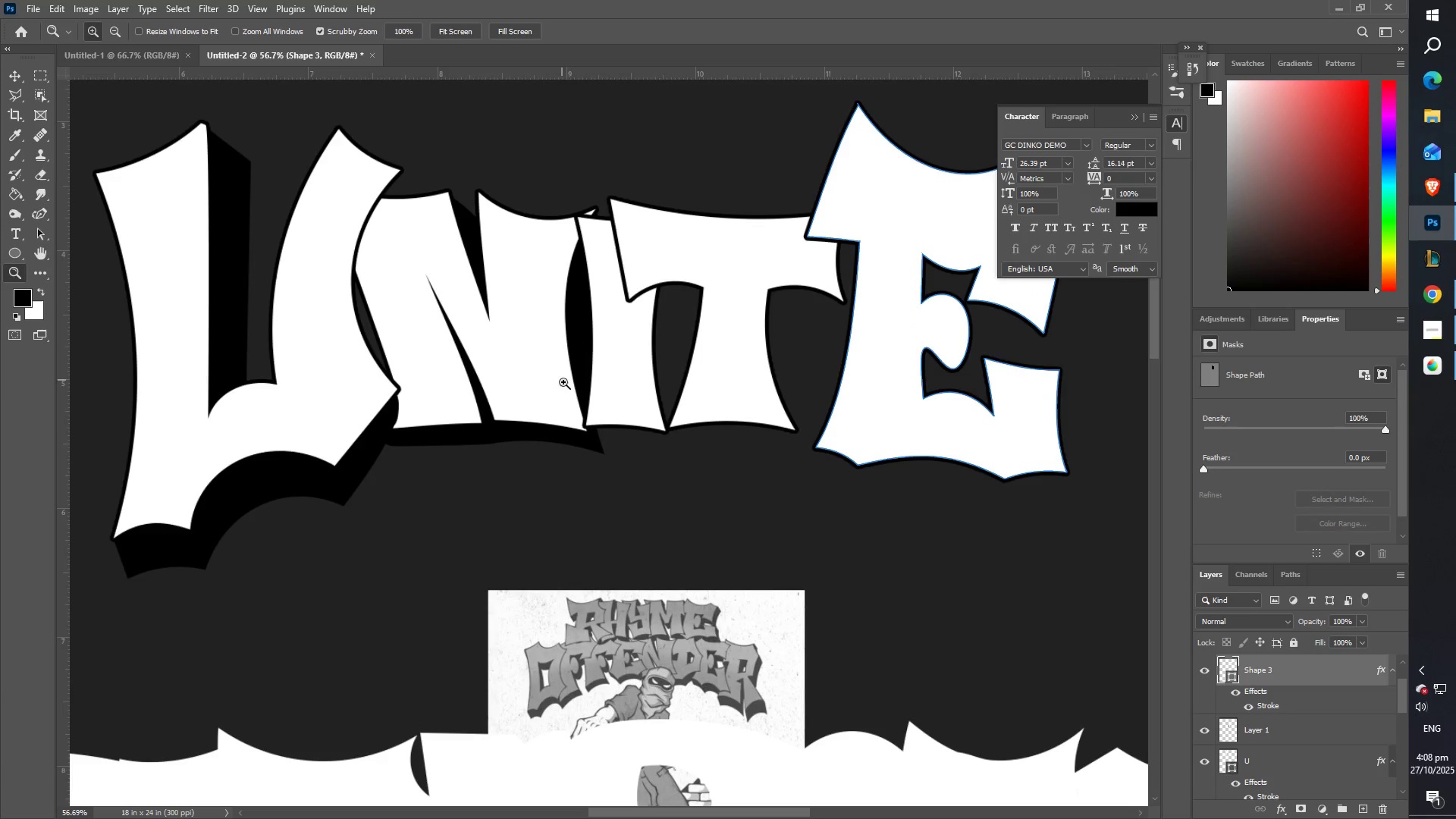 
hold_key(key=Space, duration=0.65)
 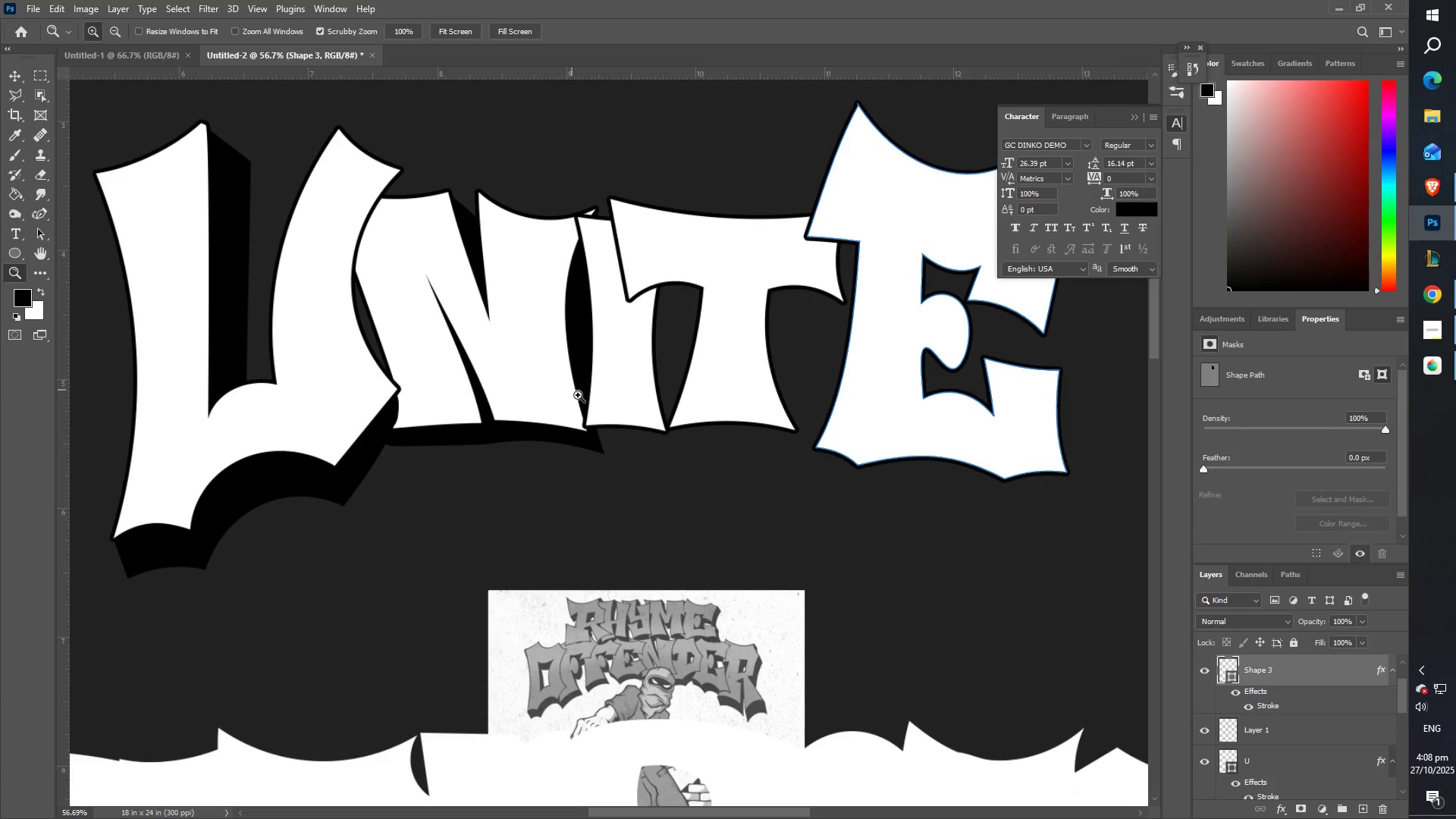 
hold_key(key=Space, duration=0.39)
 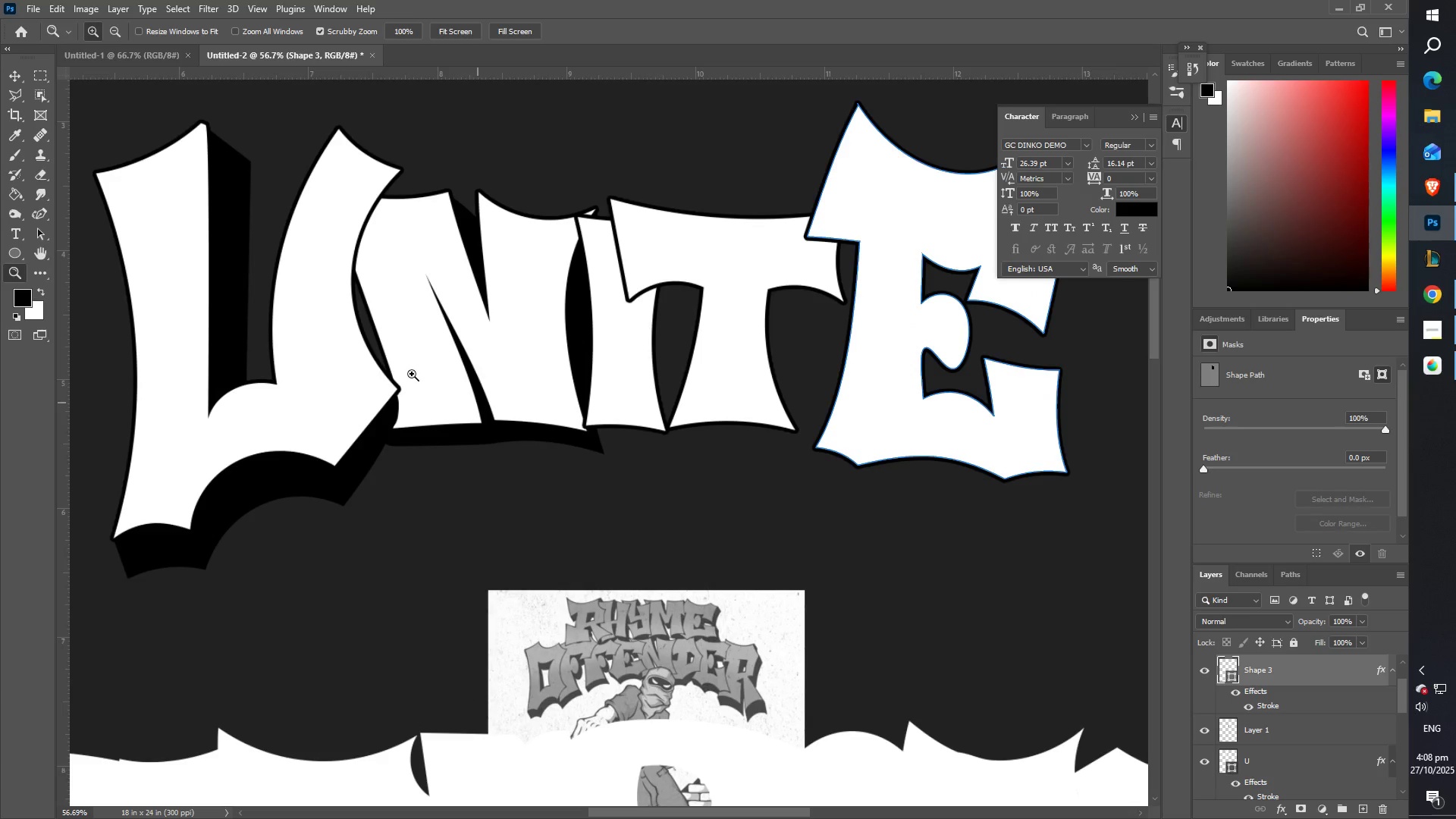 
left_click([19, 74])
 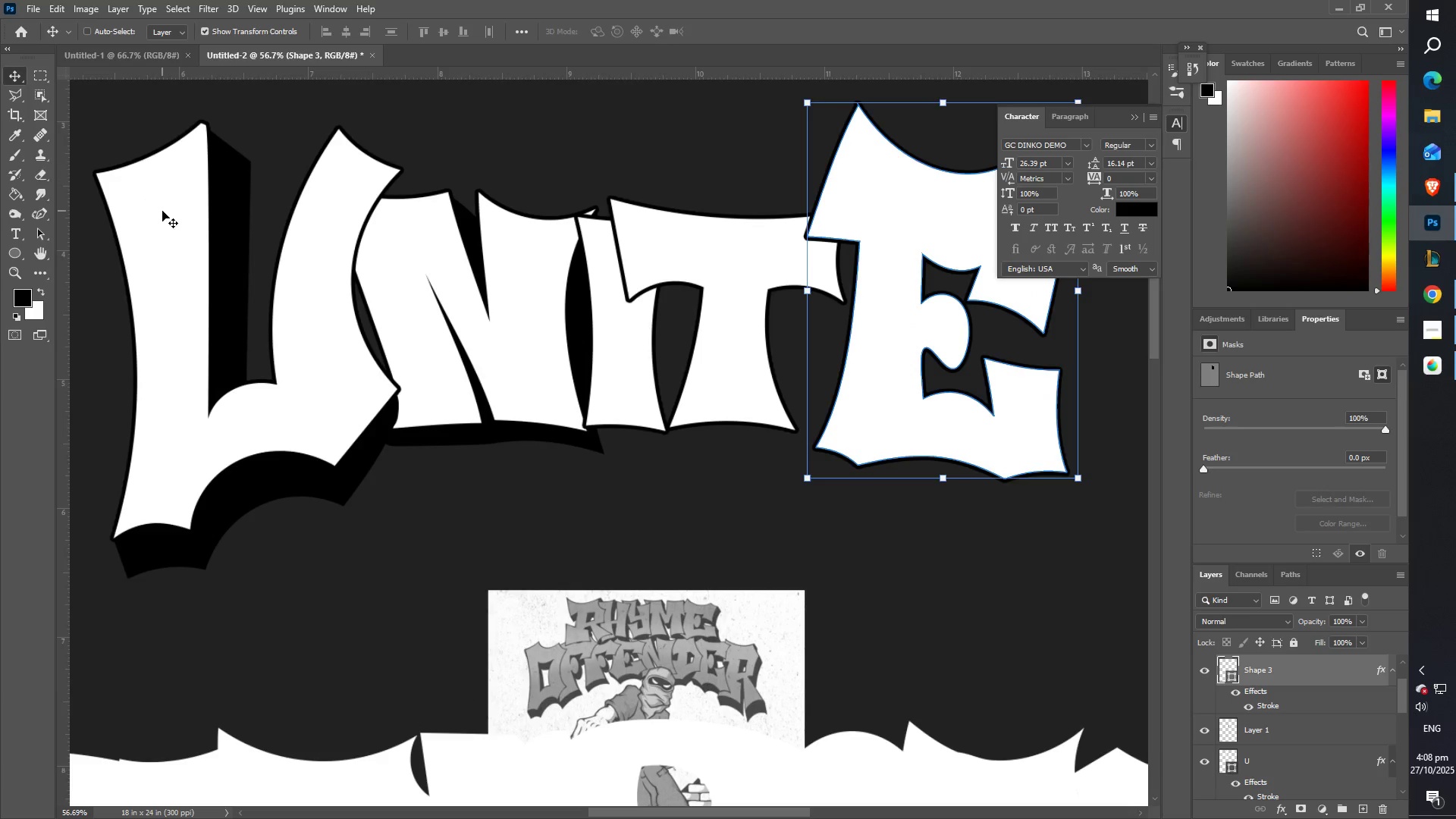 
right_click([162, 211])
 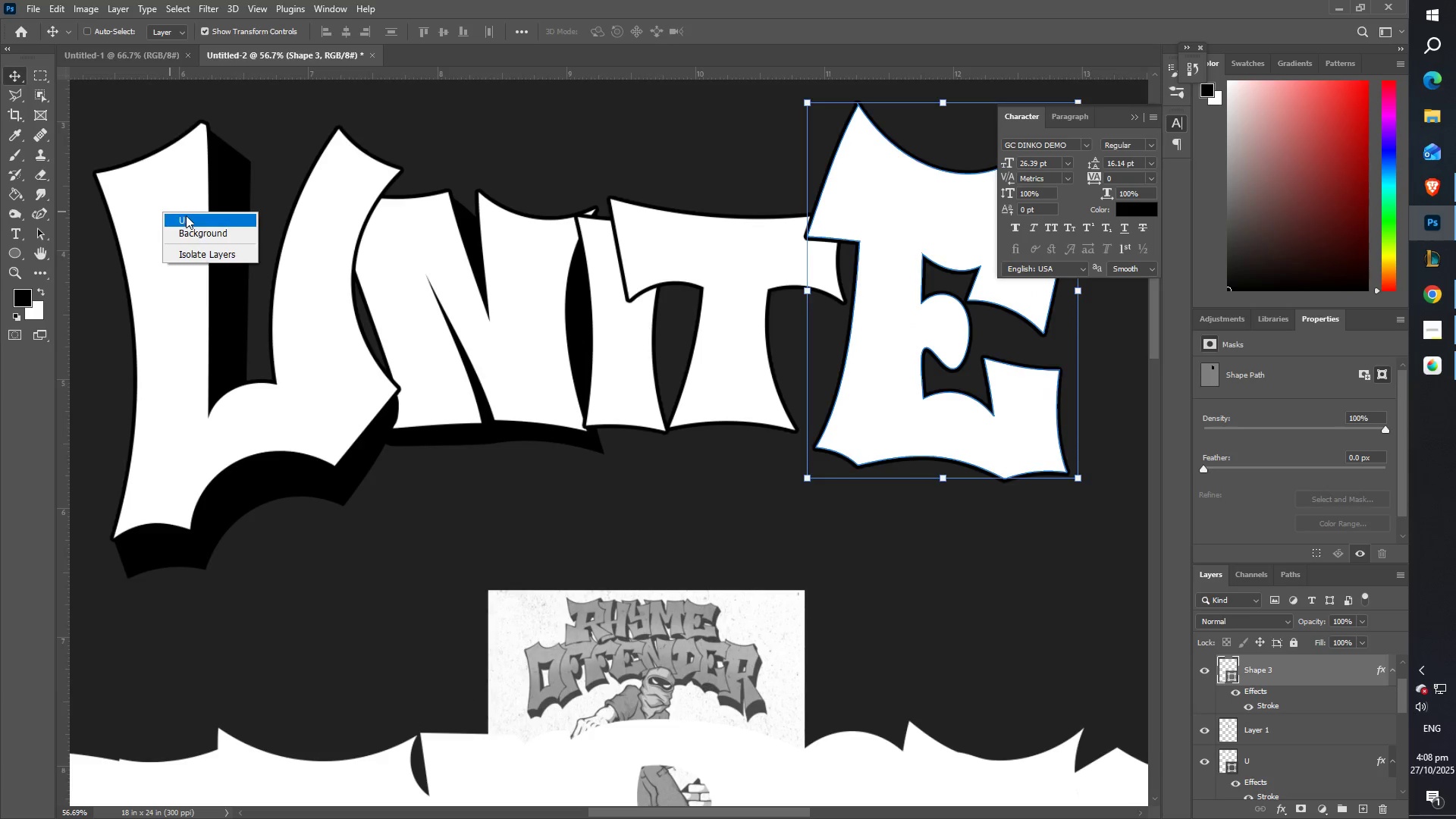 
left_click([186, 215])
 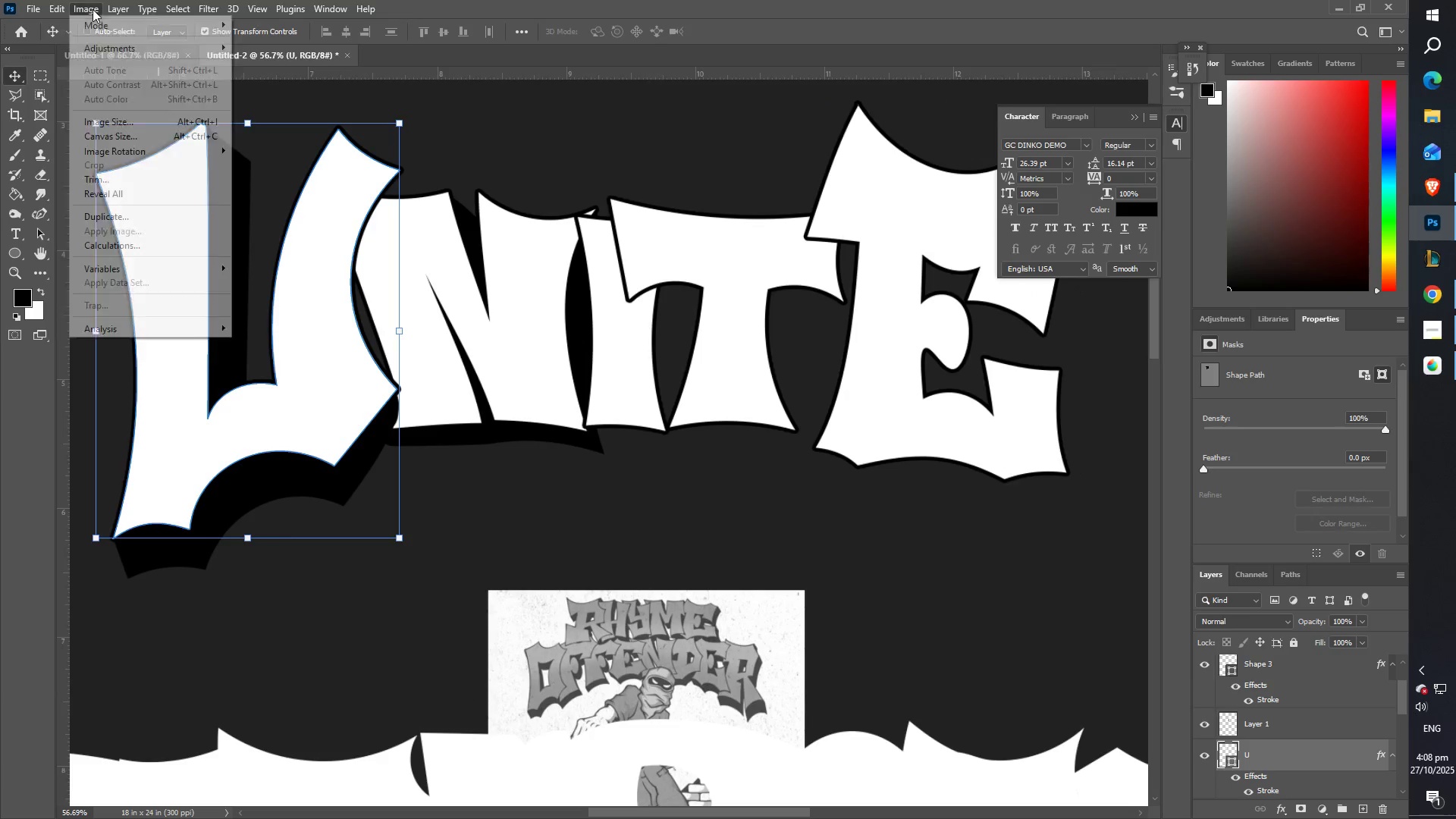 
double_click([121, 47])
 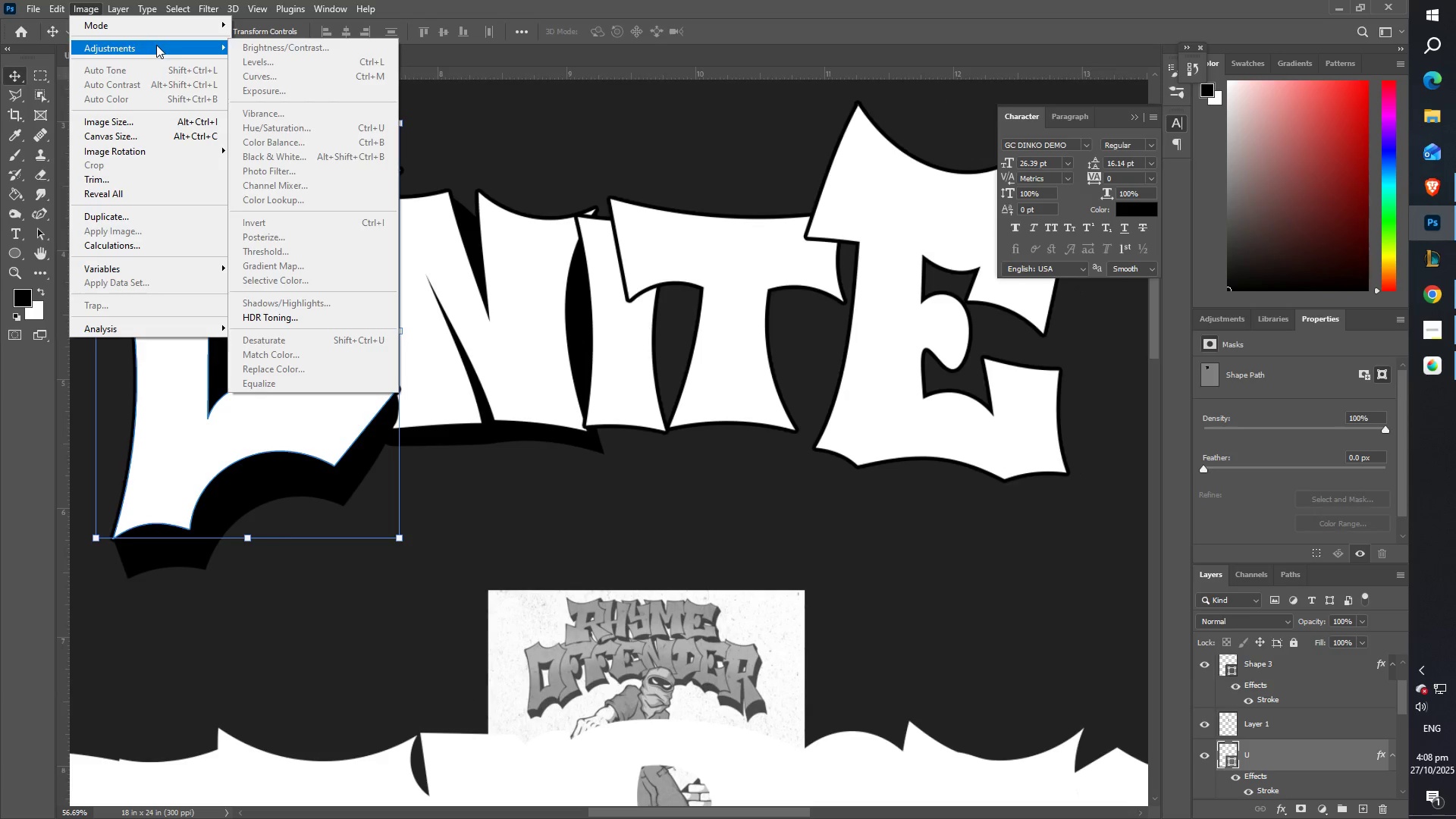 
mouse_move([174, 36])
 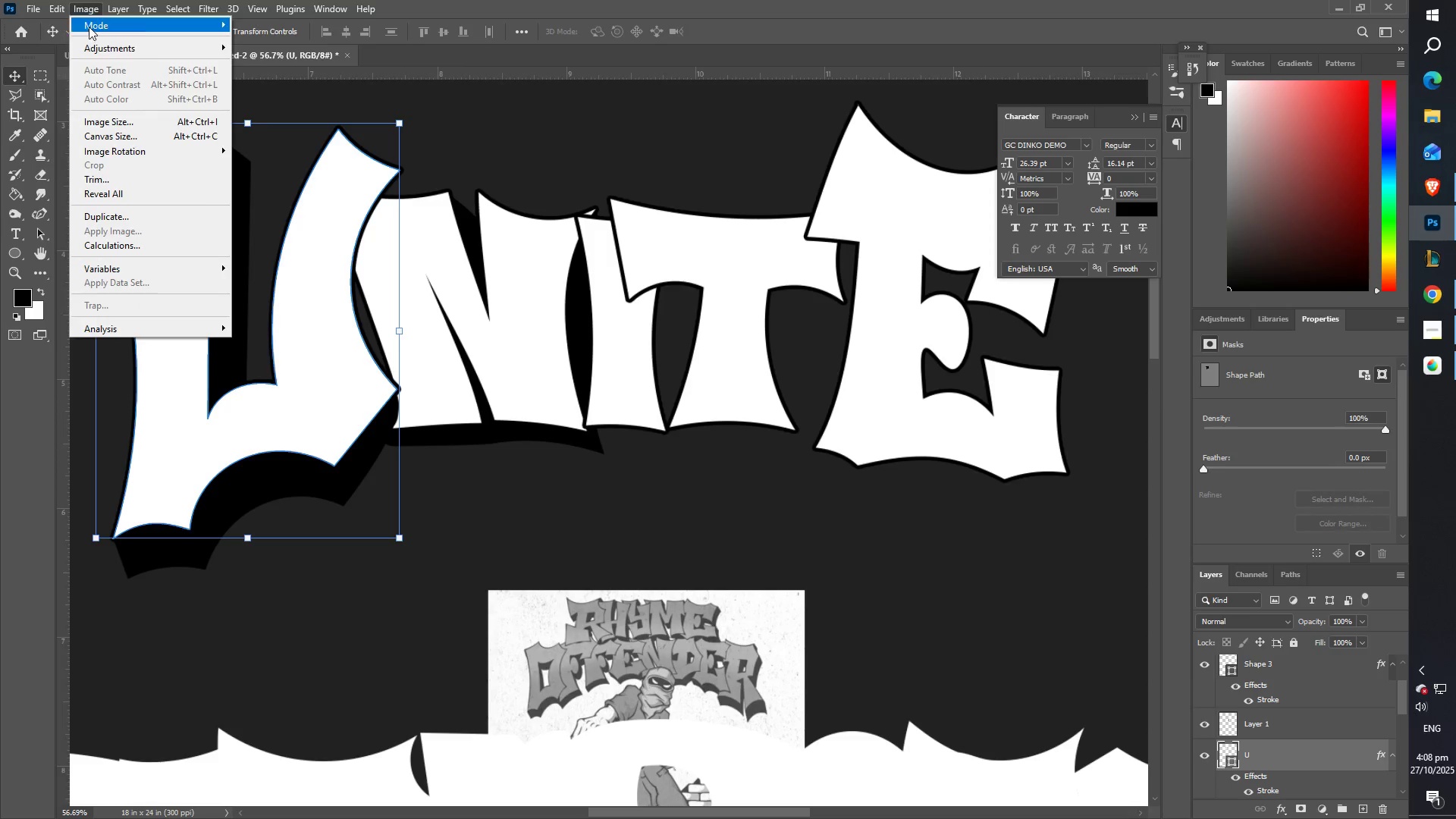 
left_click([97, 49])
 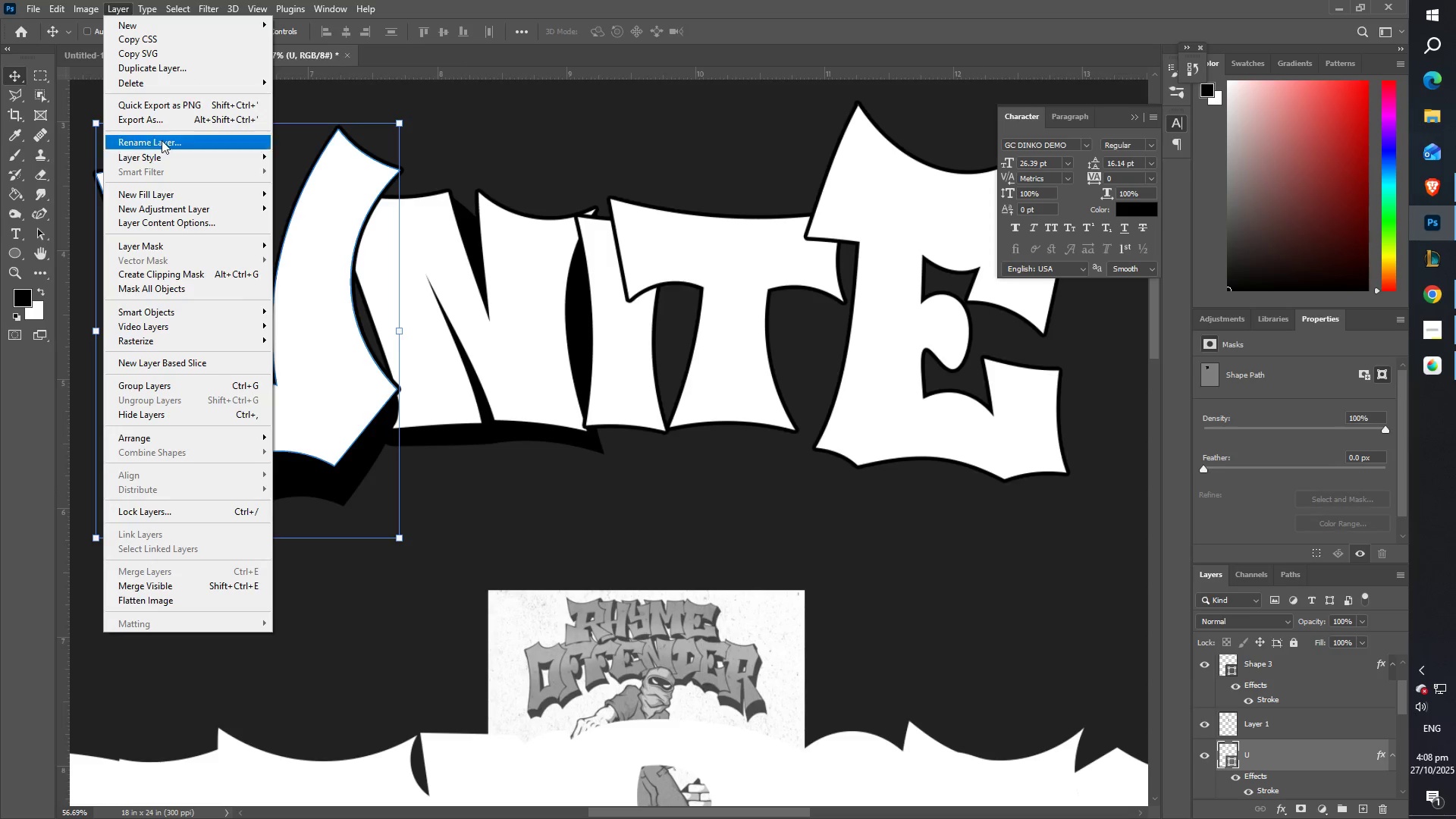 
left_click([175, 160])
 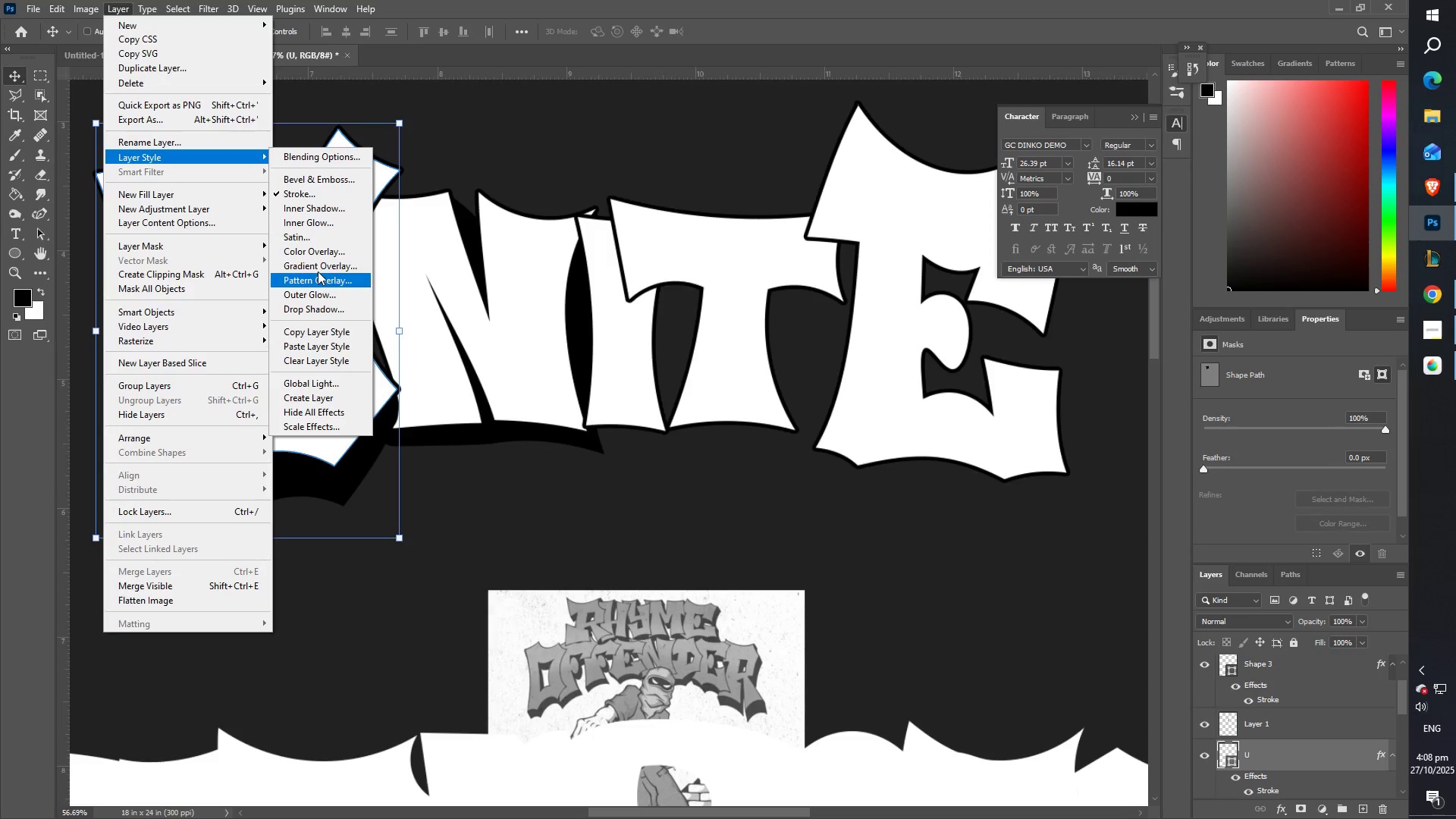 
left_click([316, 267])
 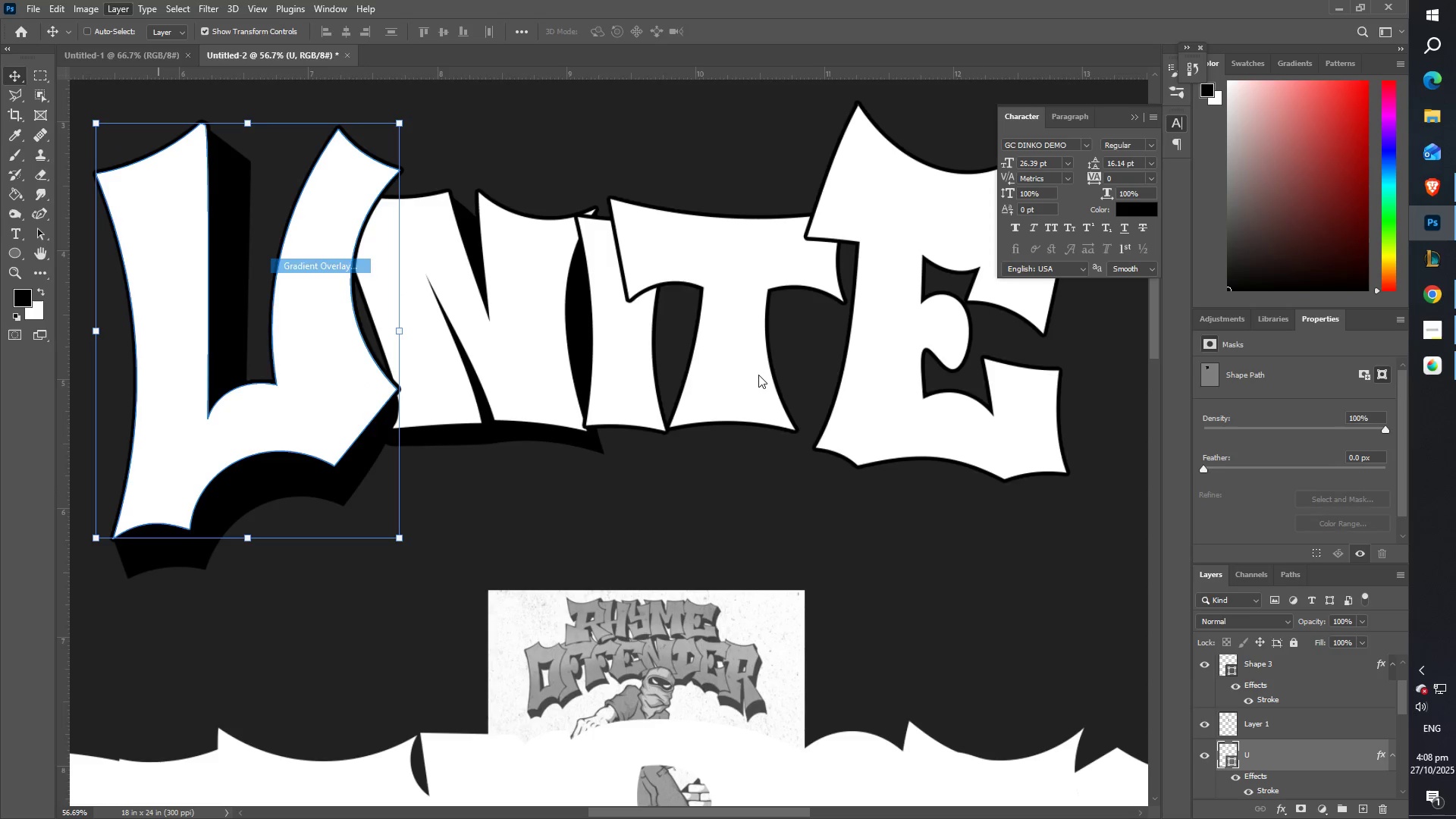 
mouse_move([934, 399])
 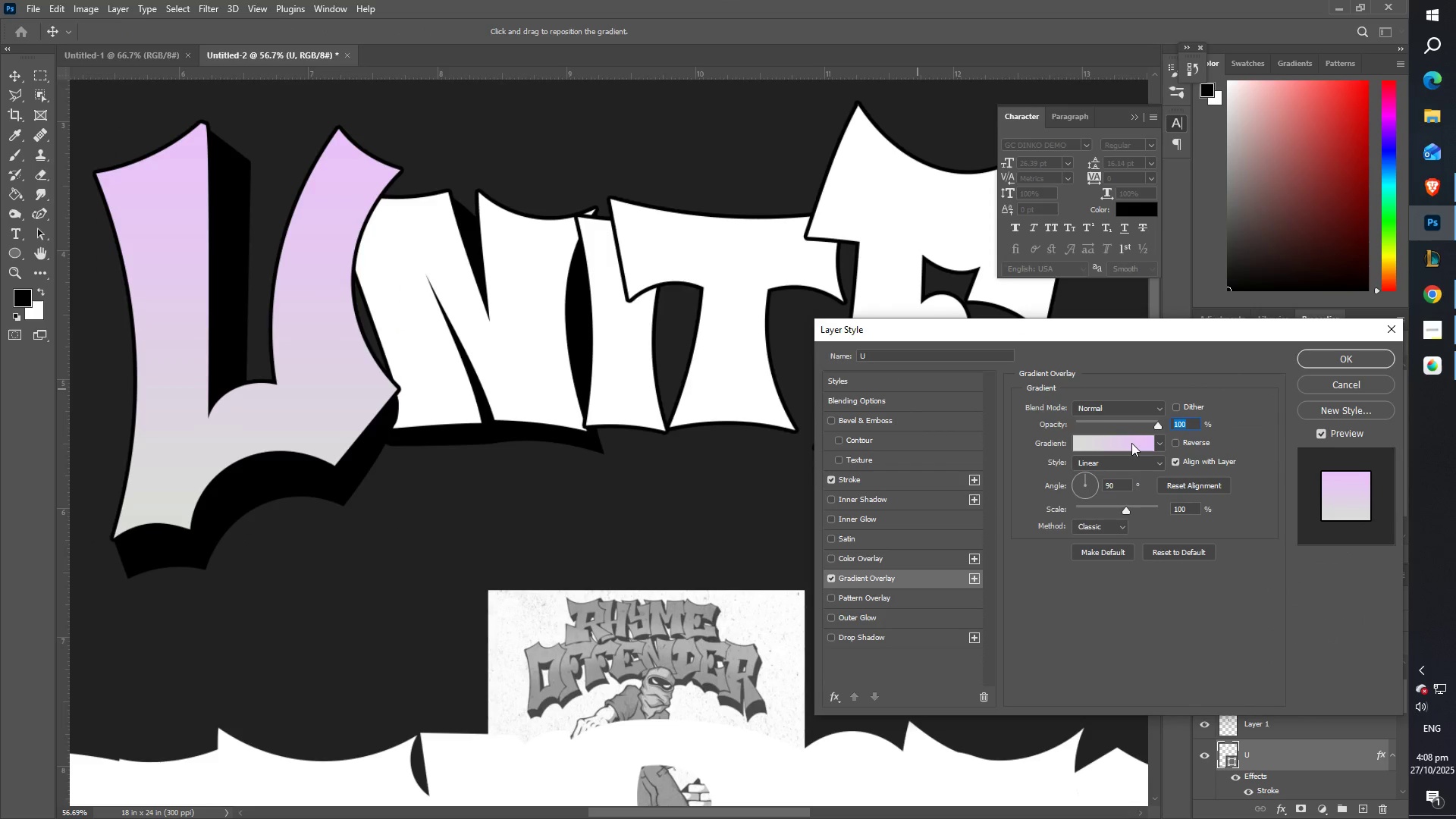 
left_click([1131, 443])
 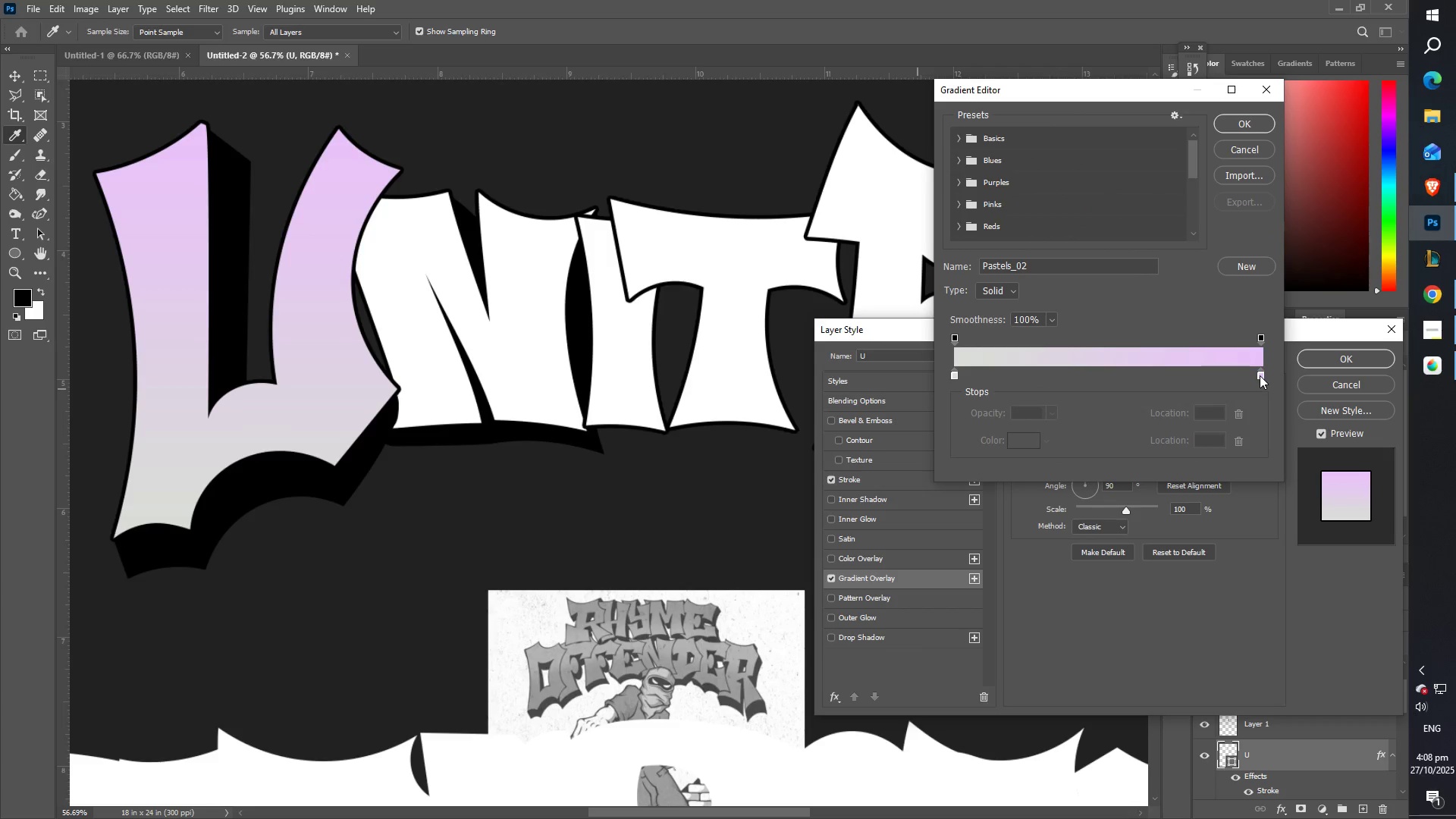 
double_click([1260, 375])
 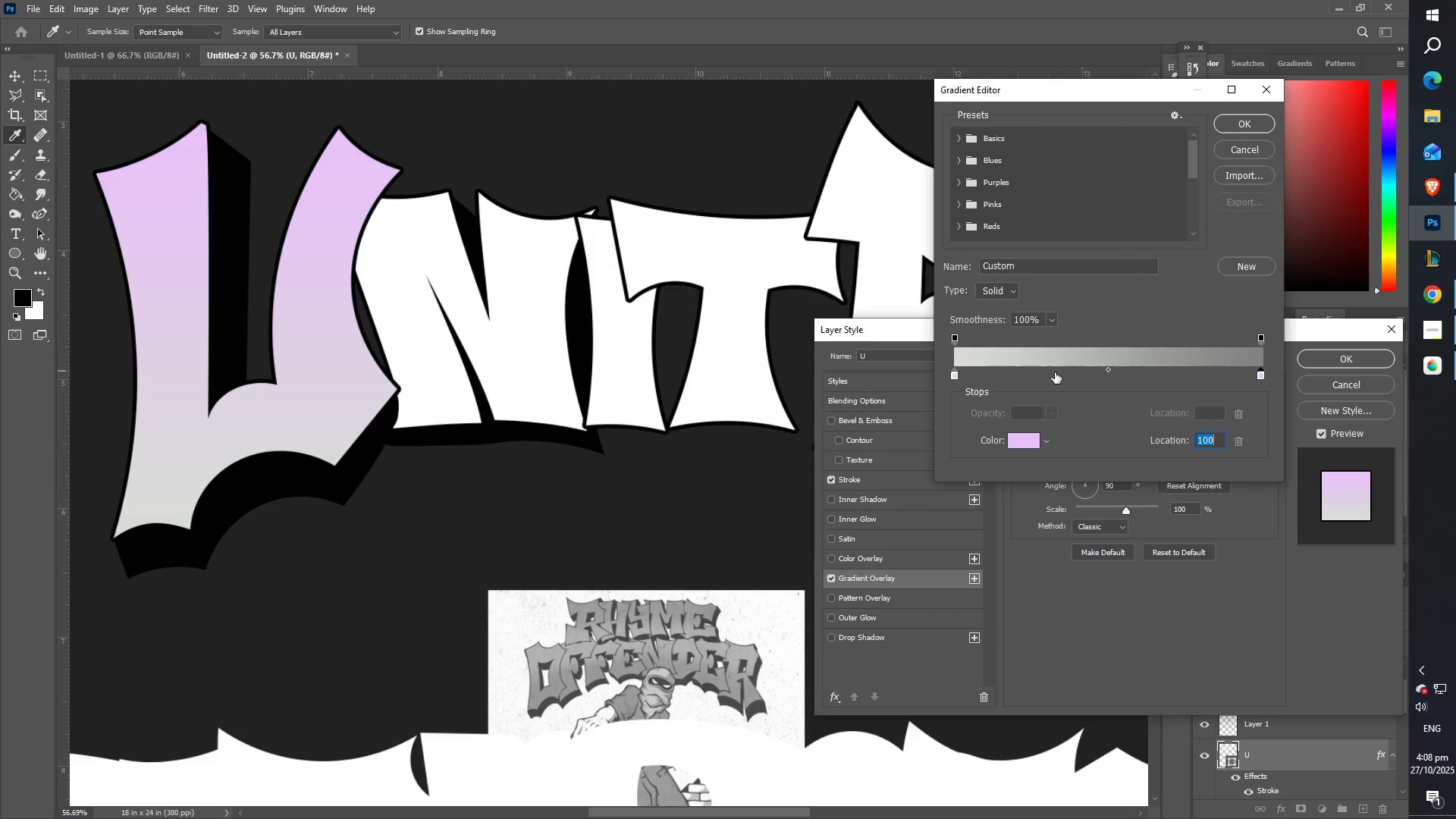 
wait(6.25)
 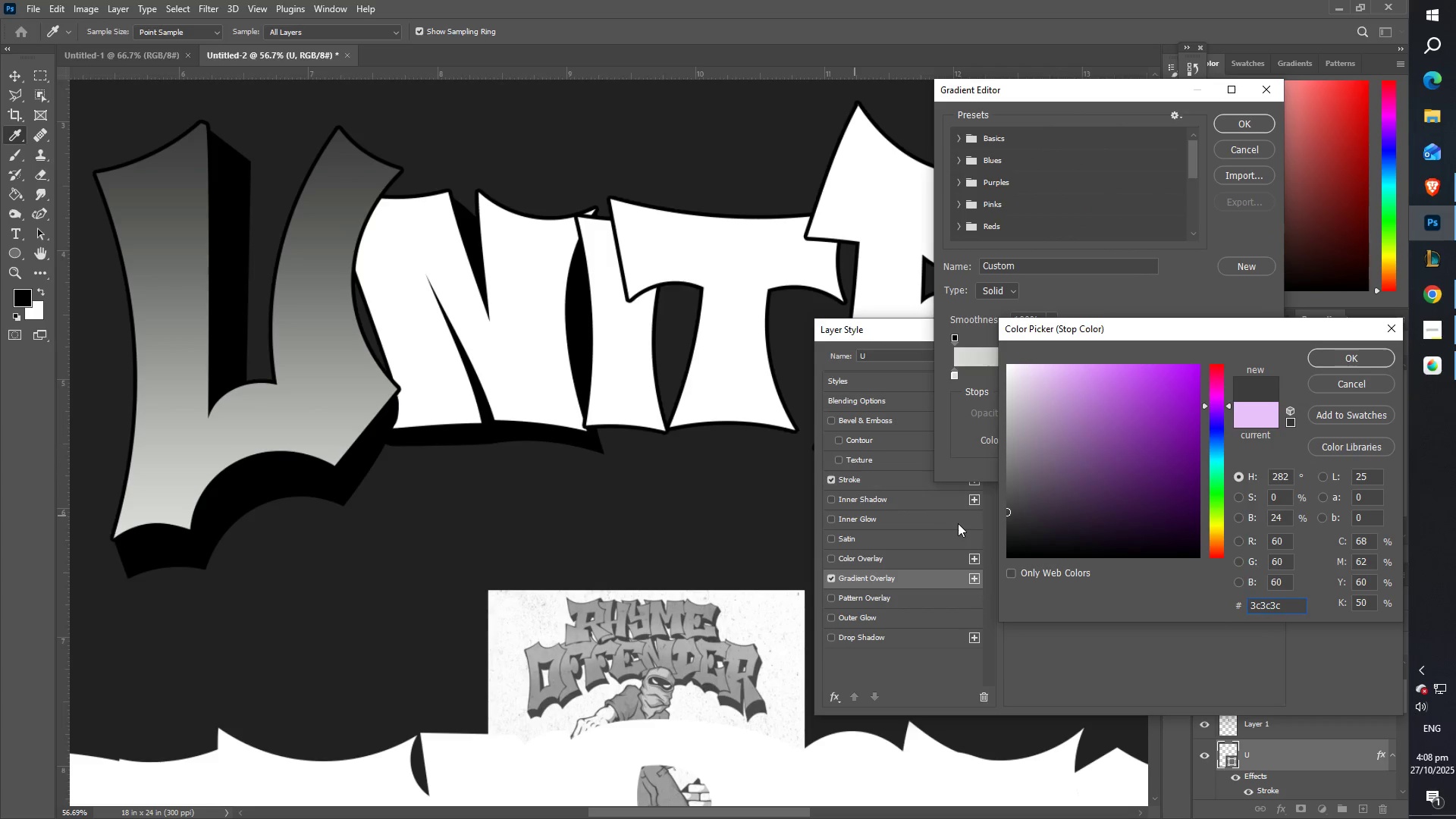 
left_click([1015, 136])
 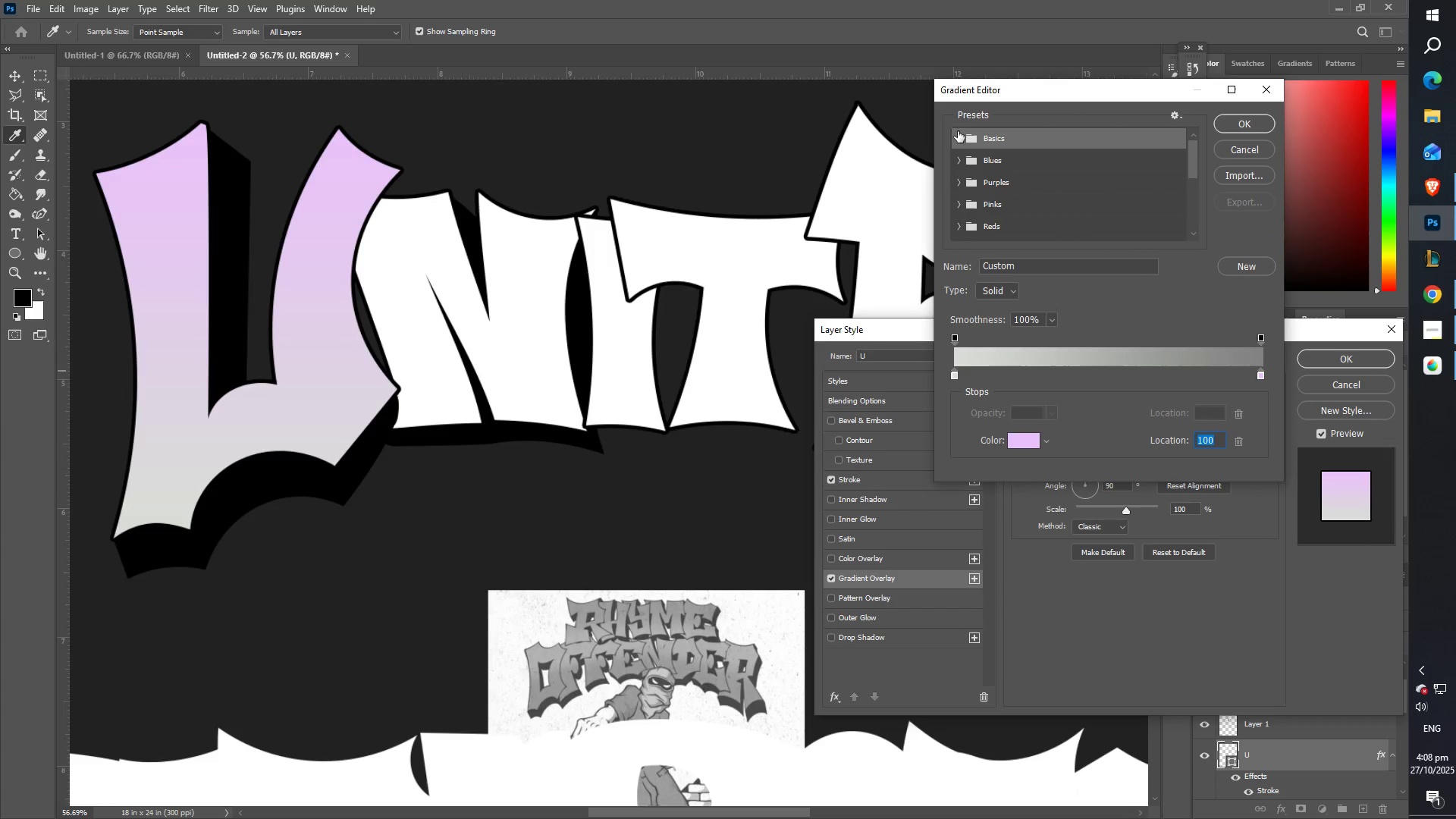 
left_click([958, 131])
 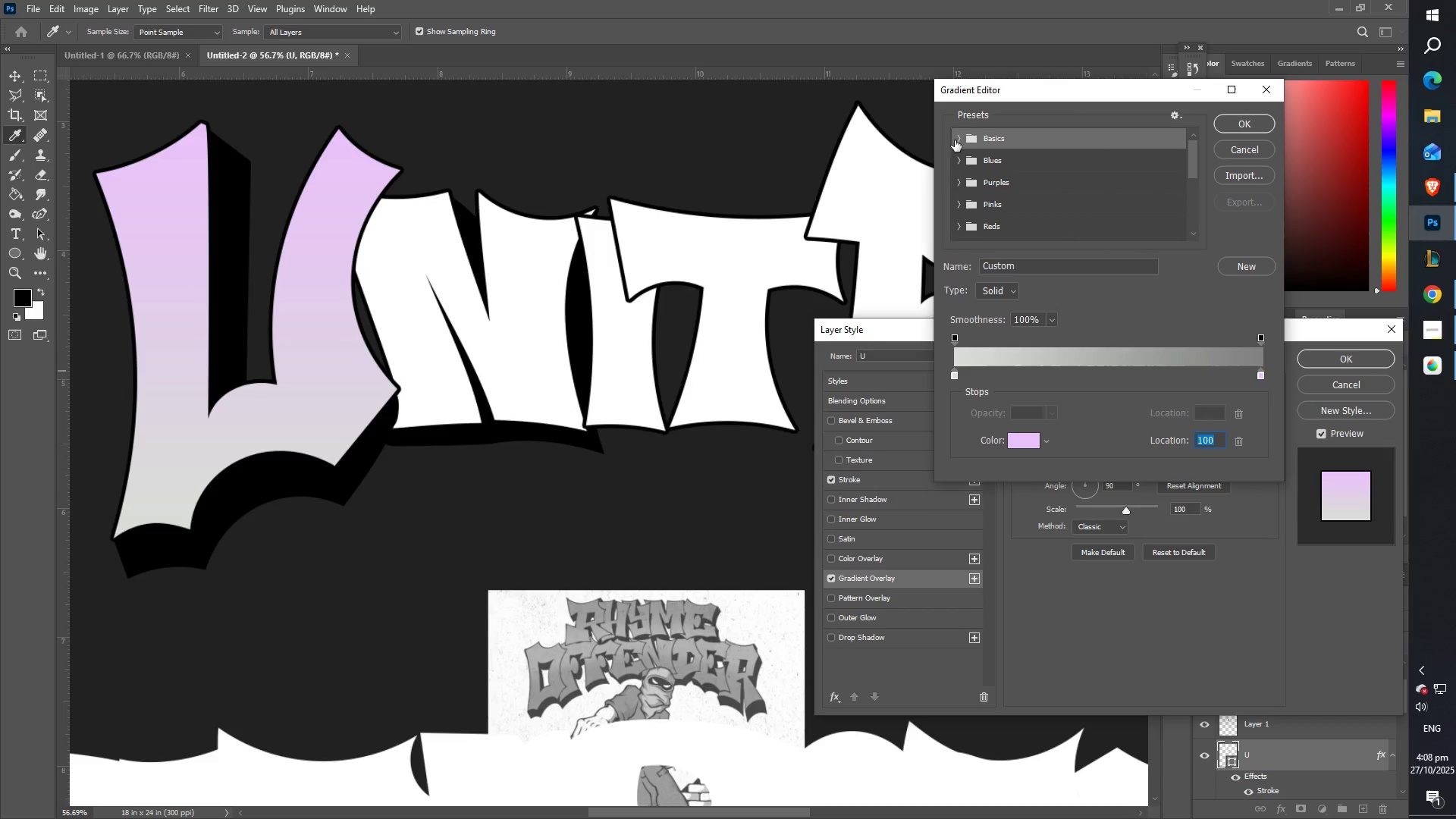 
left_click([961, 139])
 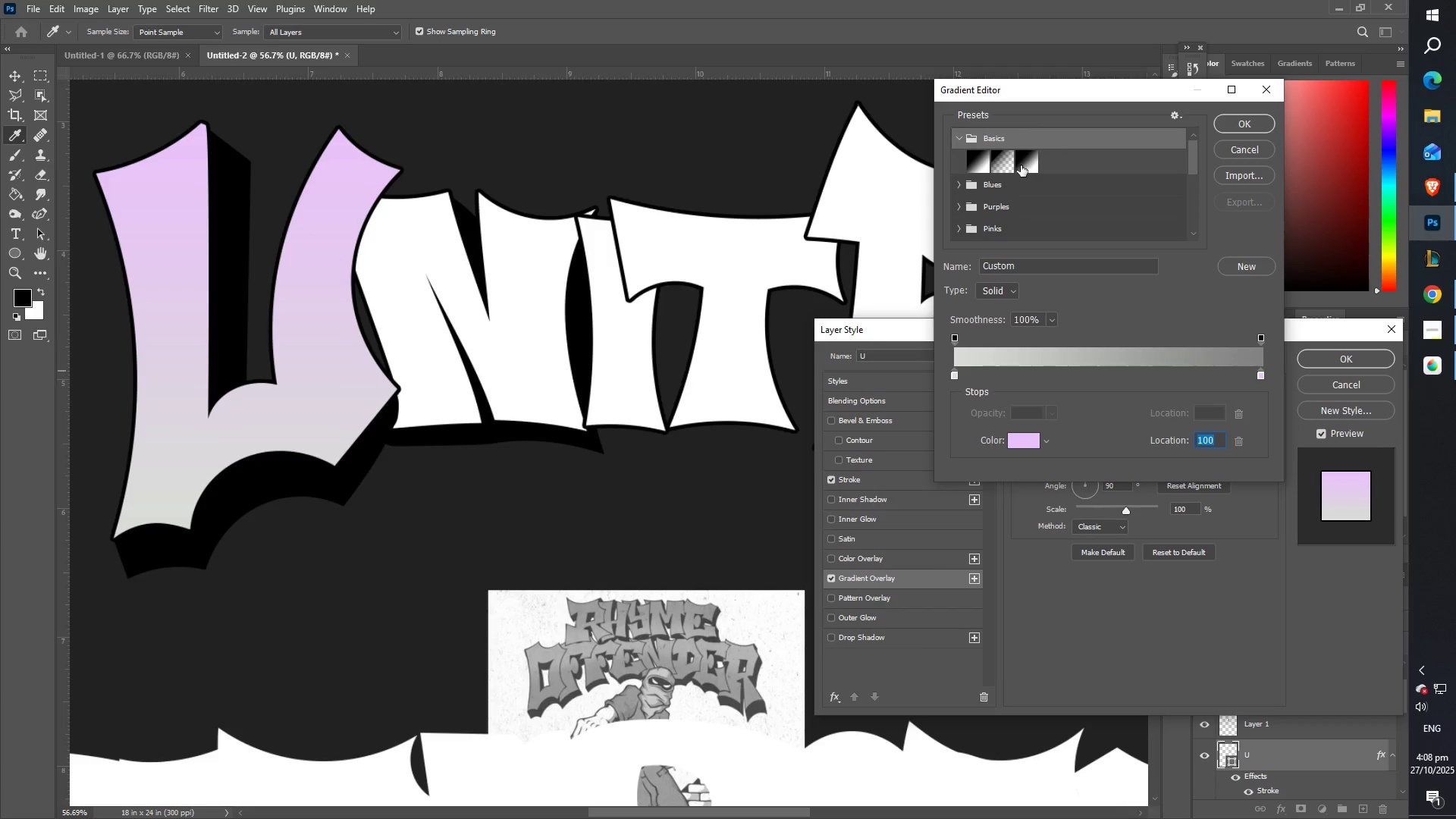 
left_click([1026, 166])
 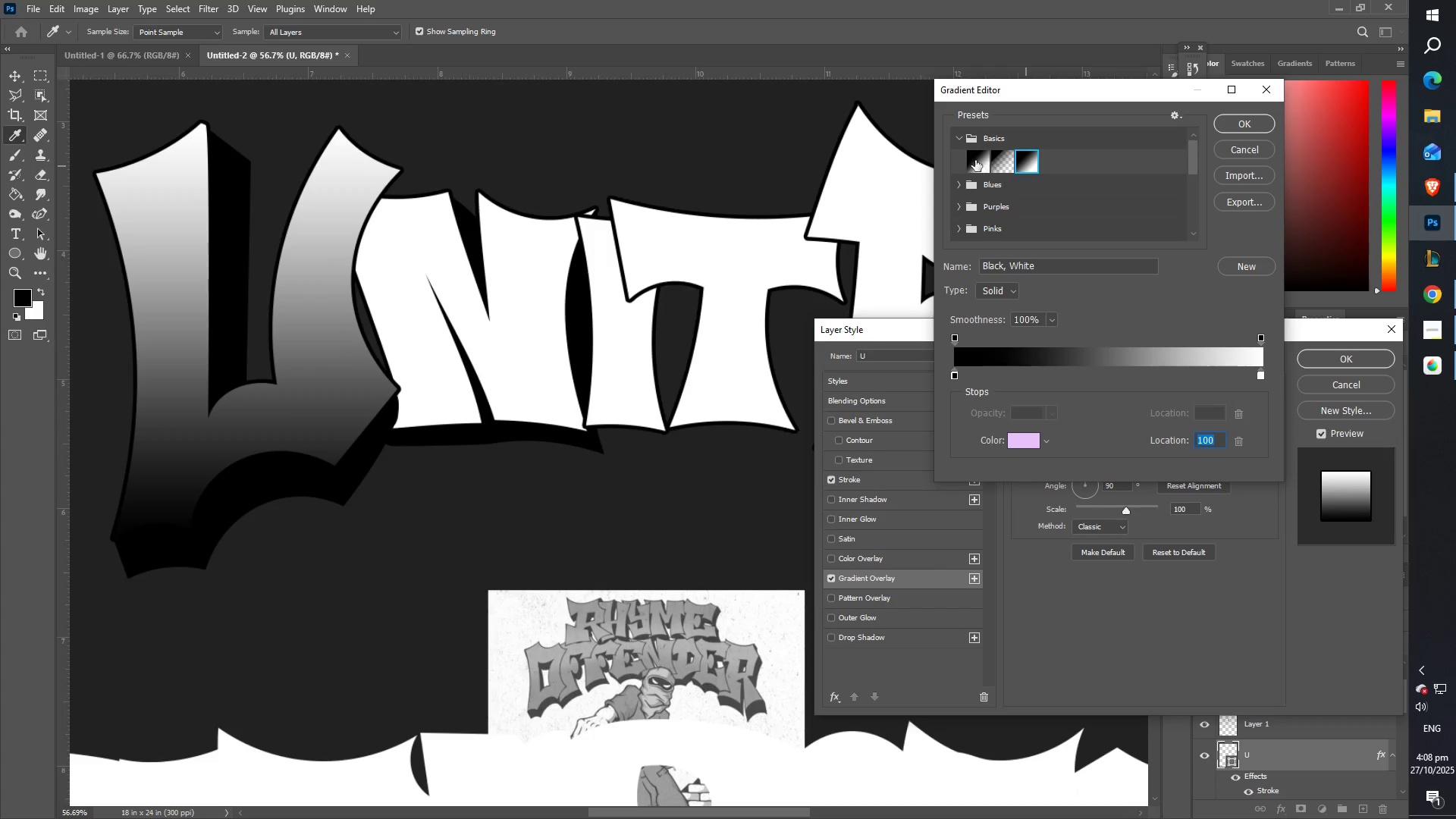 
left_click([970, 159])
 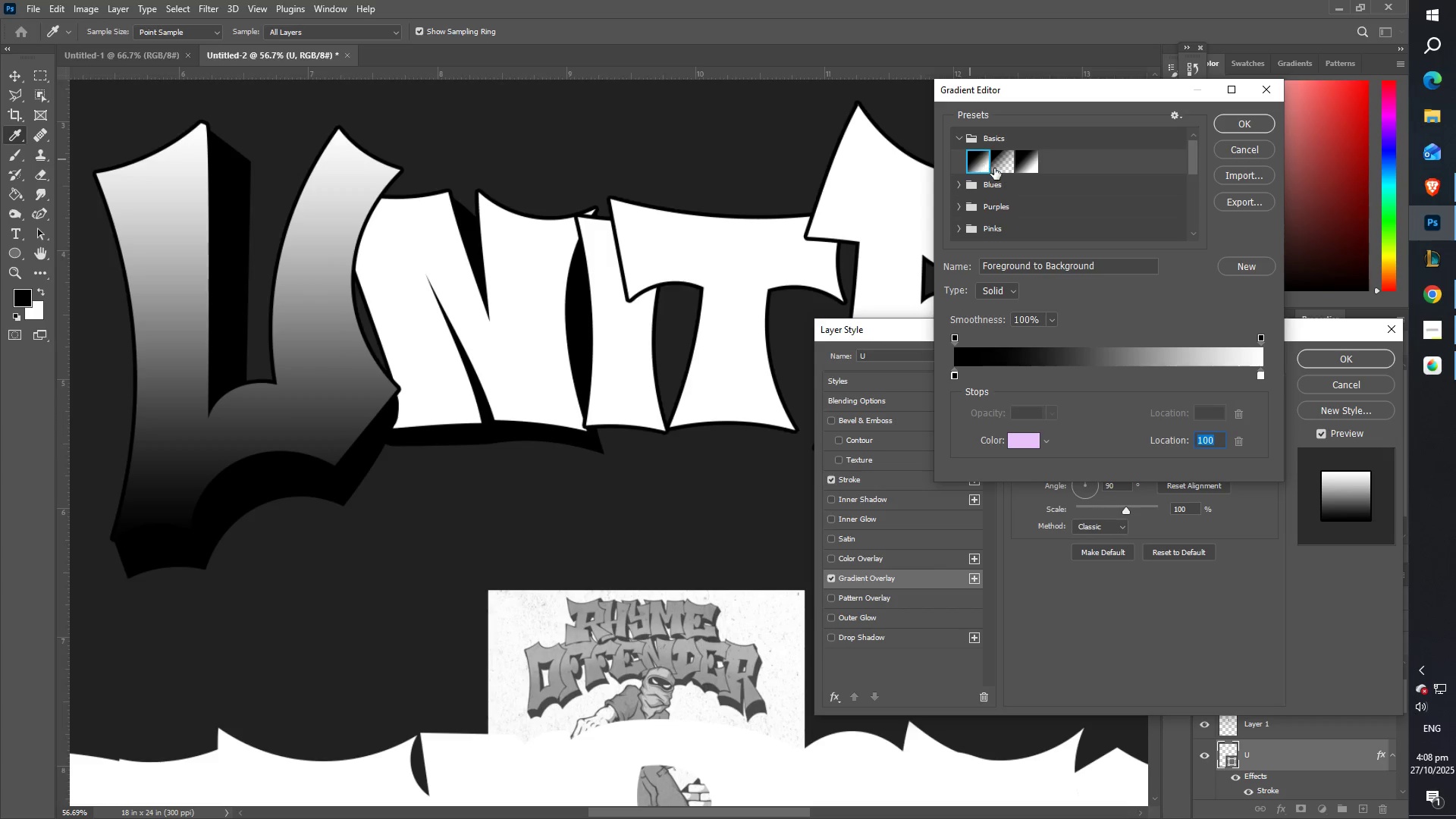 
left_click([1003, 167])
 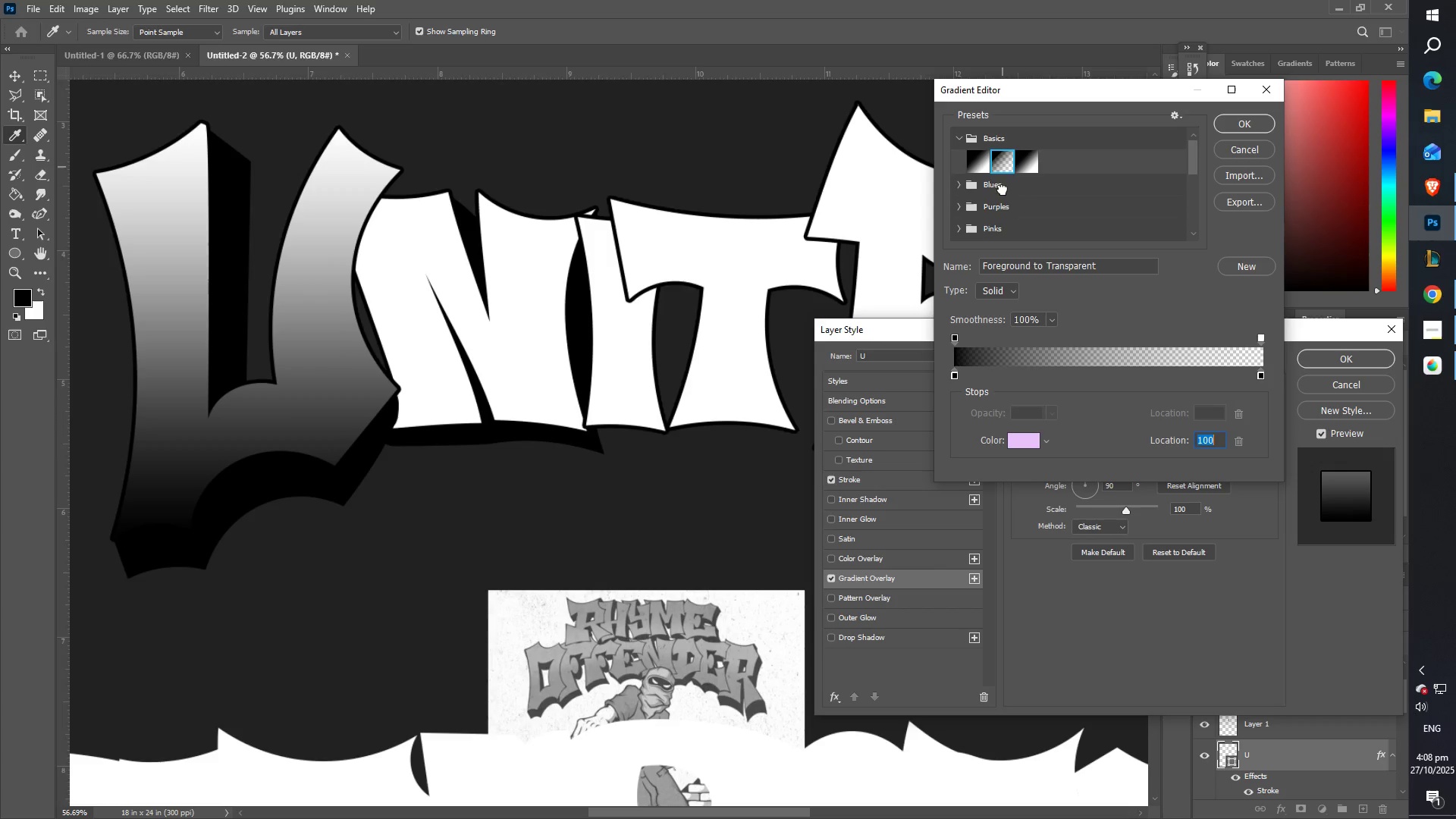 
left_click([1003, 190])
 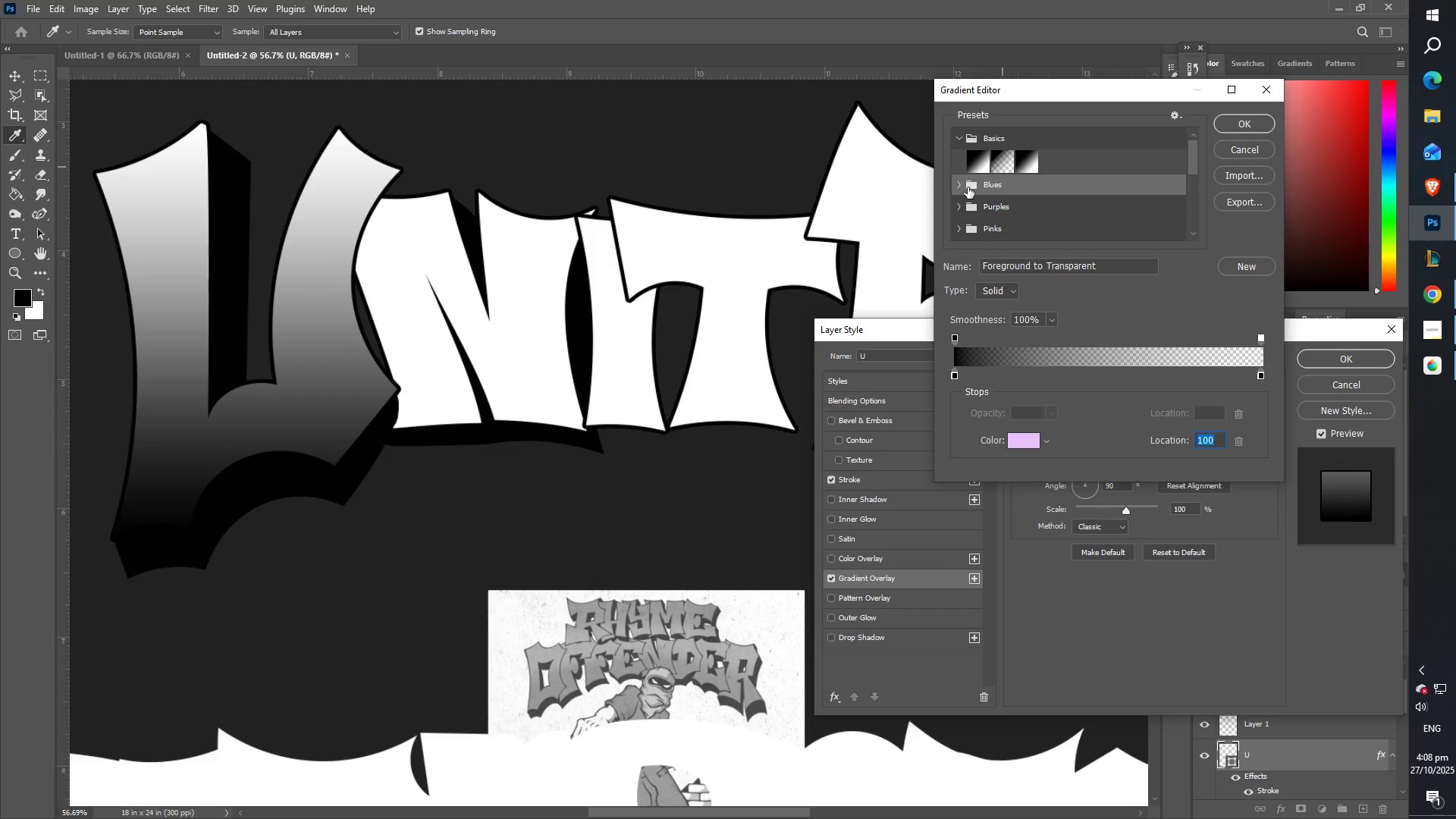 
left_click([957, 185])
 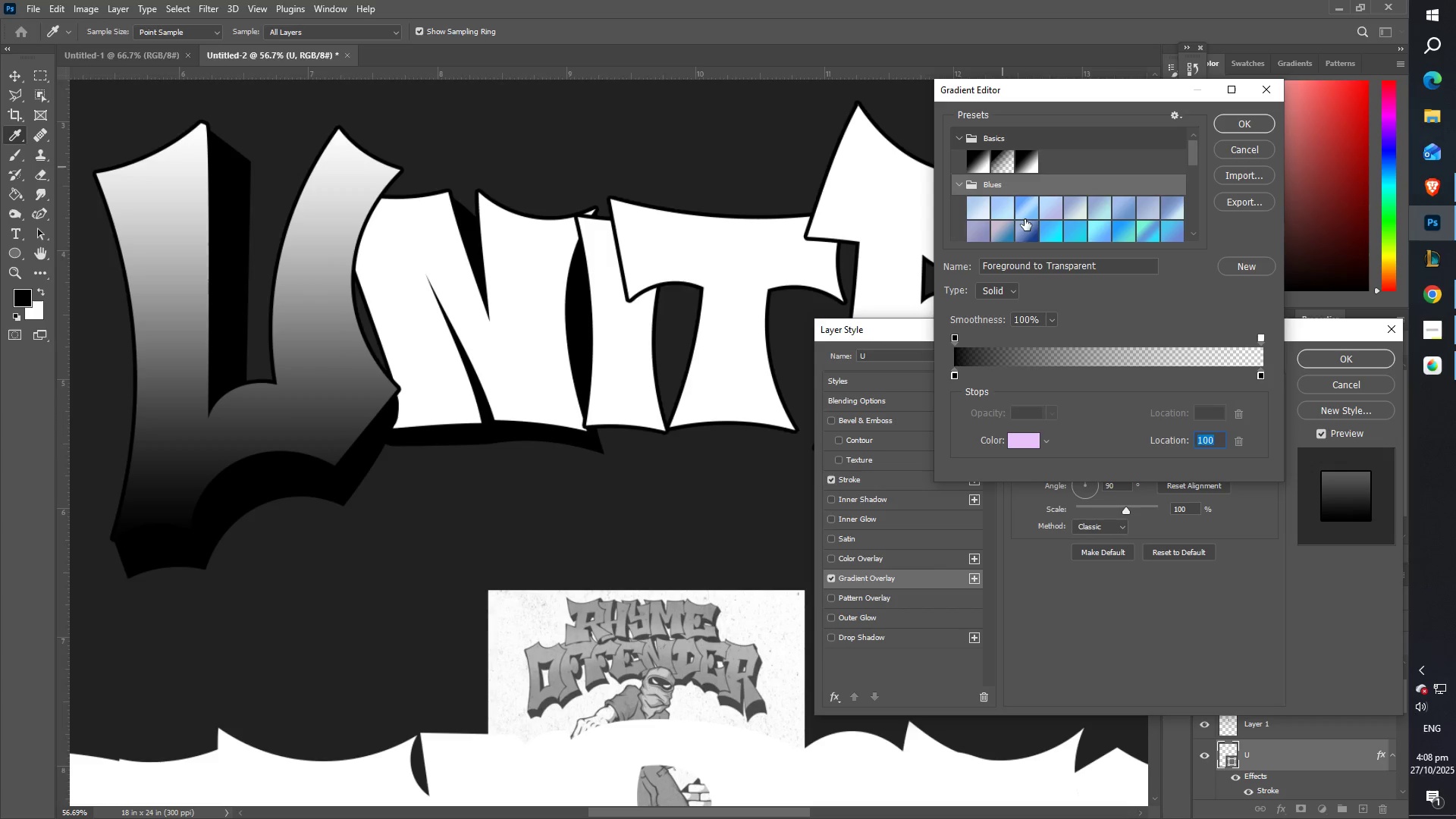 
left_click([1027, 217])
 